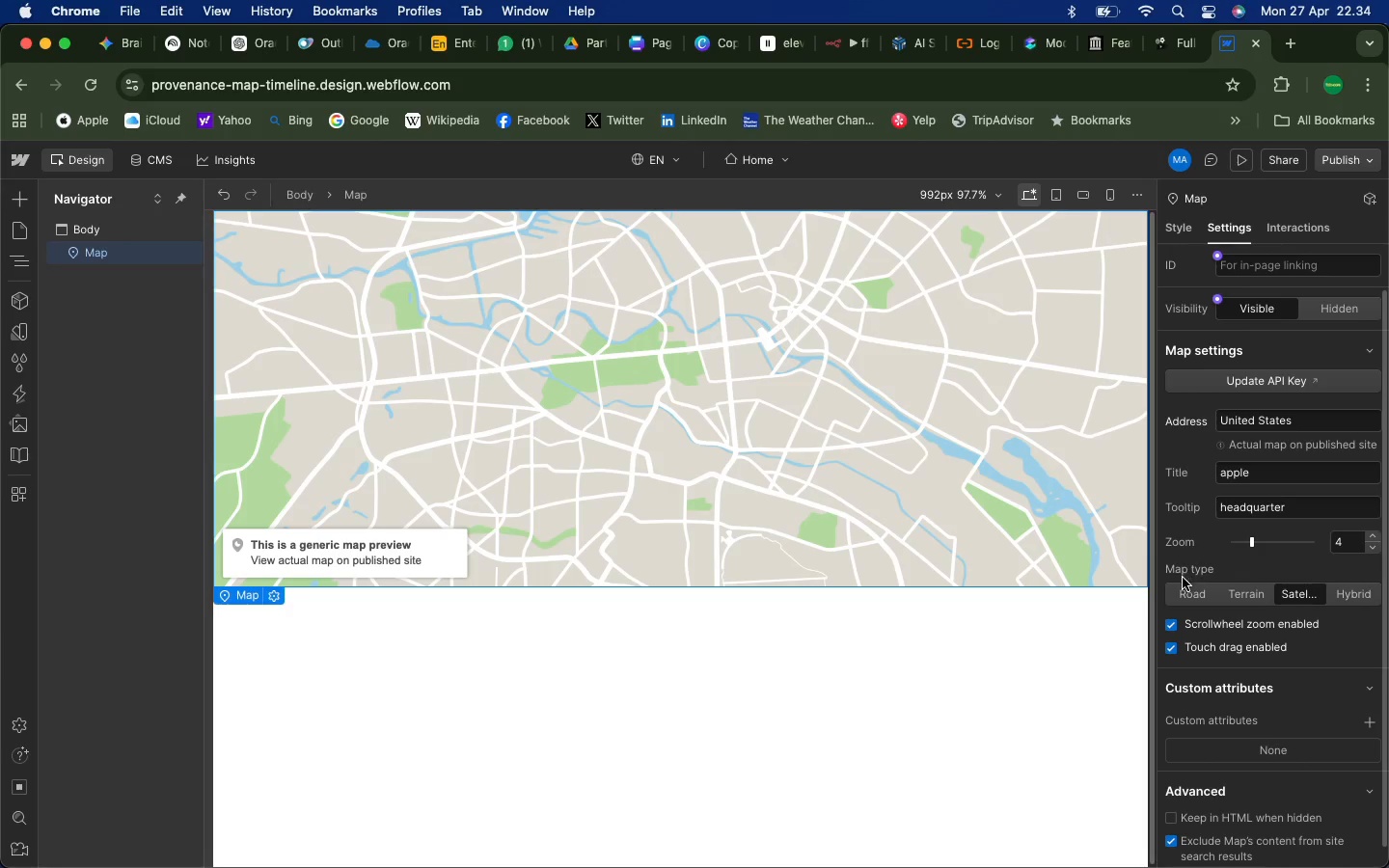 
left_click([1184, 589])
 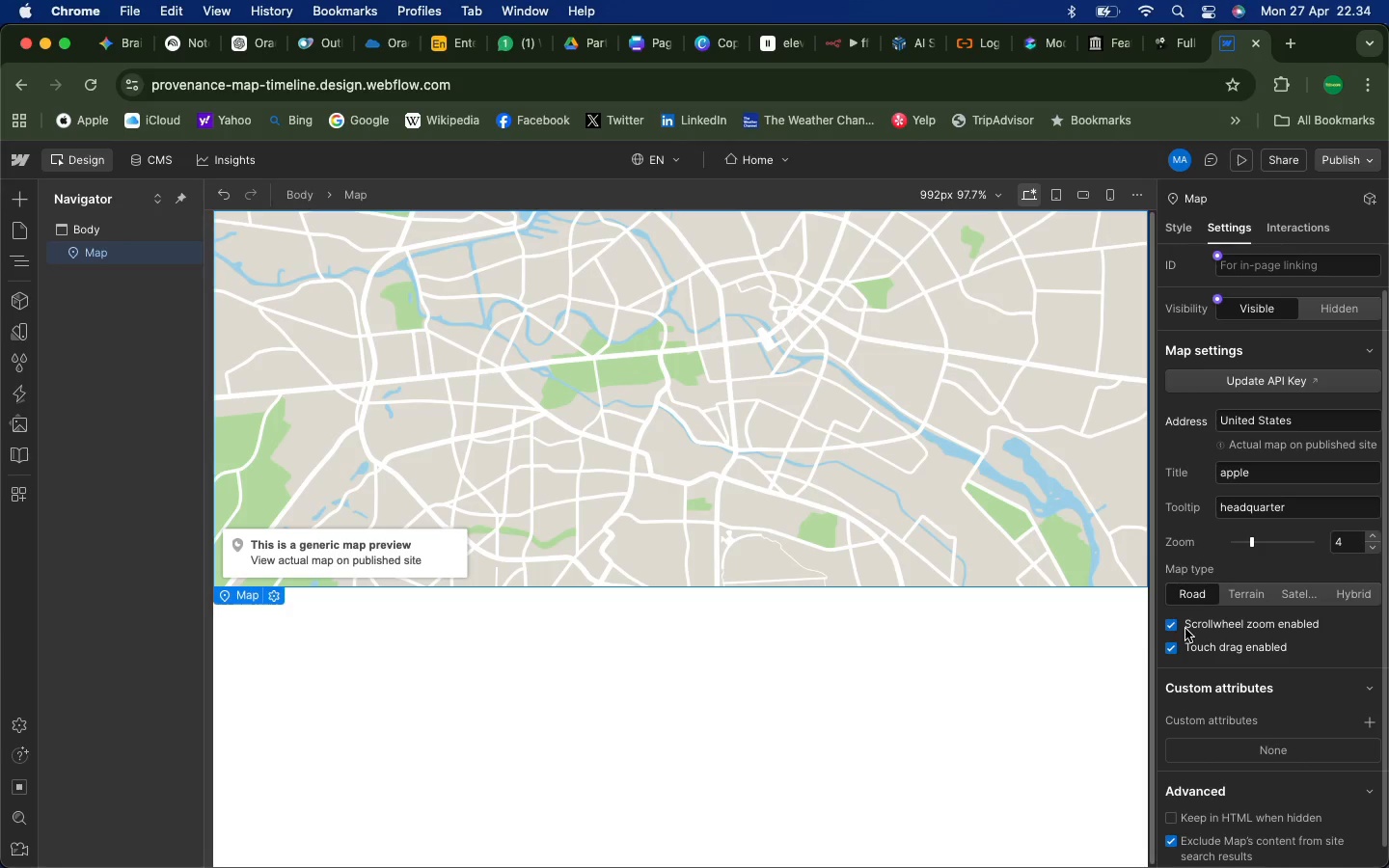 
wait(6.68)
 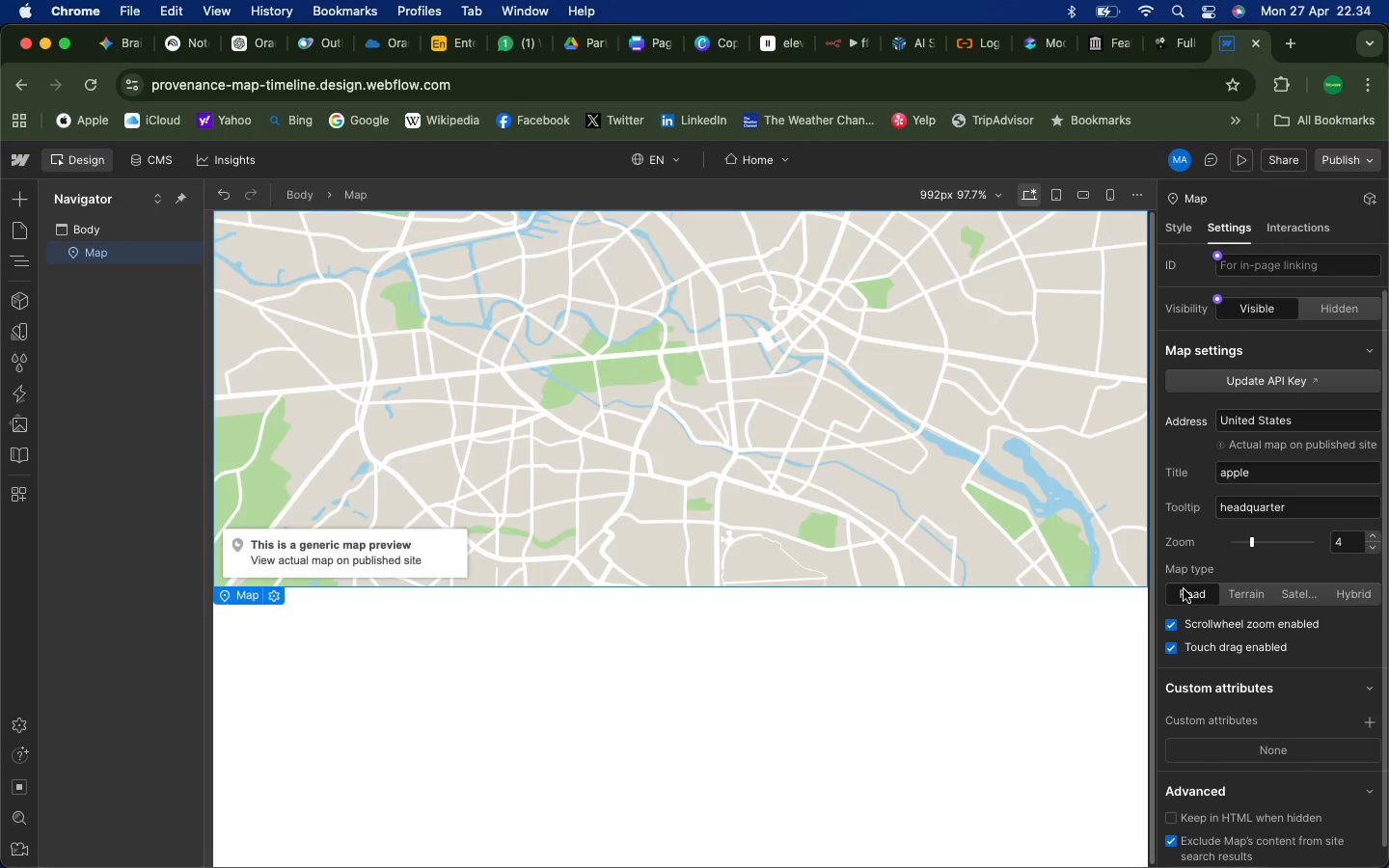 
left_click([1357, 592])
 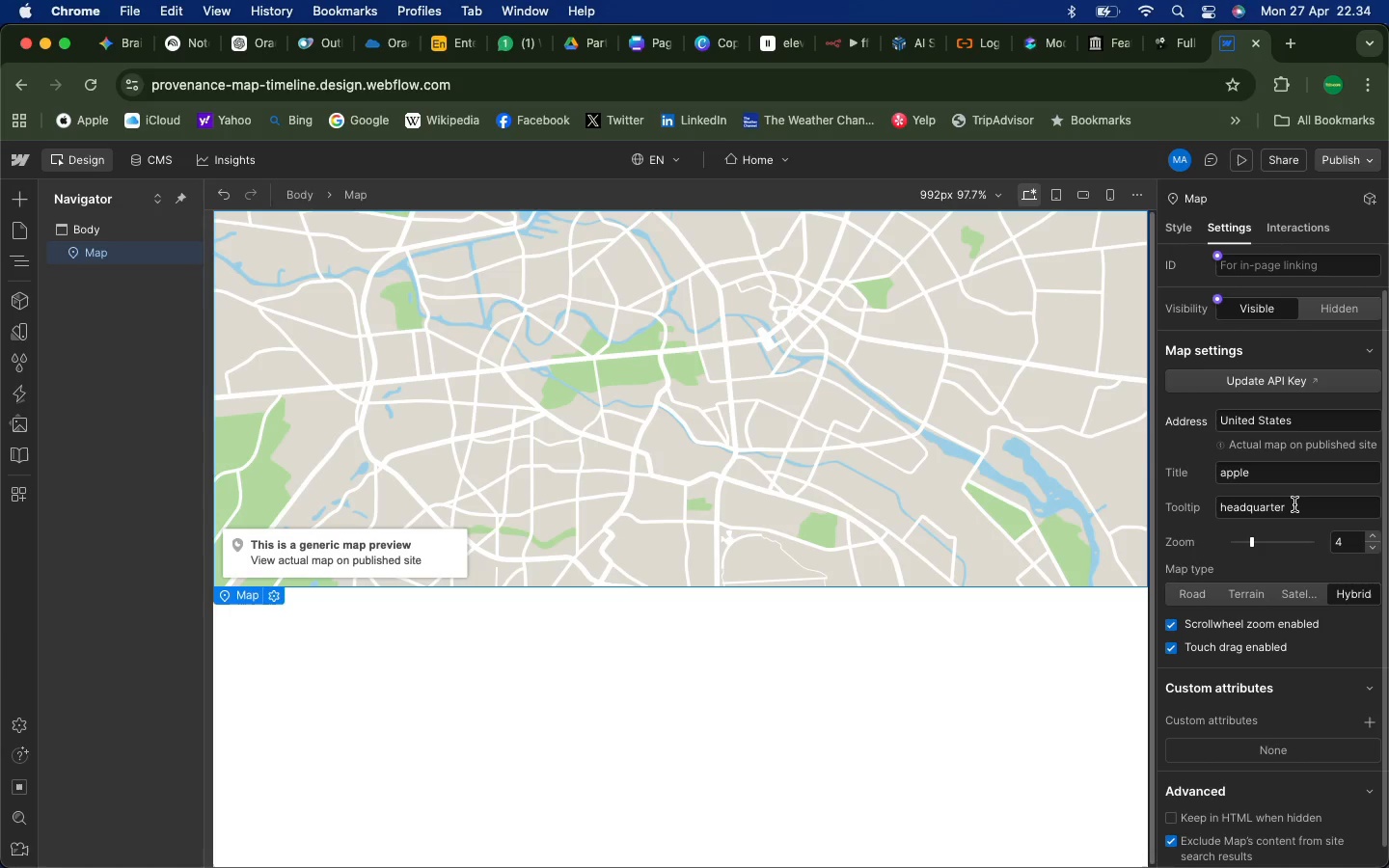 
left_click_drag(start_coordinate=[1294, 504], to_coordinate=[1179, 502])
 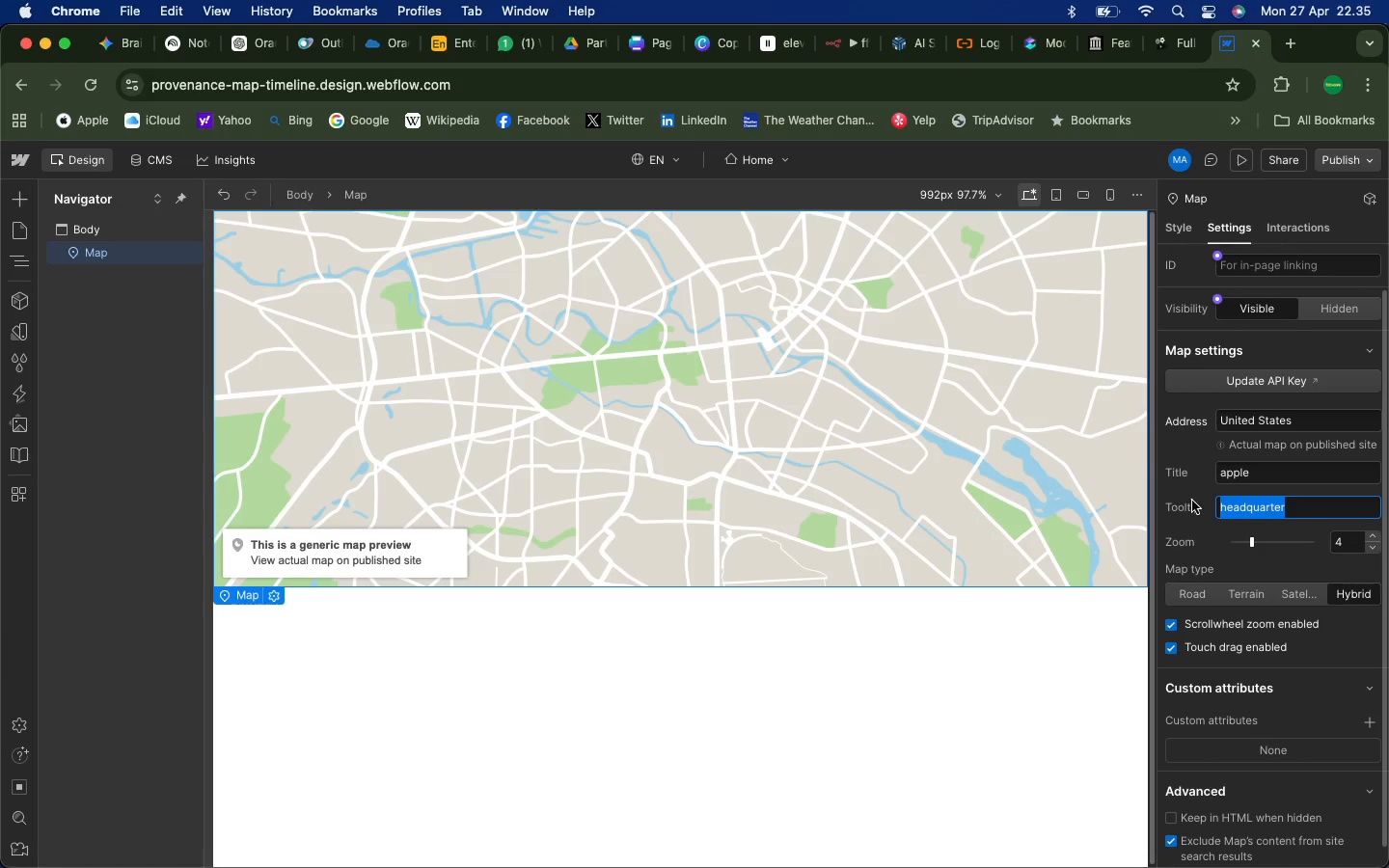 
key(Backspace)
 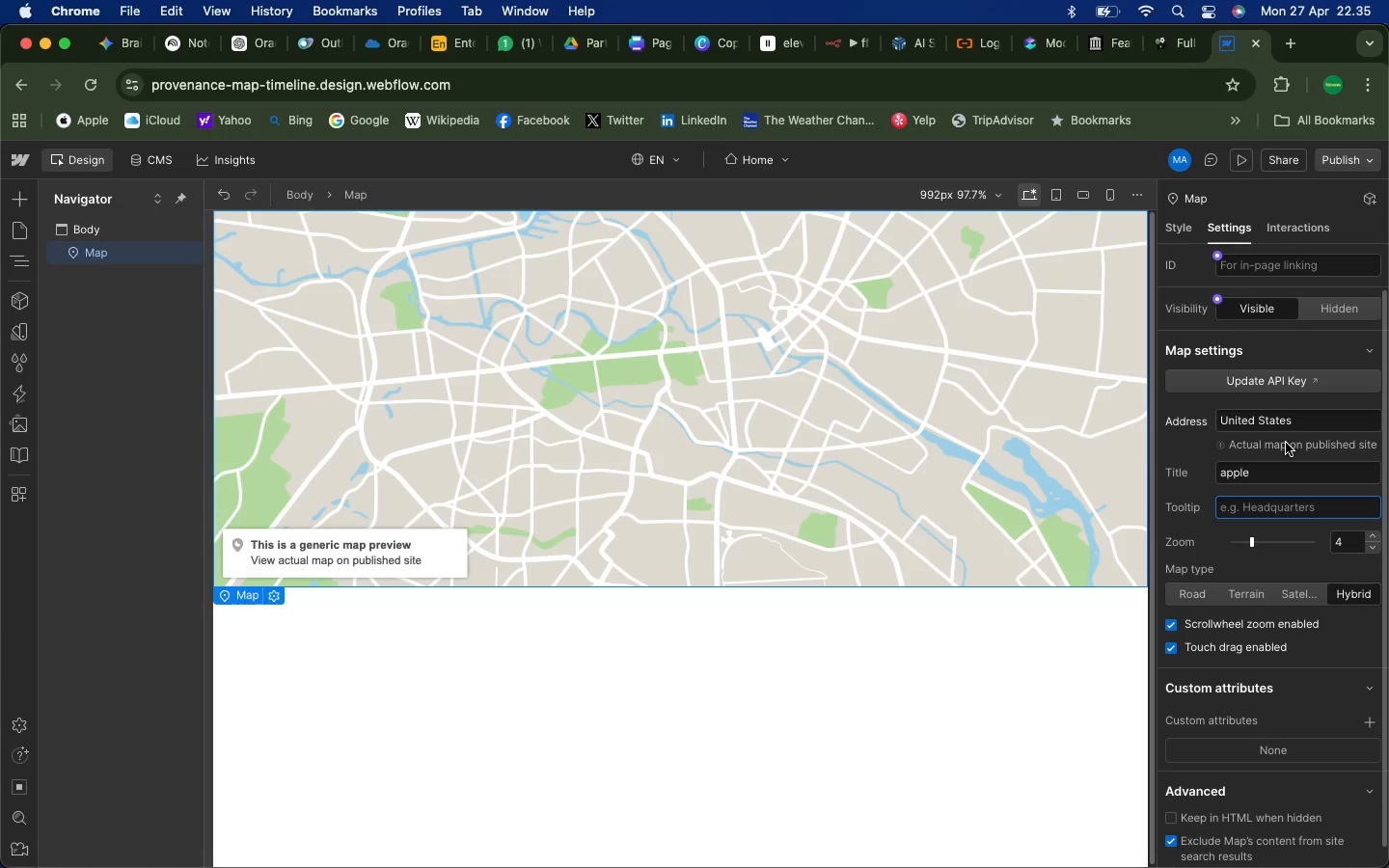 
left_click_drag(start_coordinate=[1273, 477], to_coordinate=[1184, 464])
 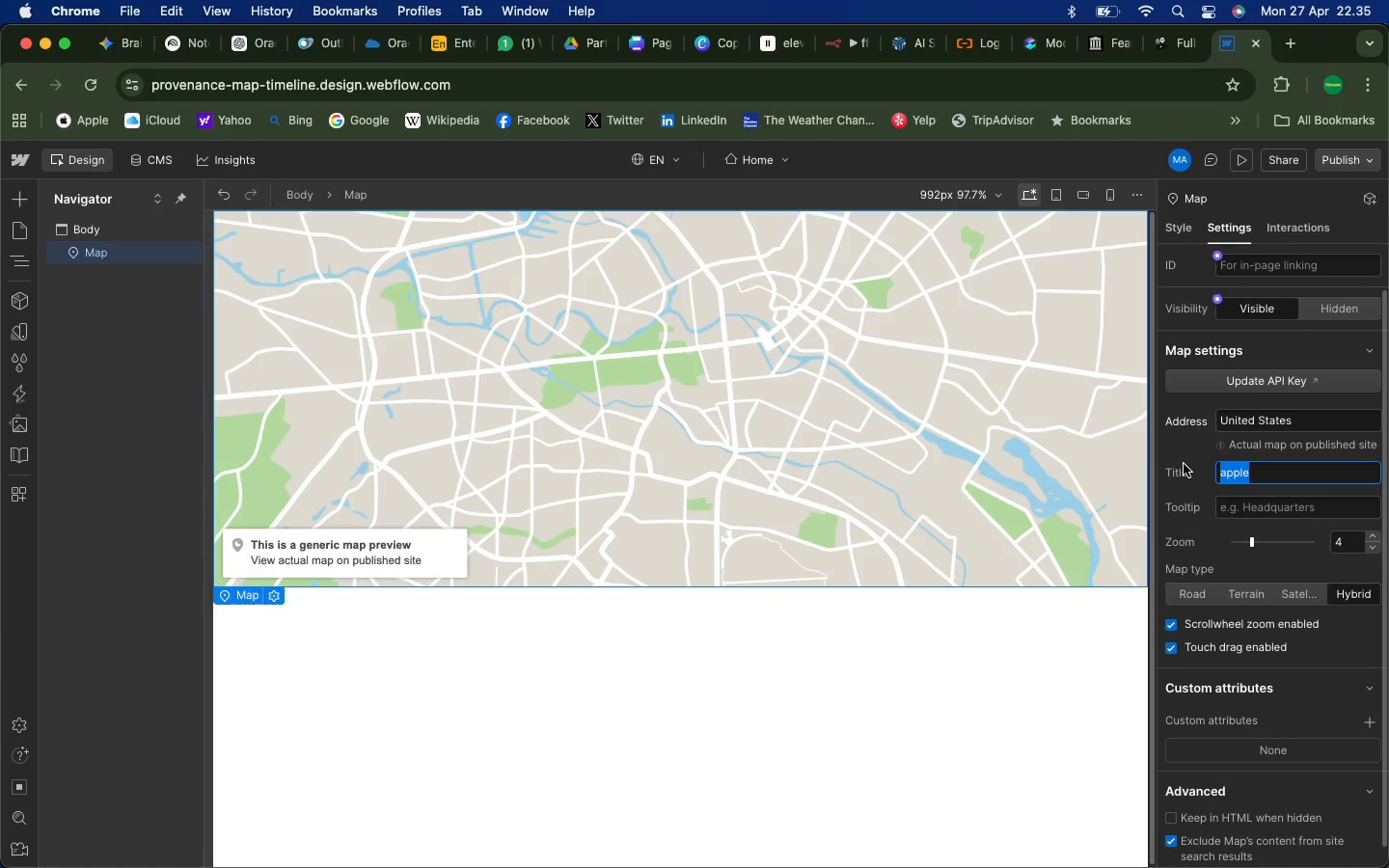 
key(Backspace)
 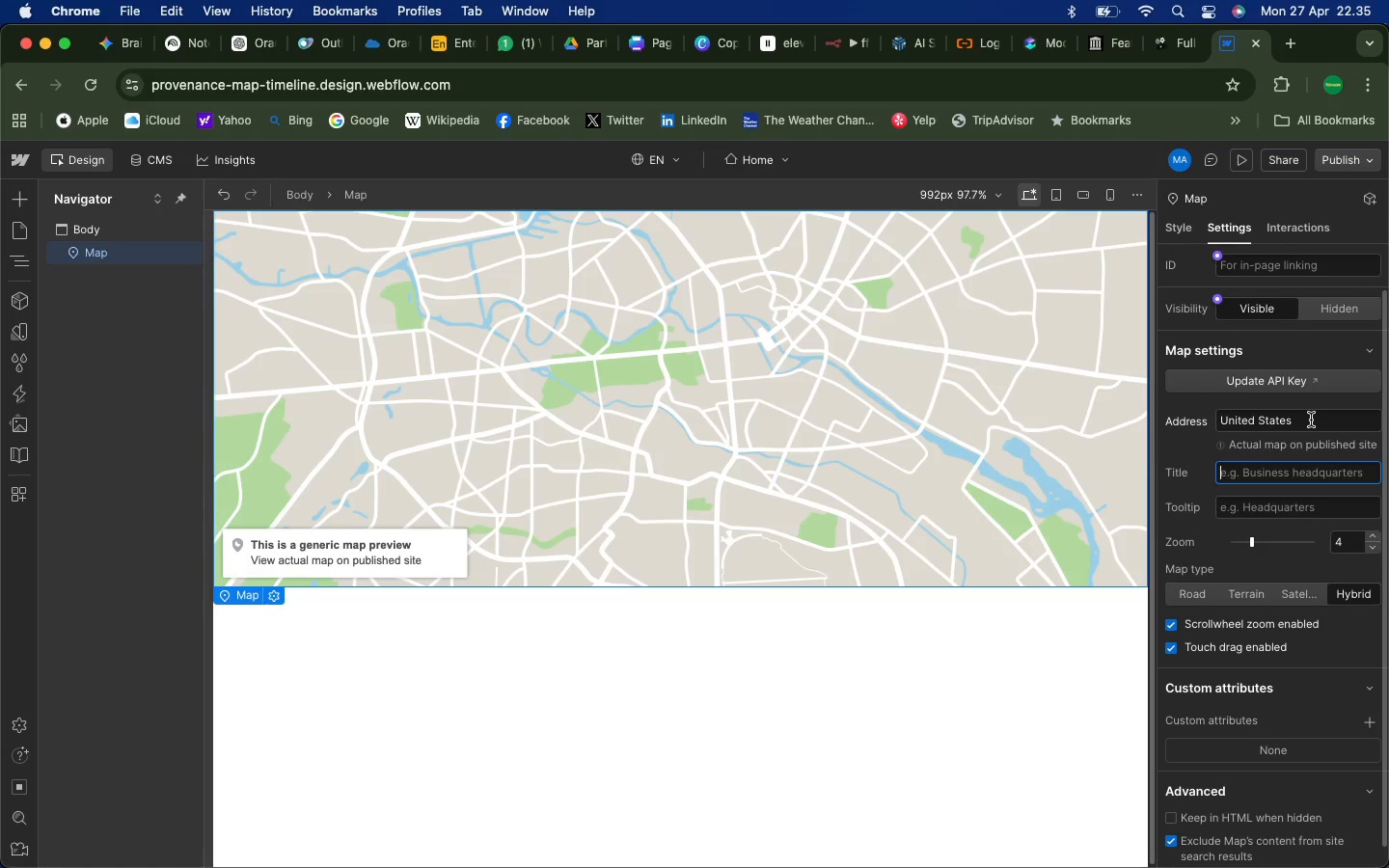 
left_click([1311, 420])
 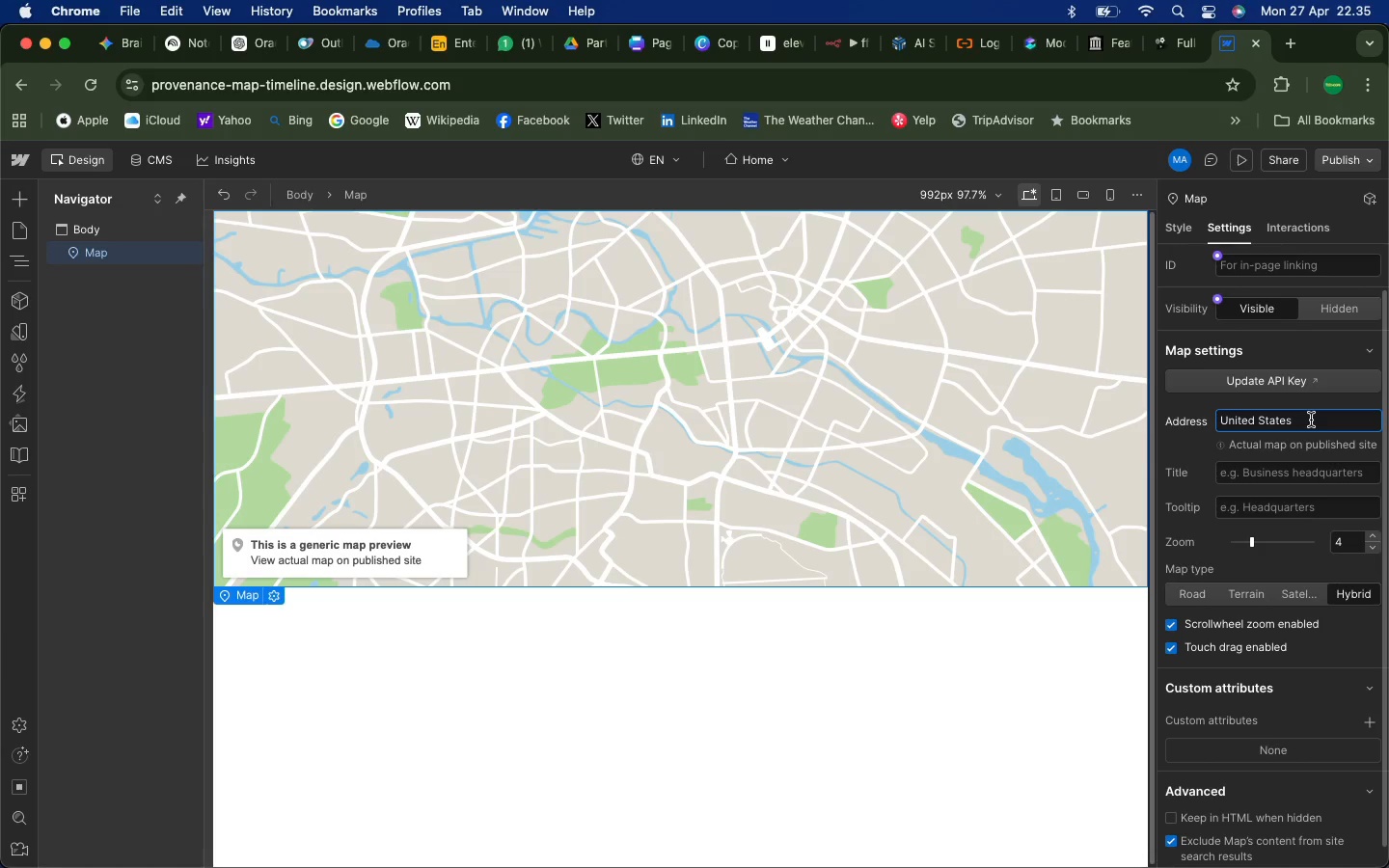 
key(Enter)
 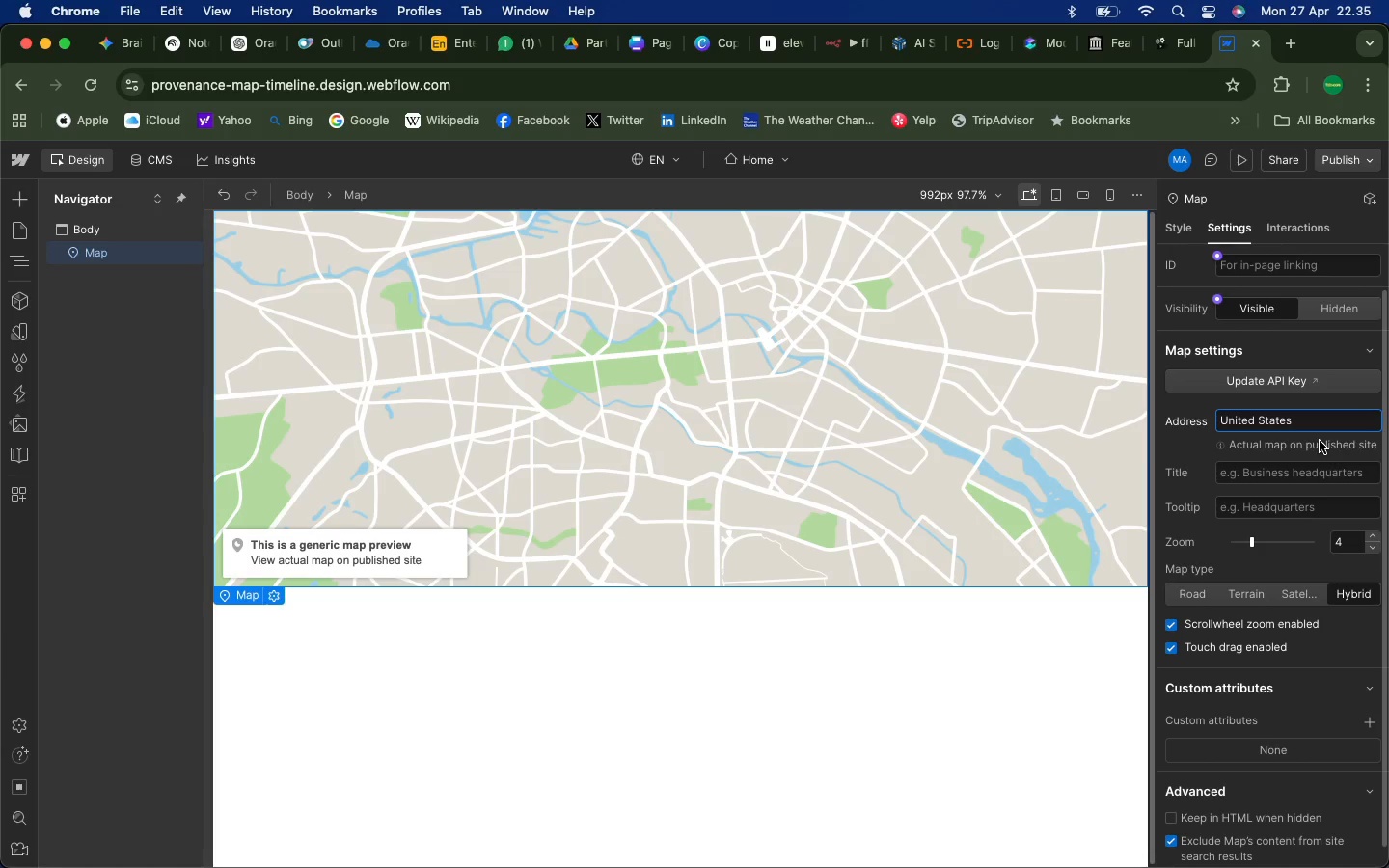 
left_click([1318, 444])
 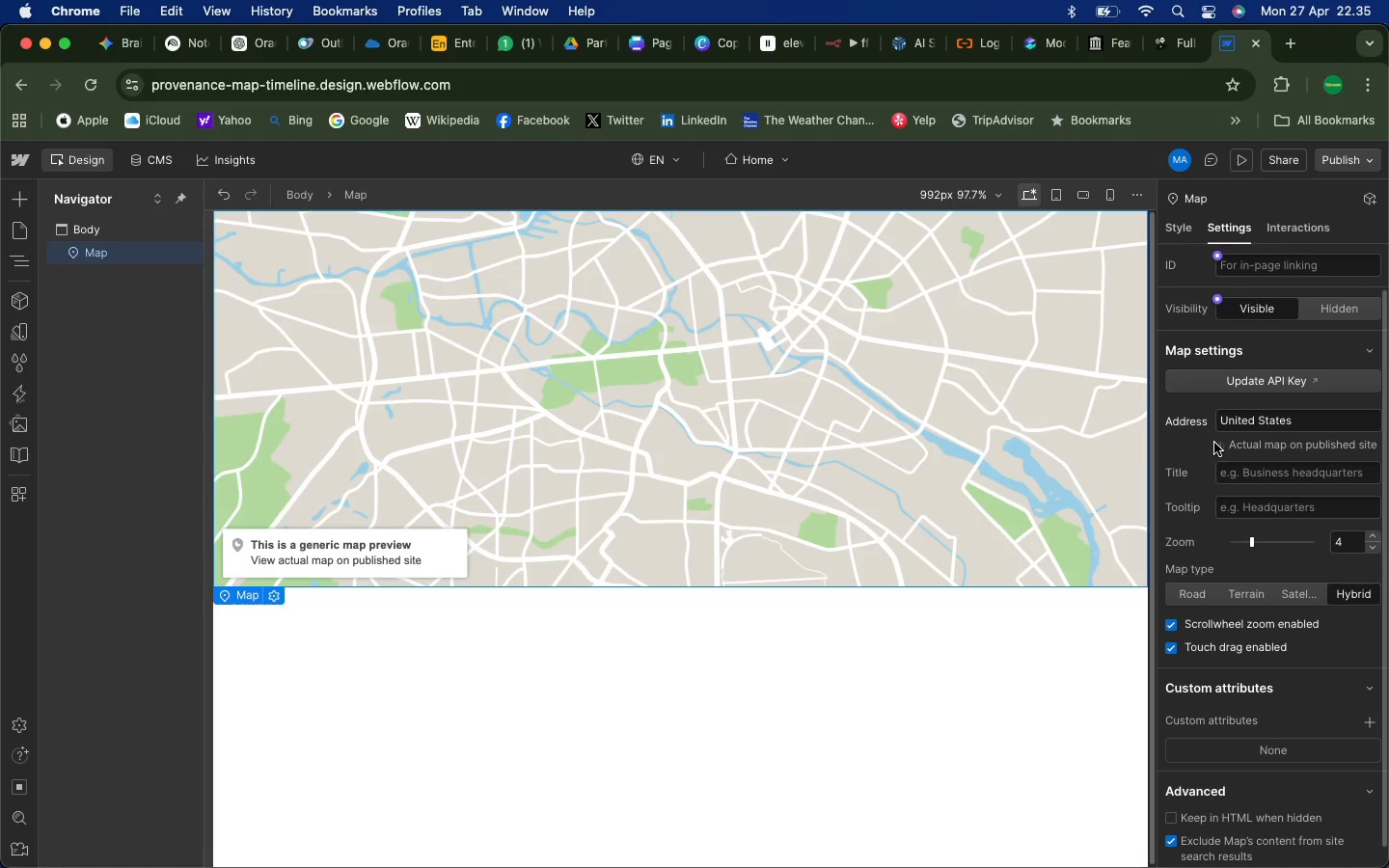 
left_click([1219, 448])
 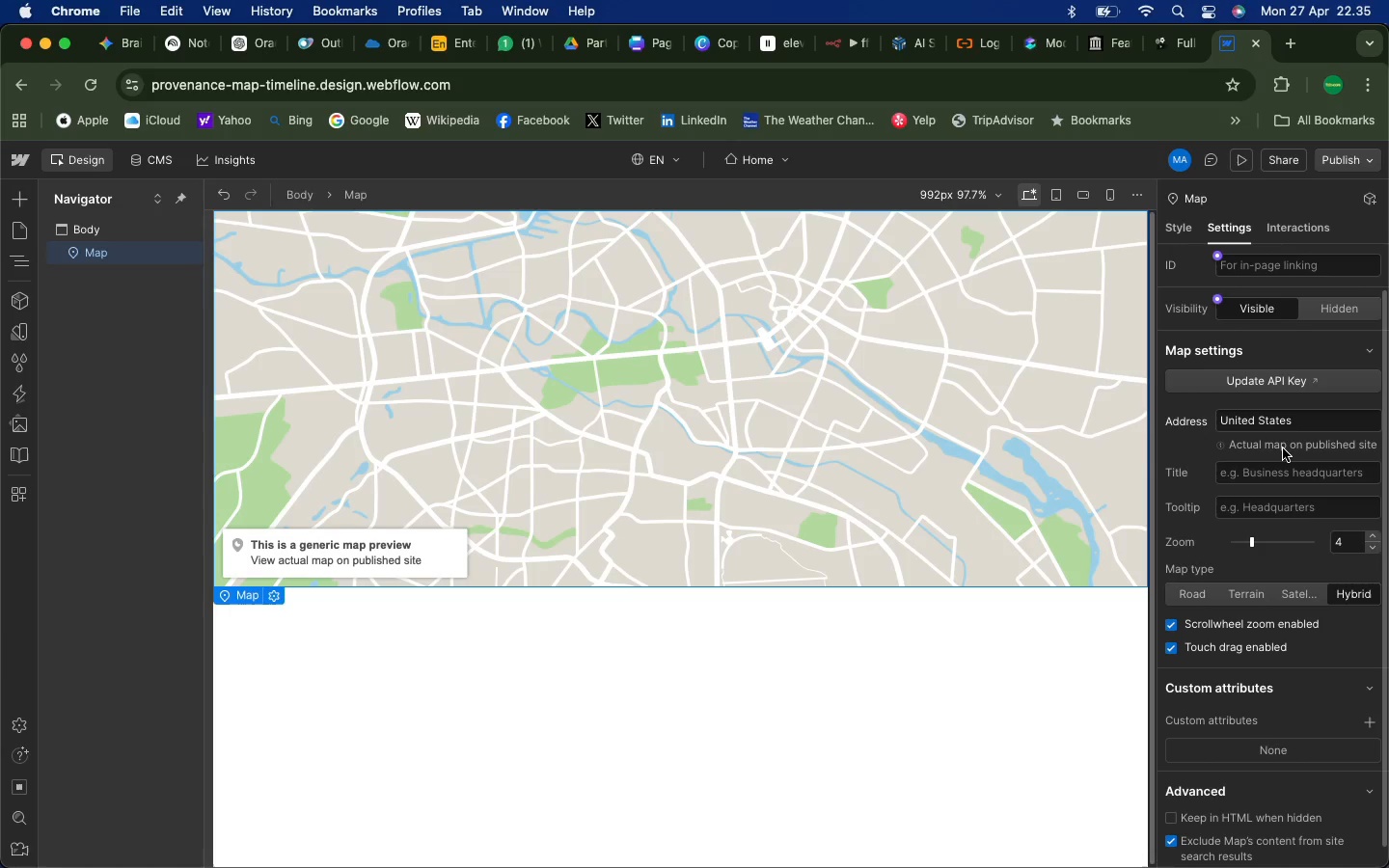 
double_click([1283, 448])
 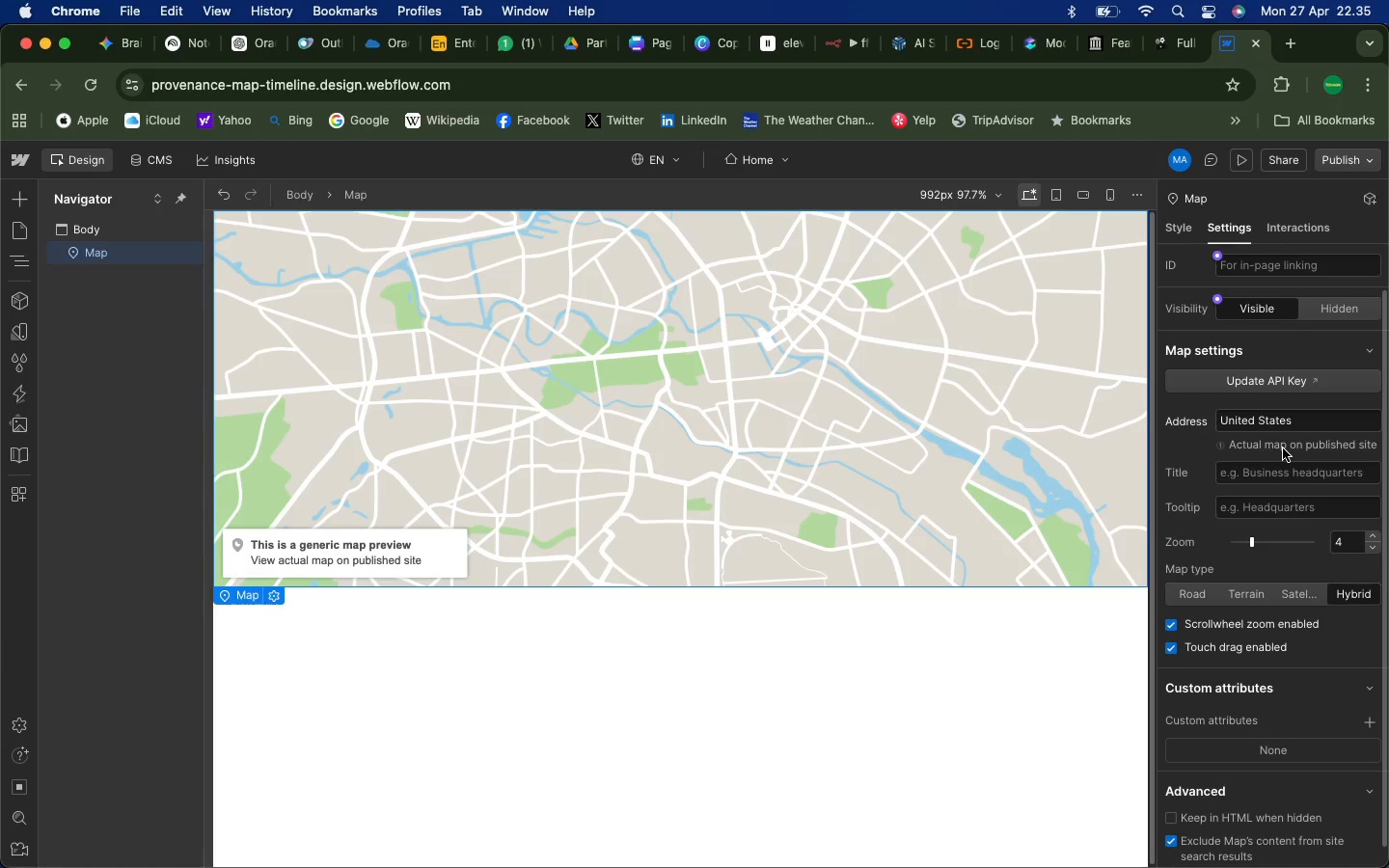 
triple_click([1283, 448])
 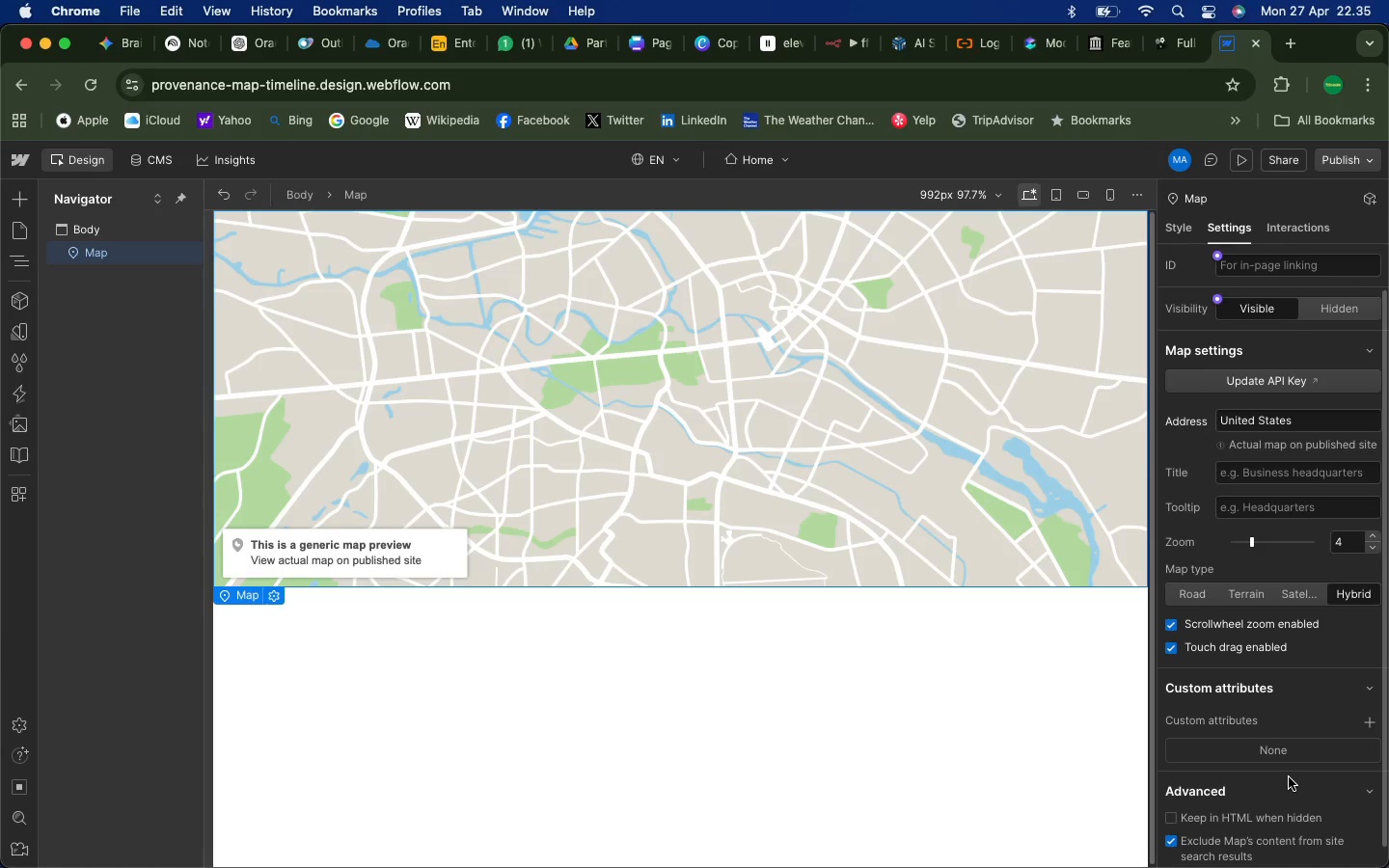 
wait(5.88)
 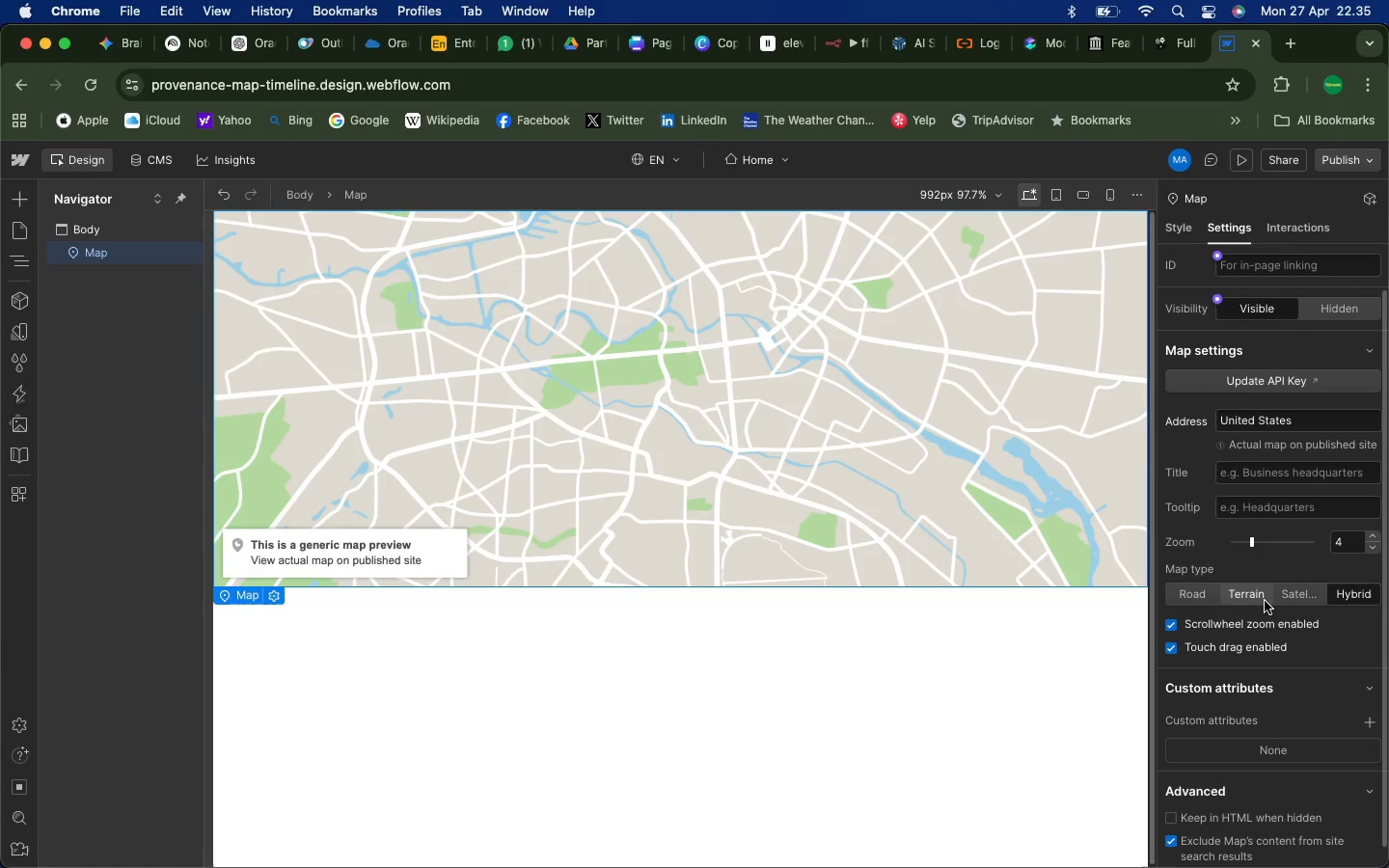 
left_click([1294, 598])
 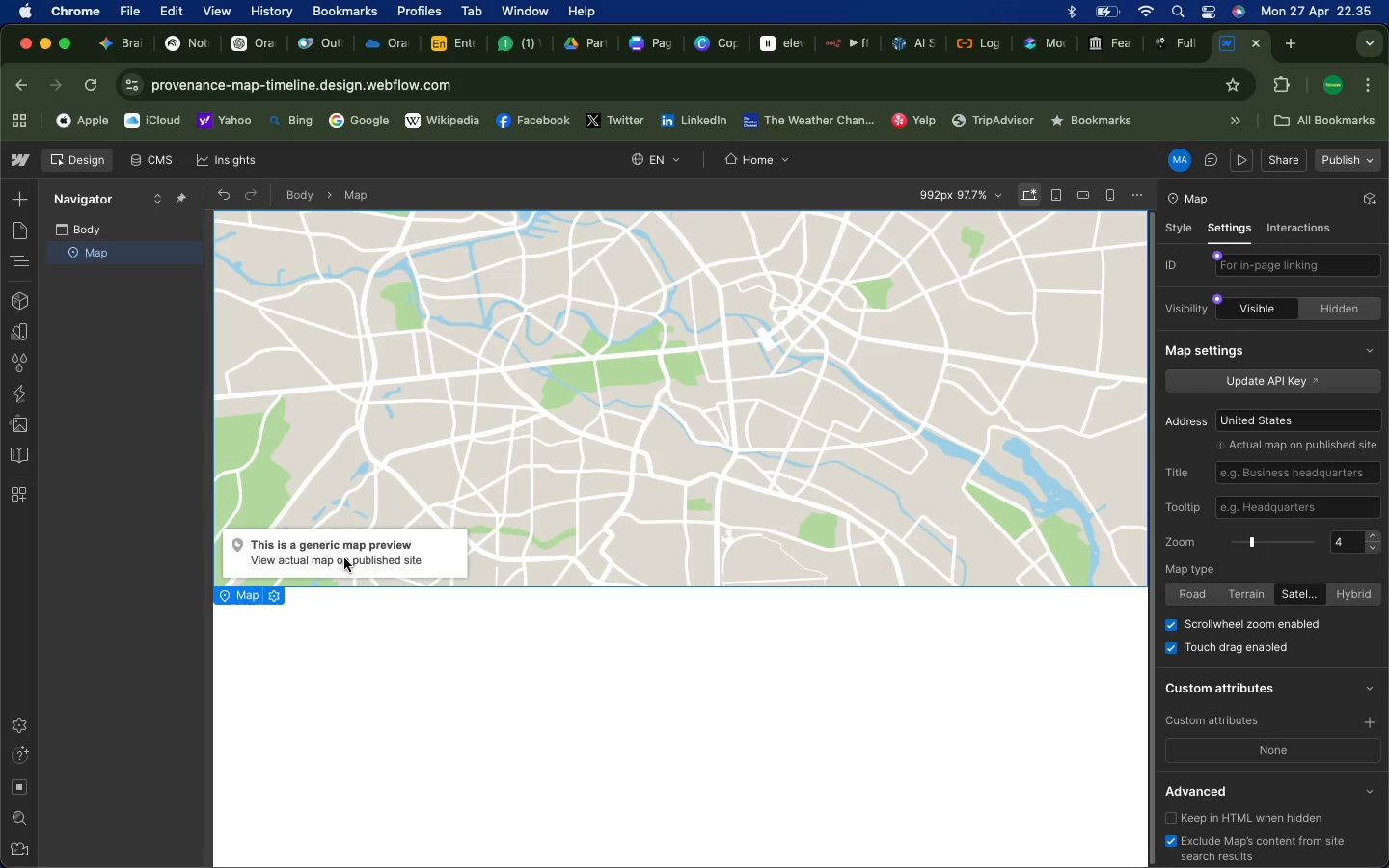 
wait(8.84)
 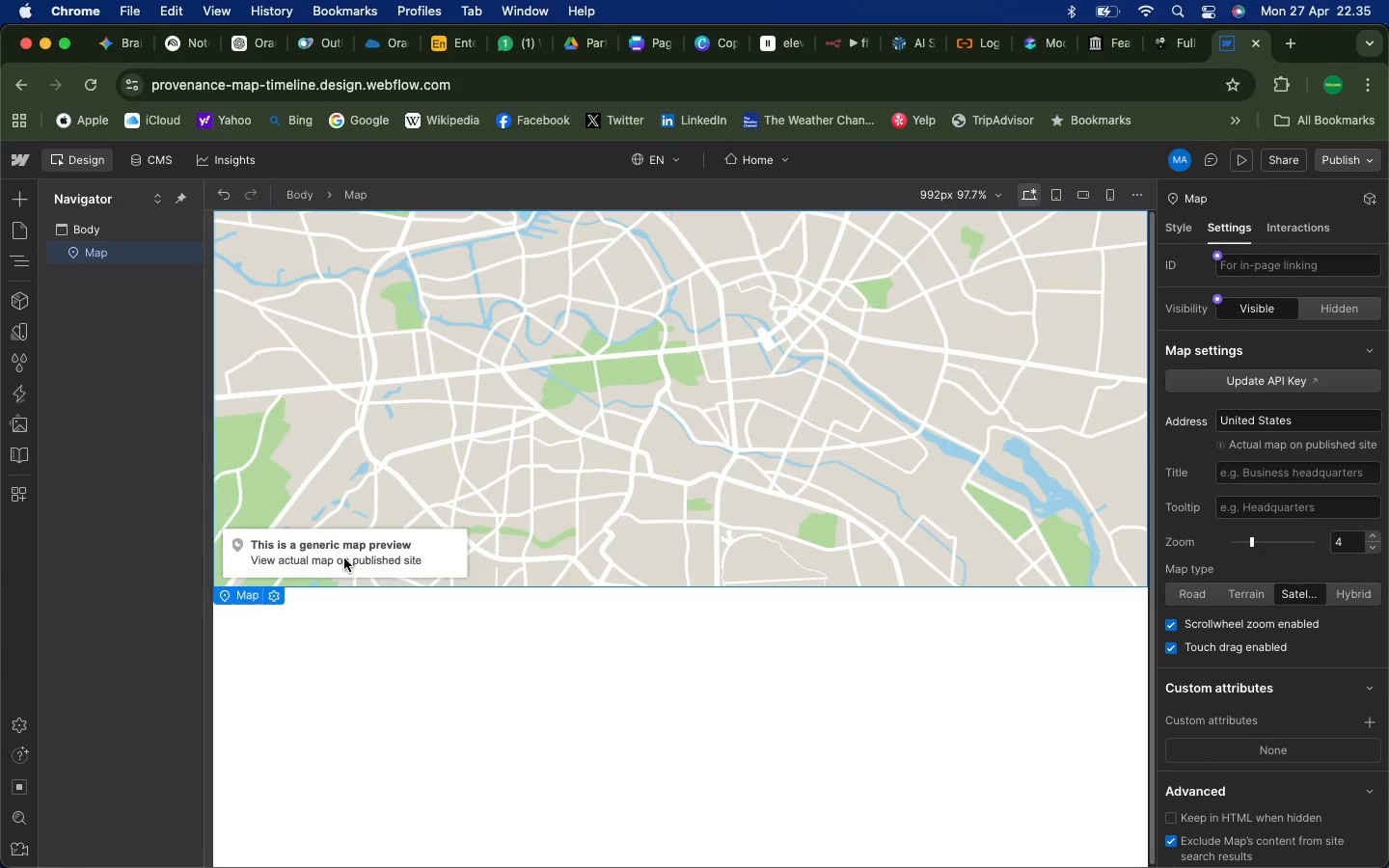 
left_click([1239, 160])
 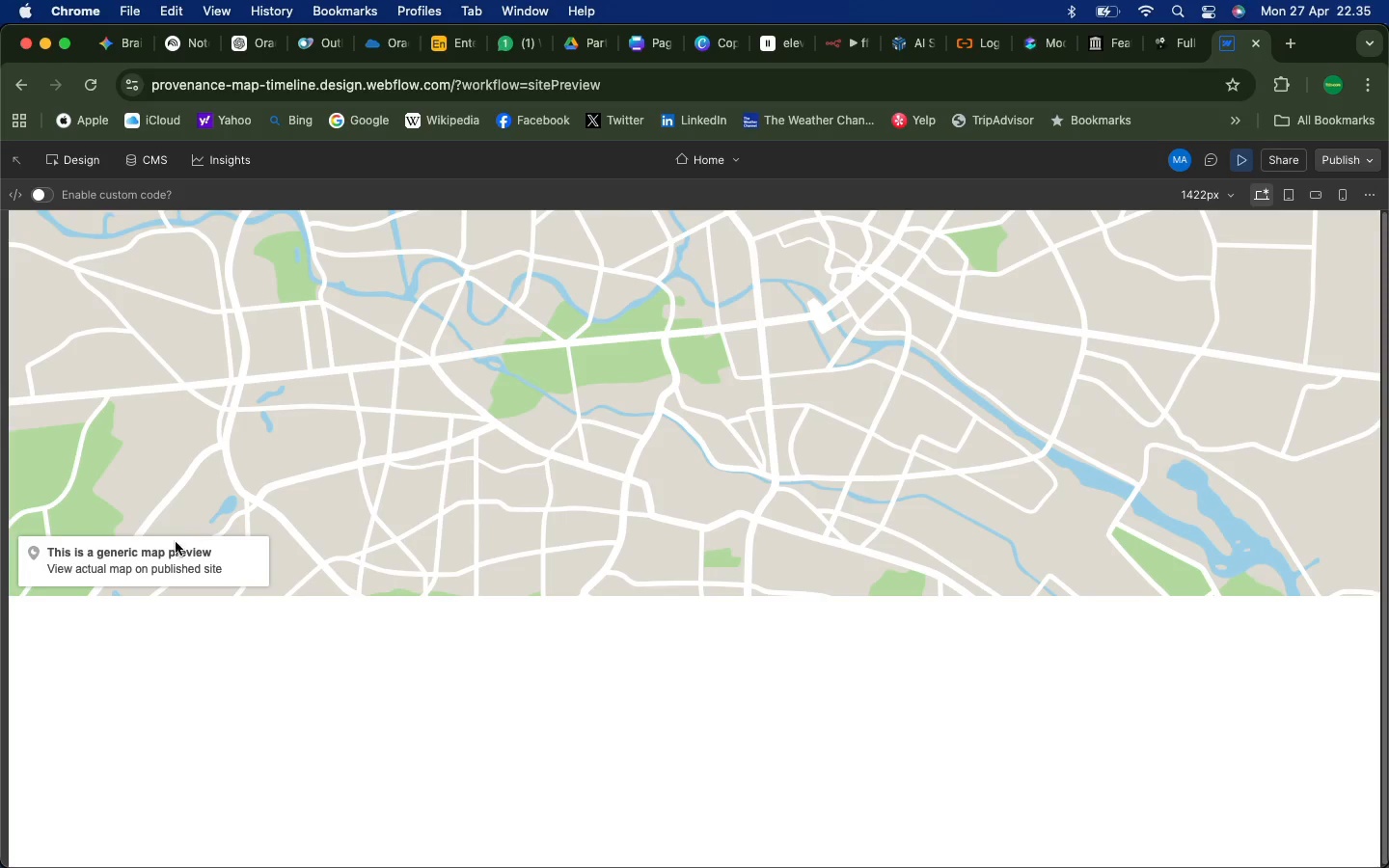 
left_click([624, 423])
 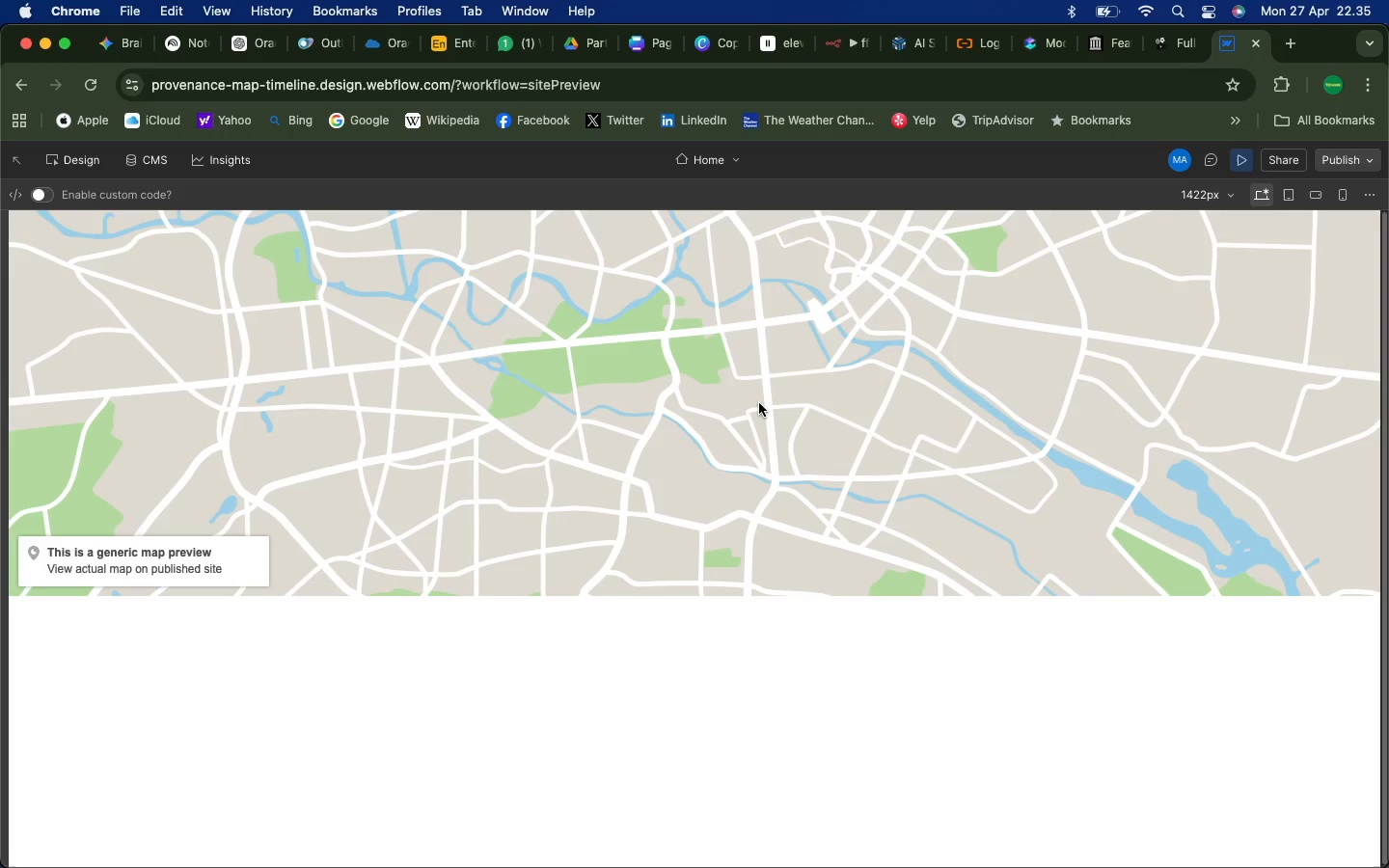 
double_click([759, 403])
 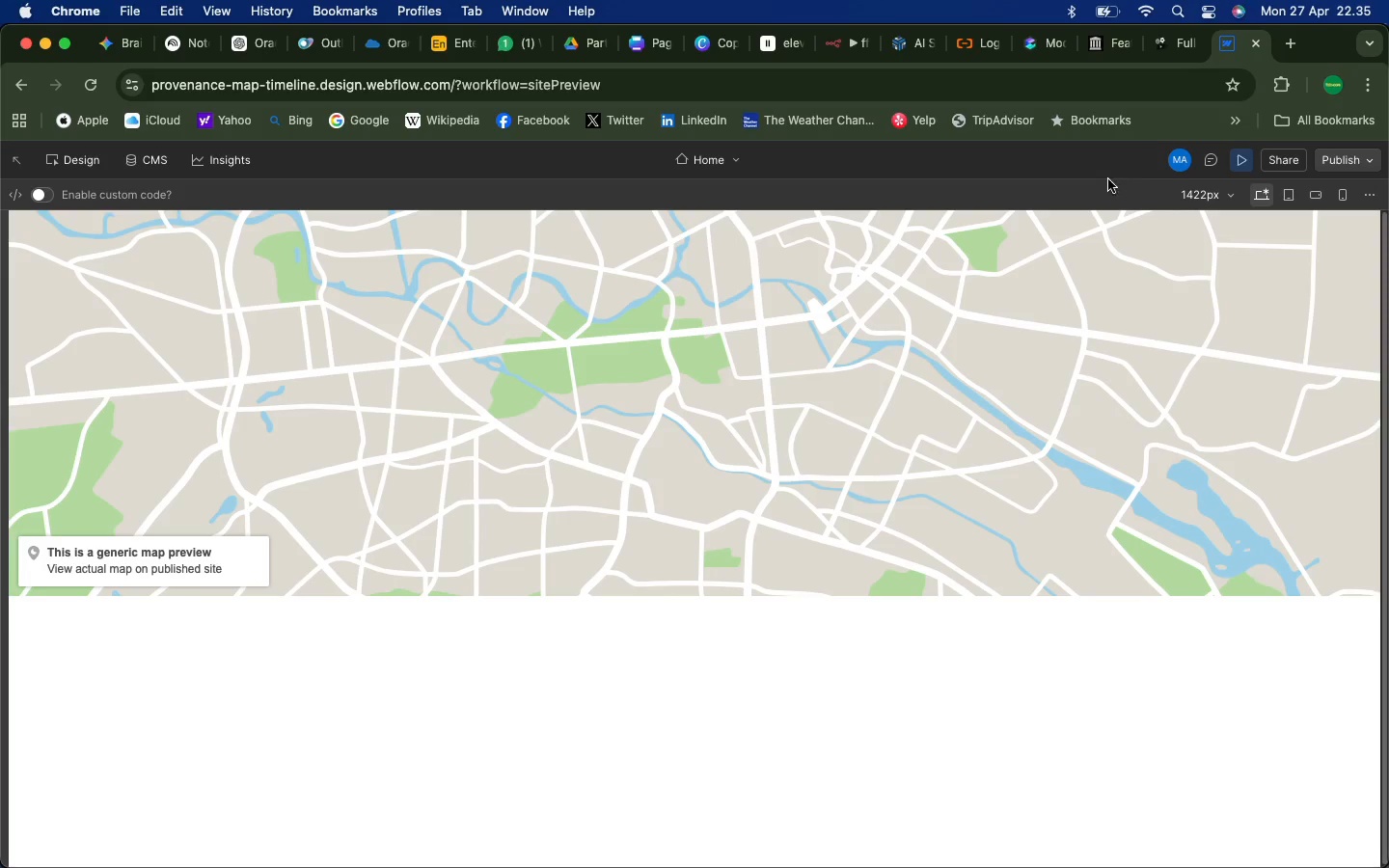 
left_click([1243, 164])
 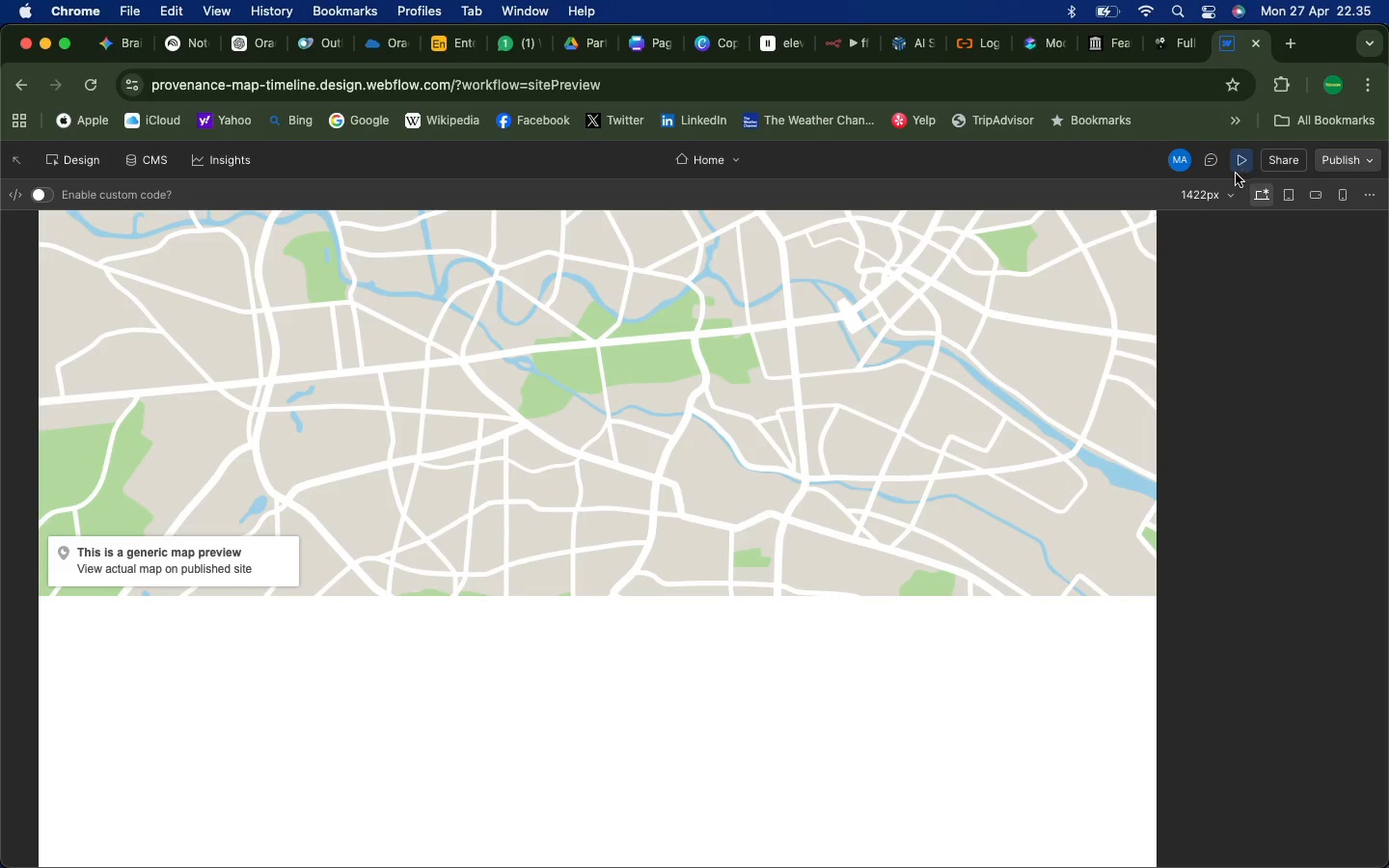 
mouse_move([1366, 167])
 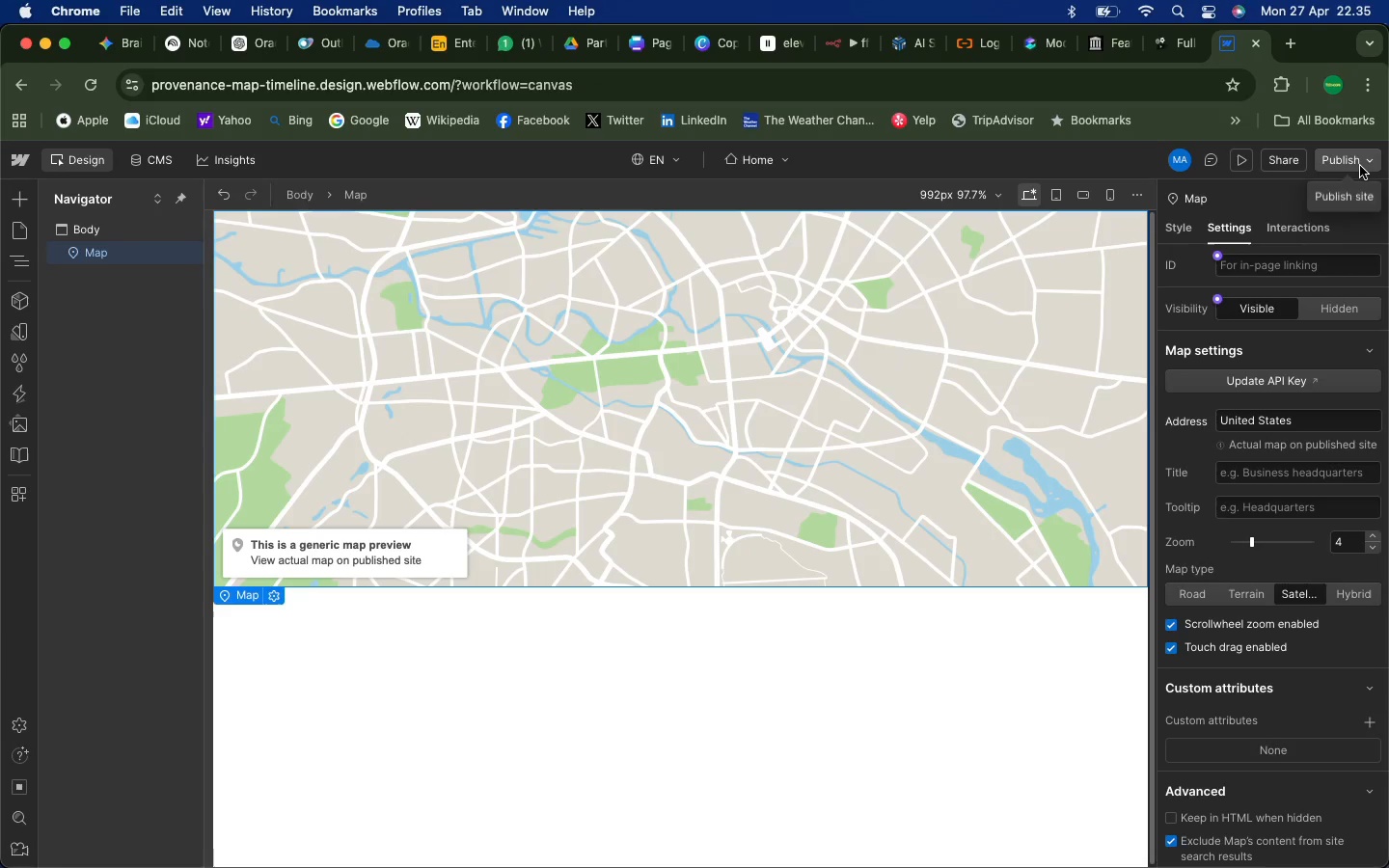 
left_click([1360, 166])
 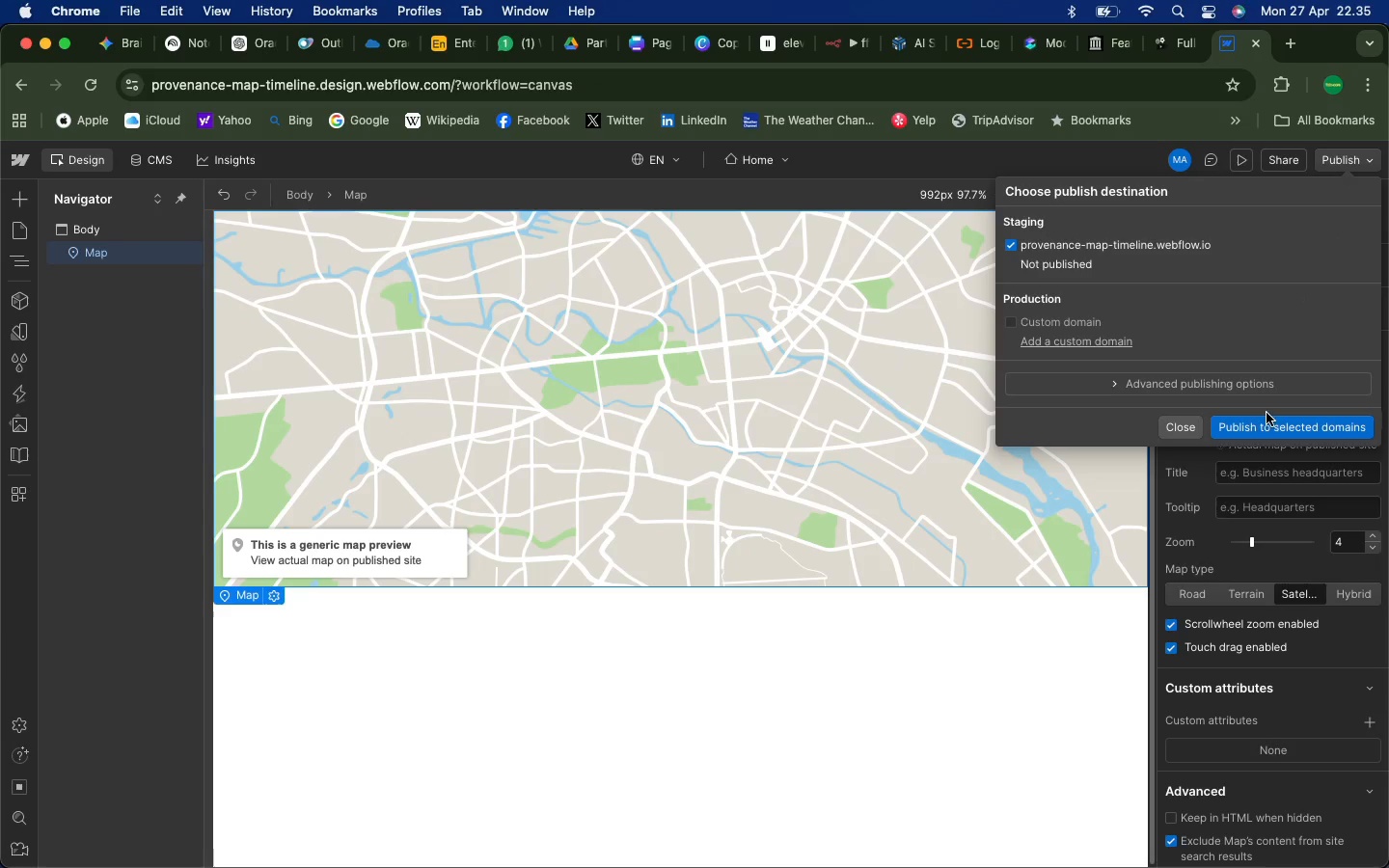 
left_click([1232, 426])
 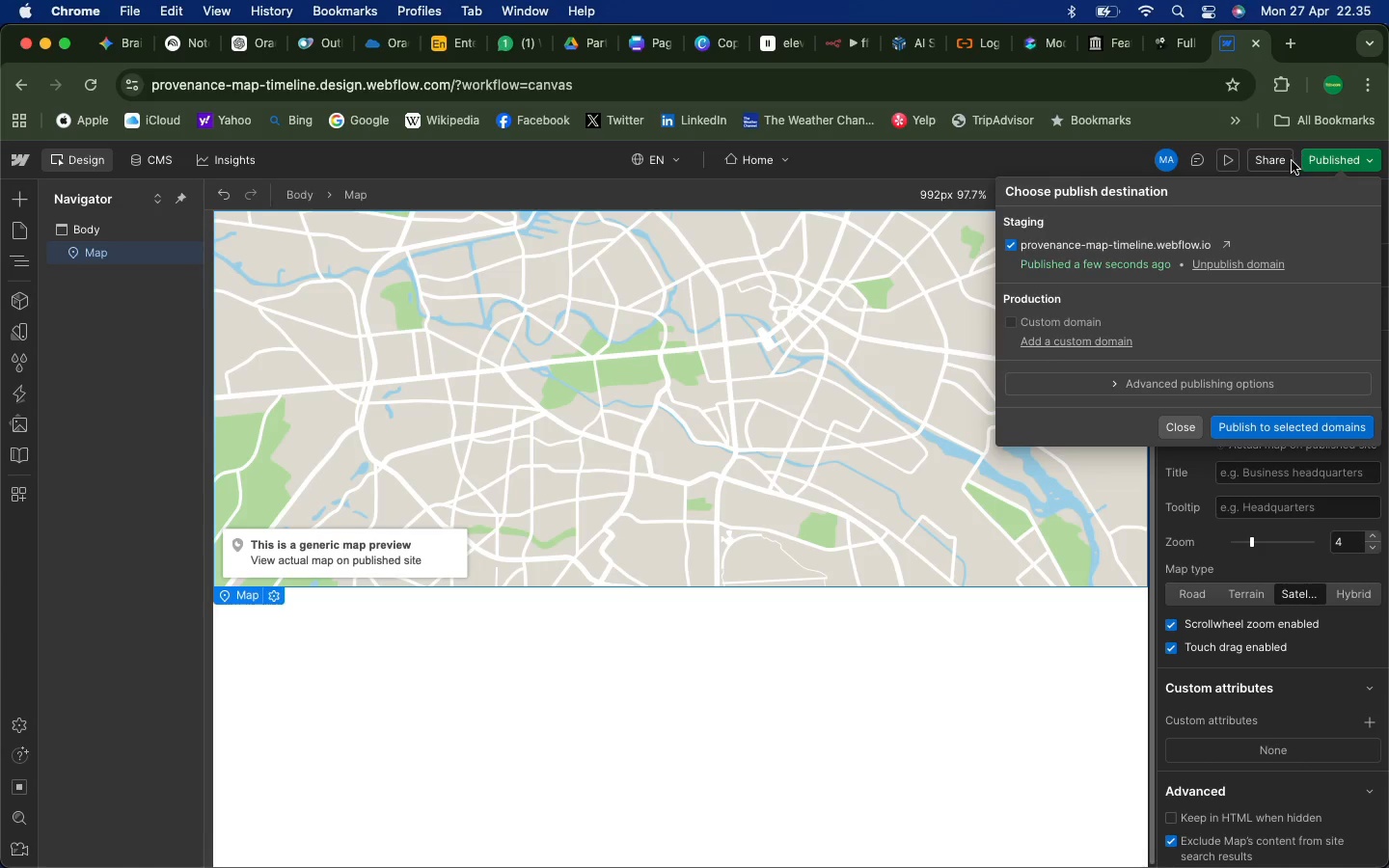 
wait(7.02)
 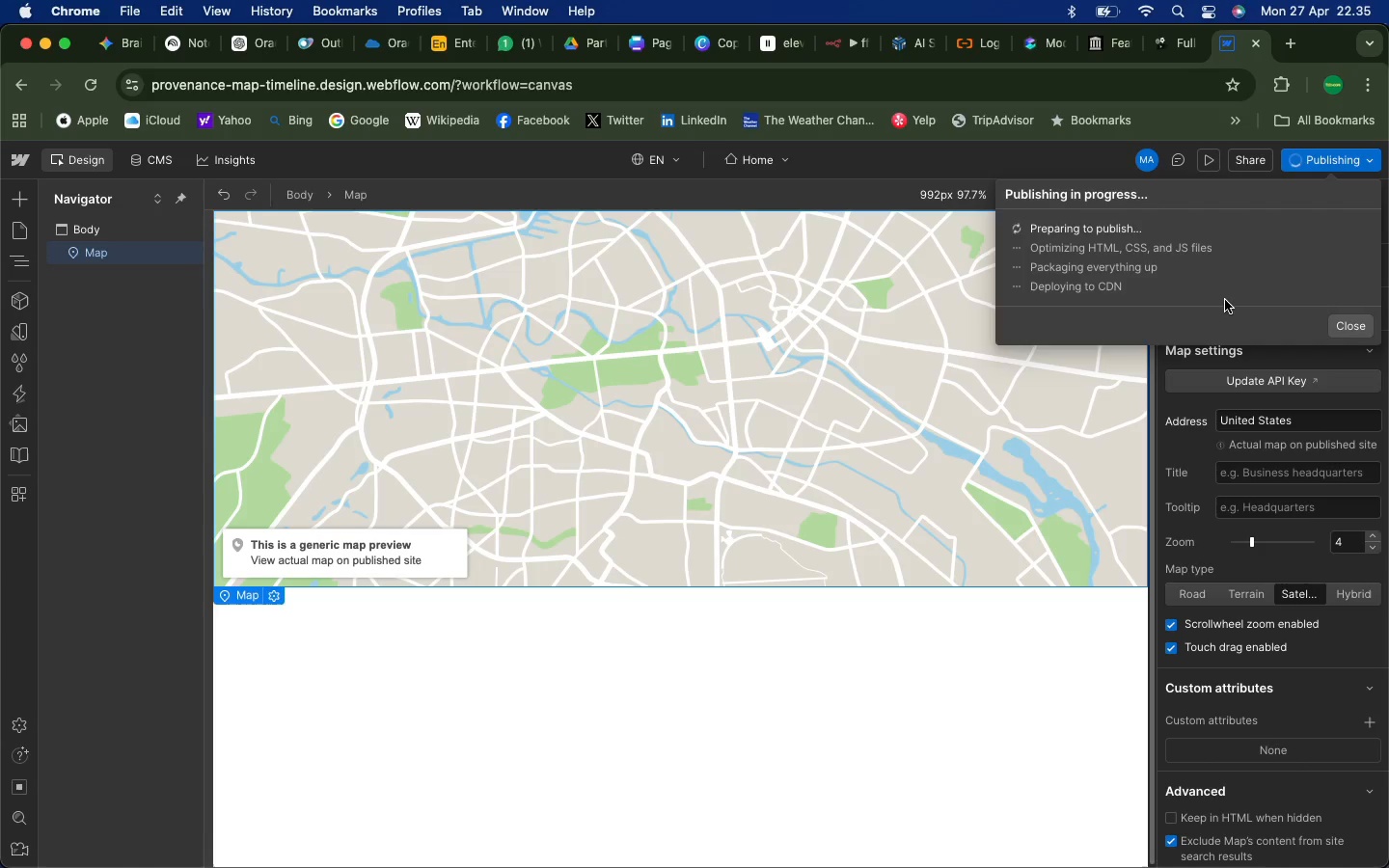 
left_click([1221, 245])
 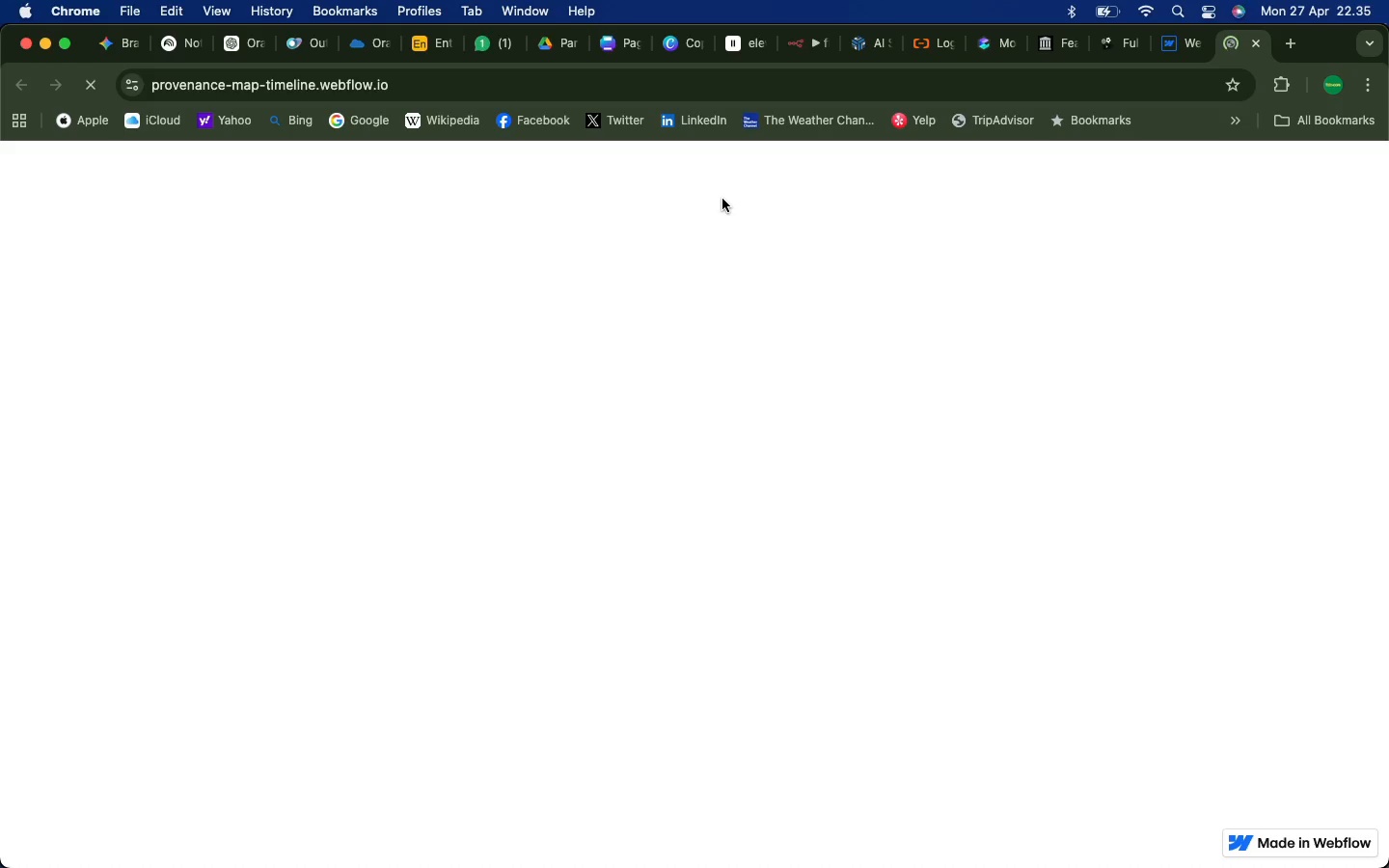 
wait(8.75)
 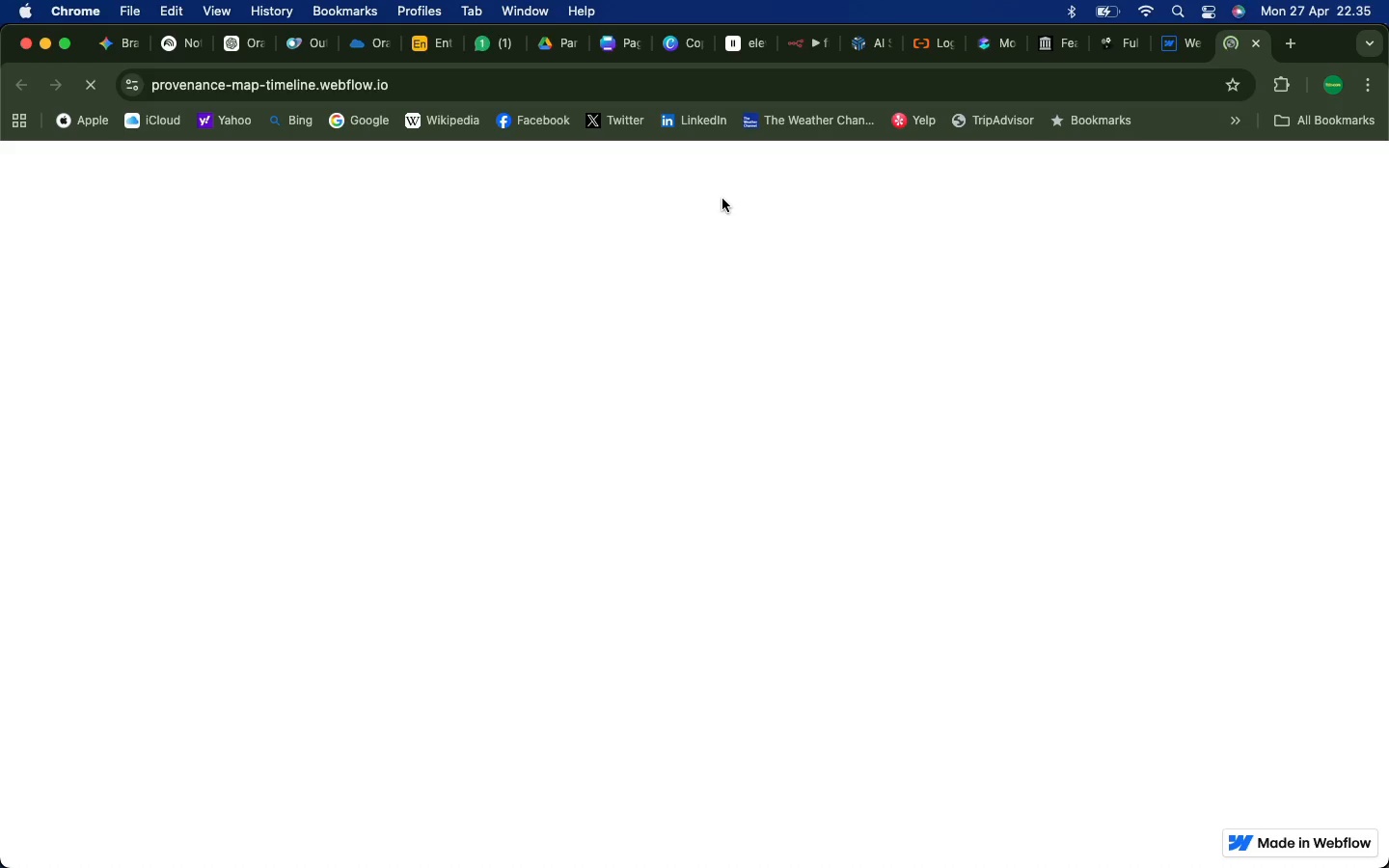 
left_click([1189, 40])
 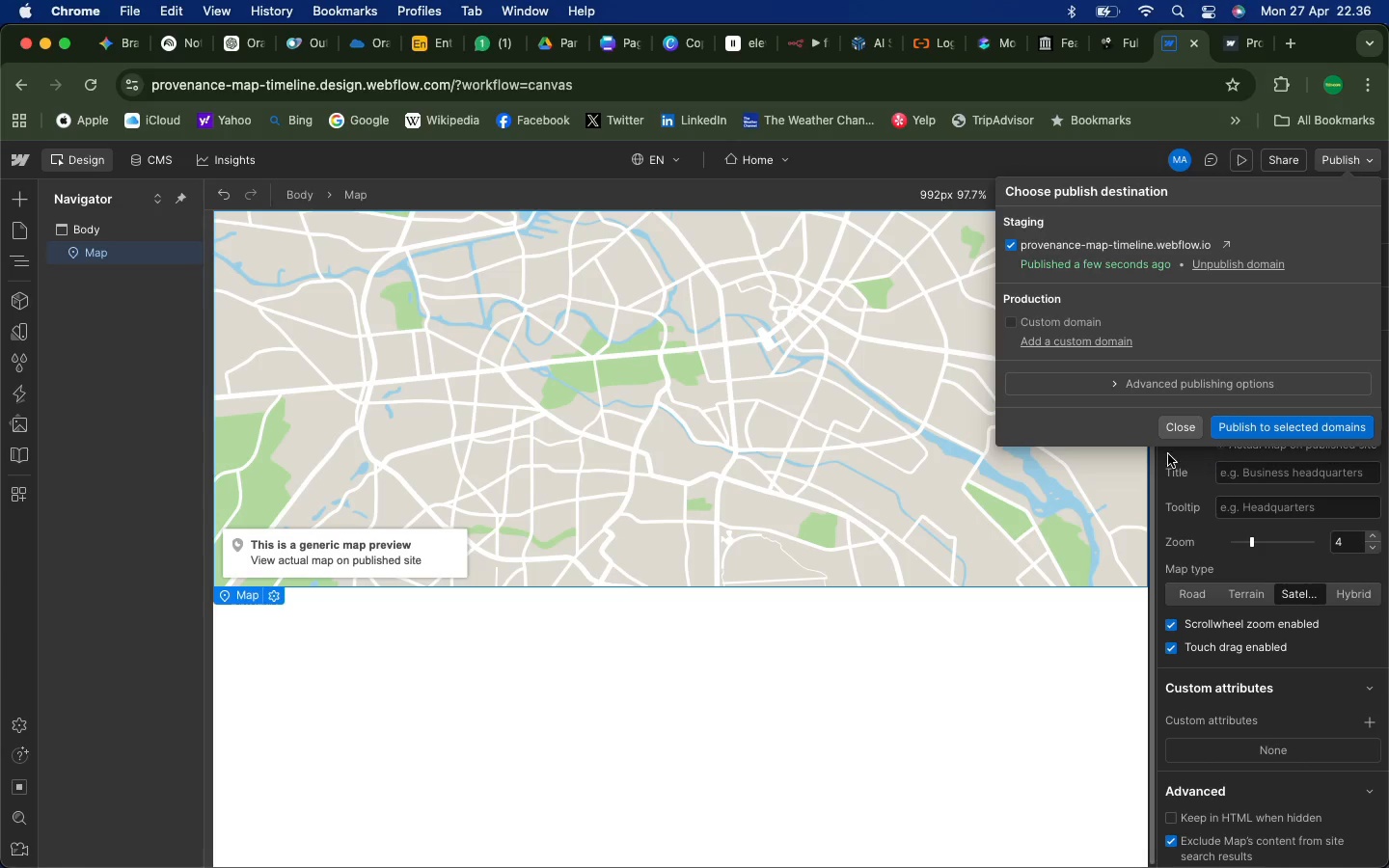 
left_click([1172, 430])
 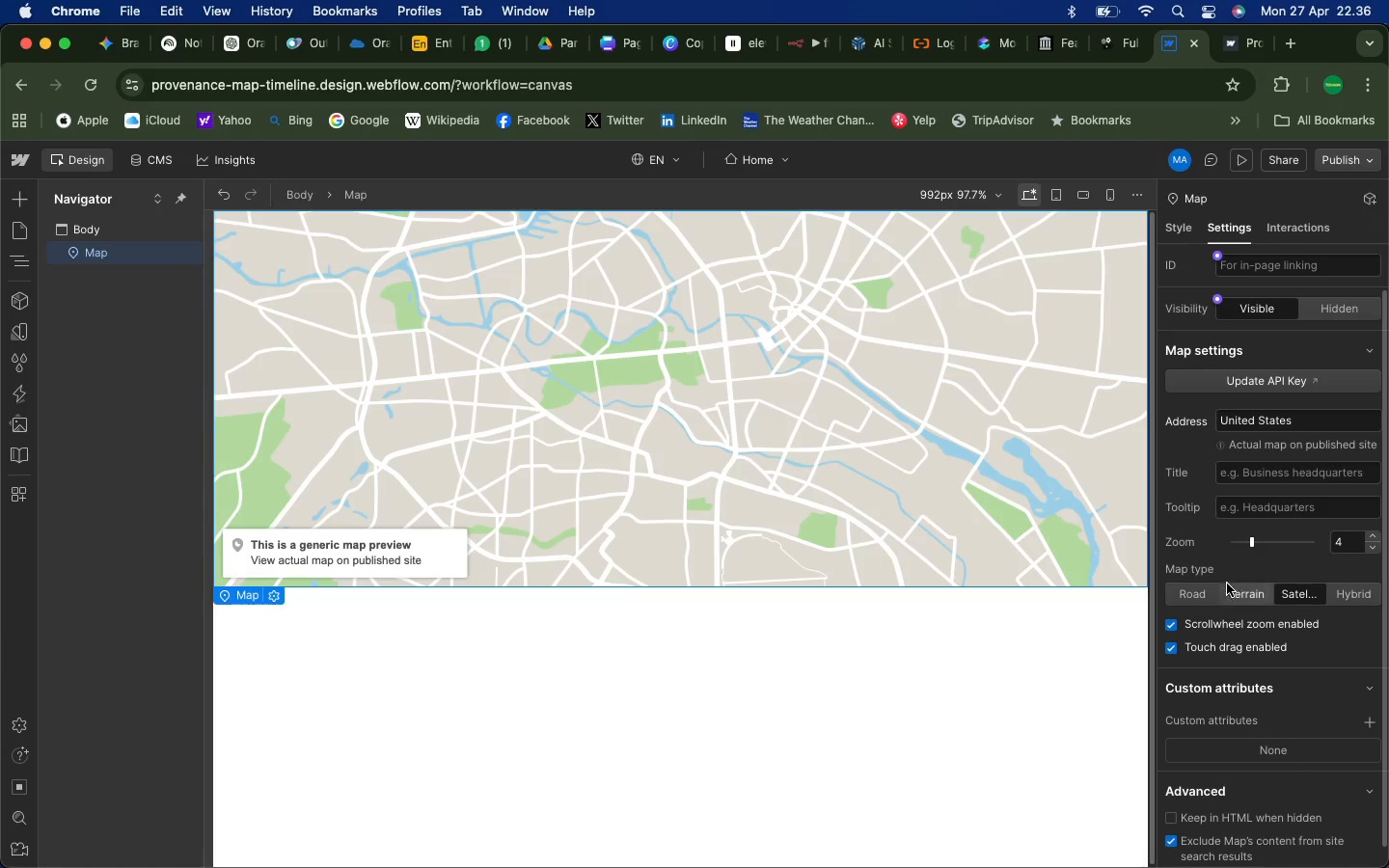 
left_click([1182, 591])
 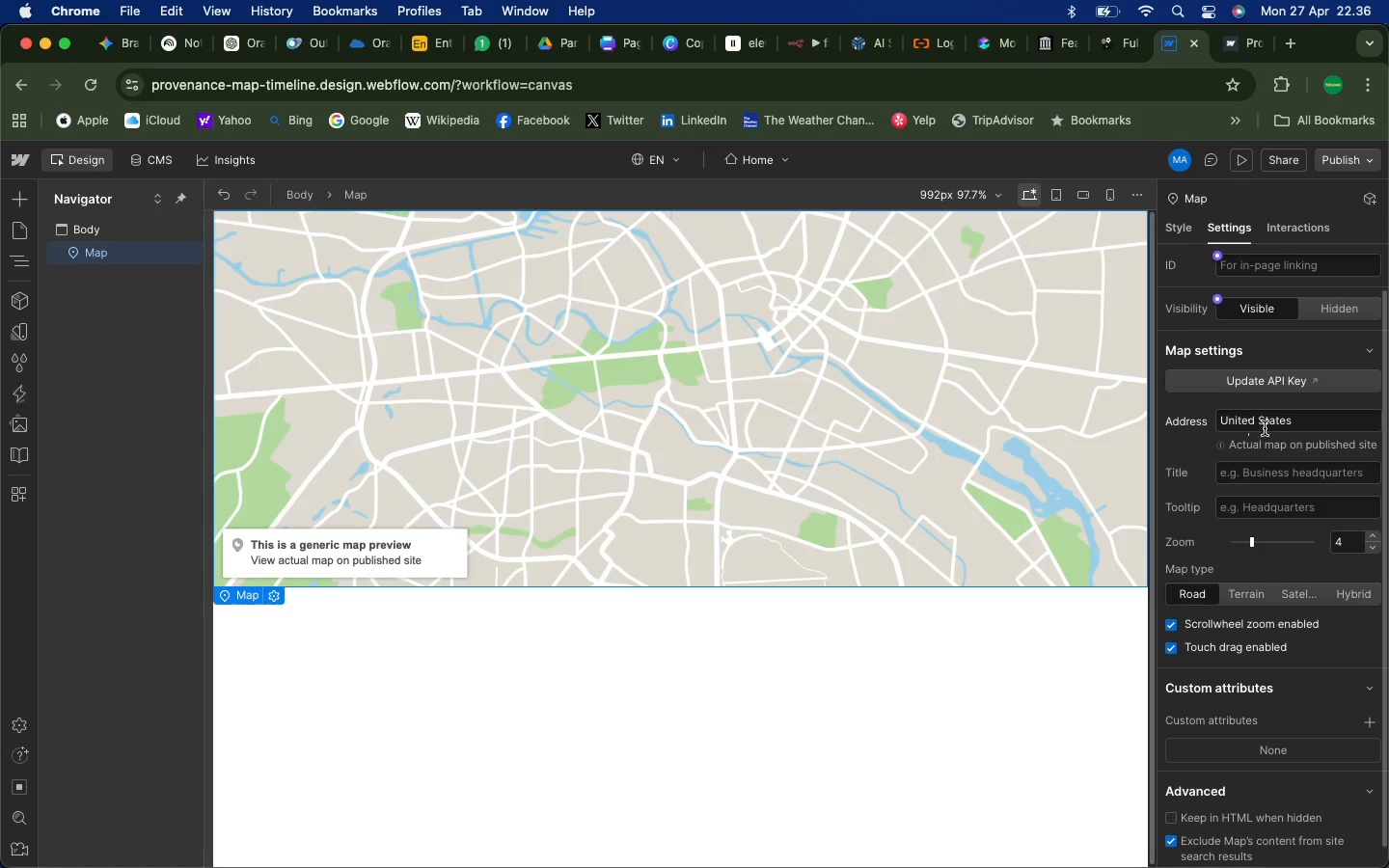 
left_click([1252, 469])
 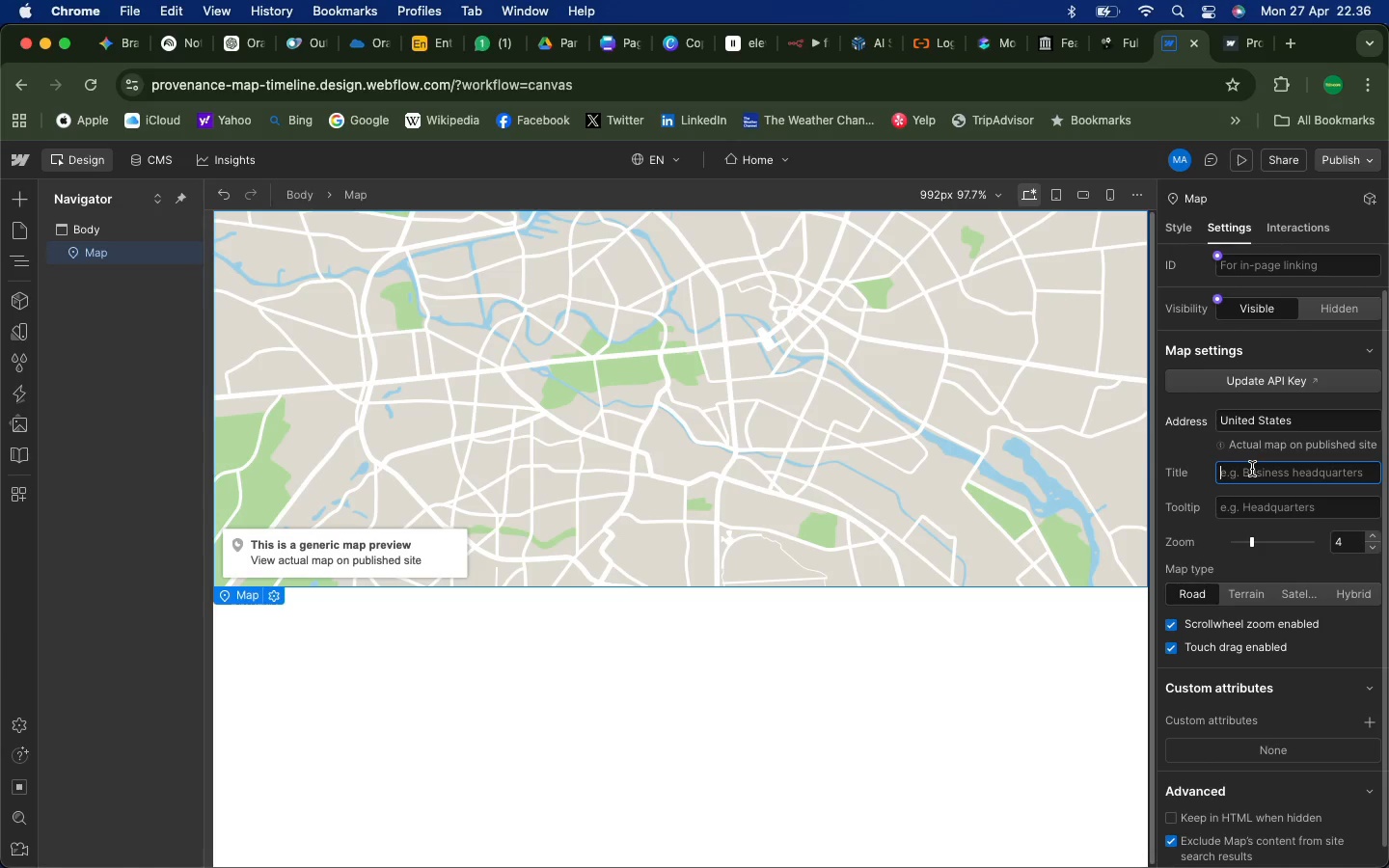 
type(post)
key(Backspace)
key(Backspace)
type(ost)
 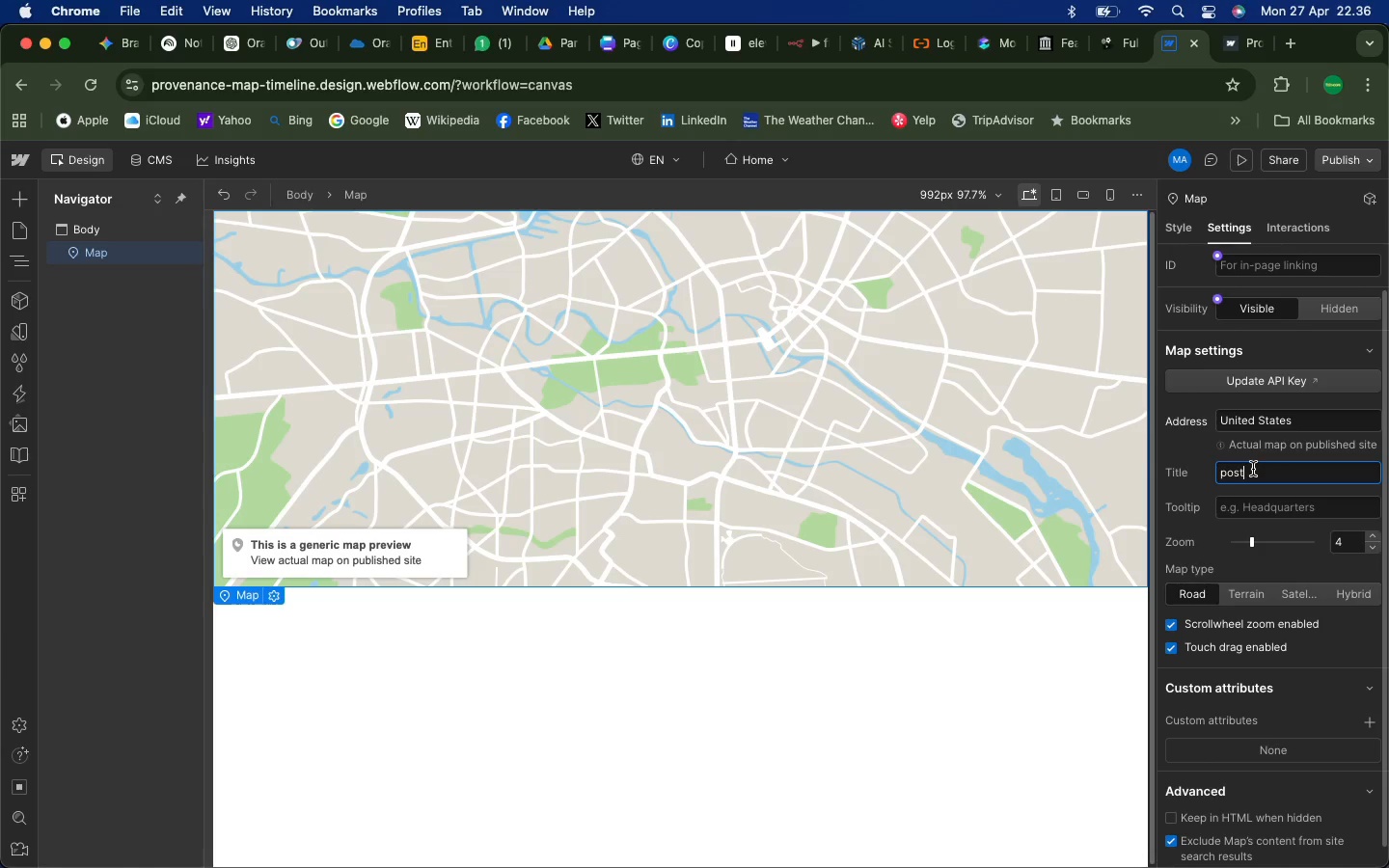 
left_click_drag(start_coordinate=[1260, 473], to_coordinate=[1220, 469])
 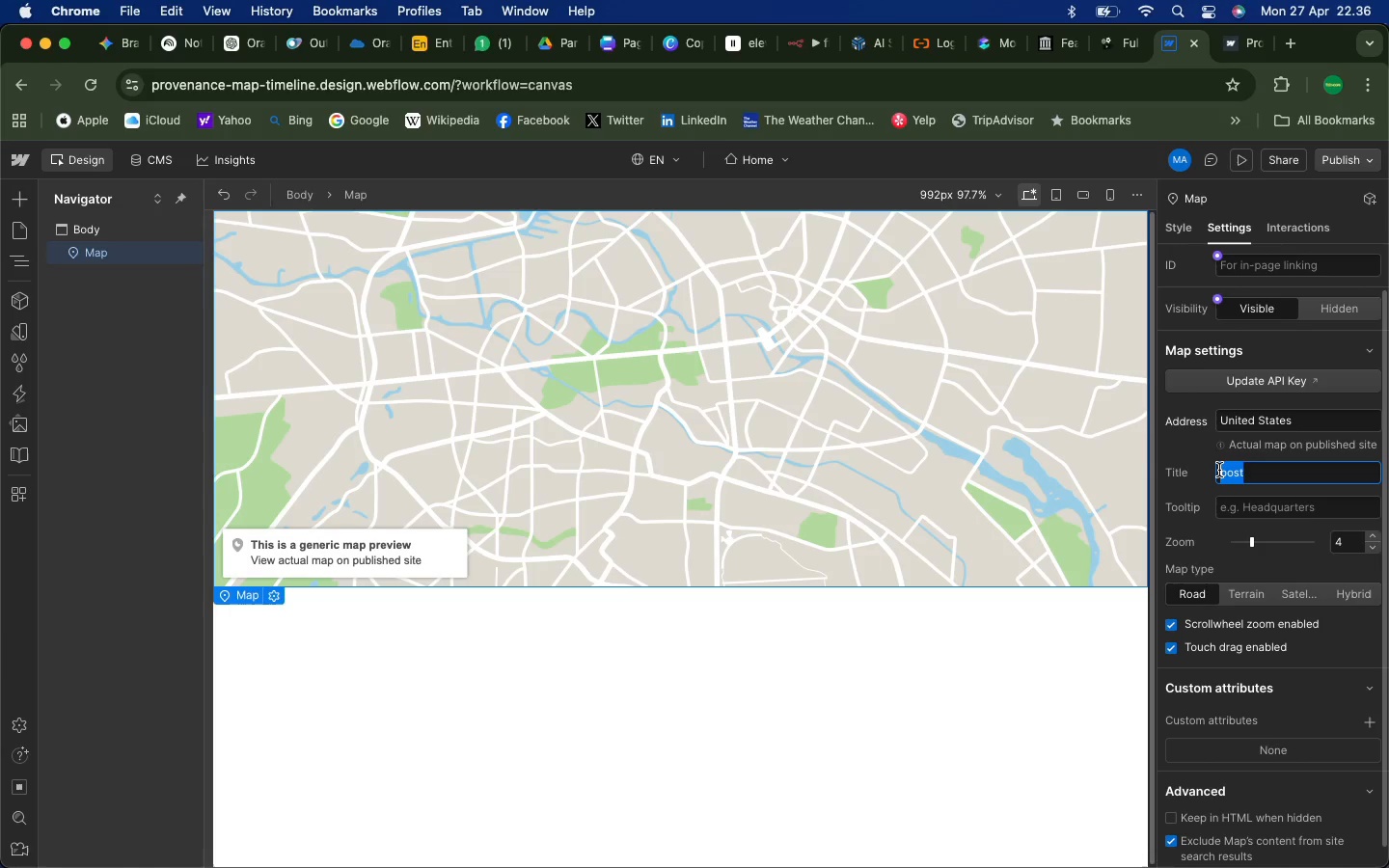 
key(Backspace)
 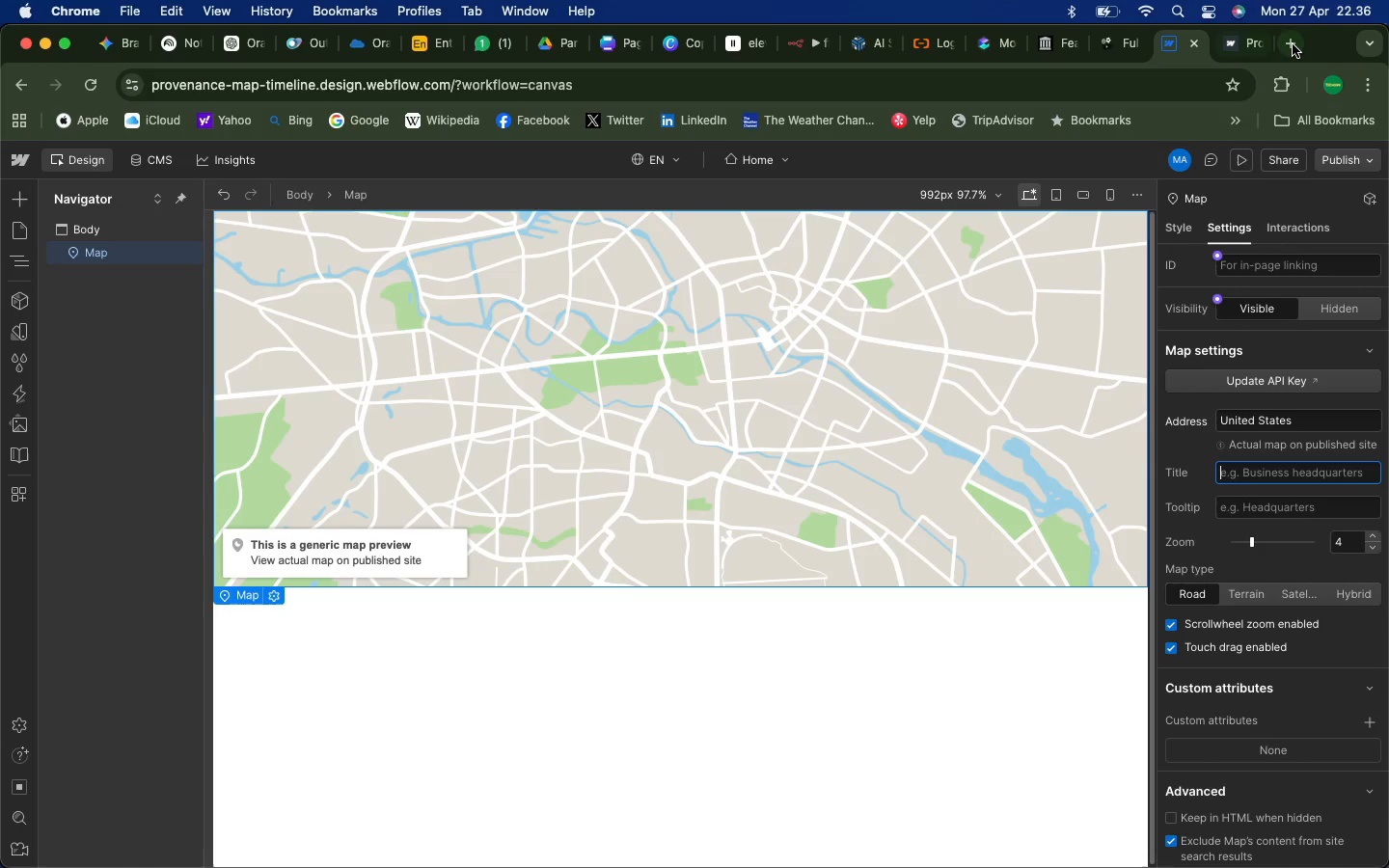 
left_click([1290, 44])
 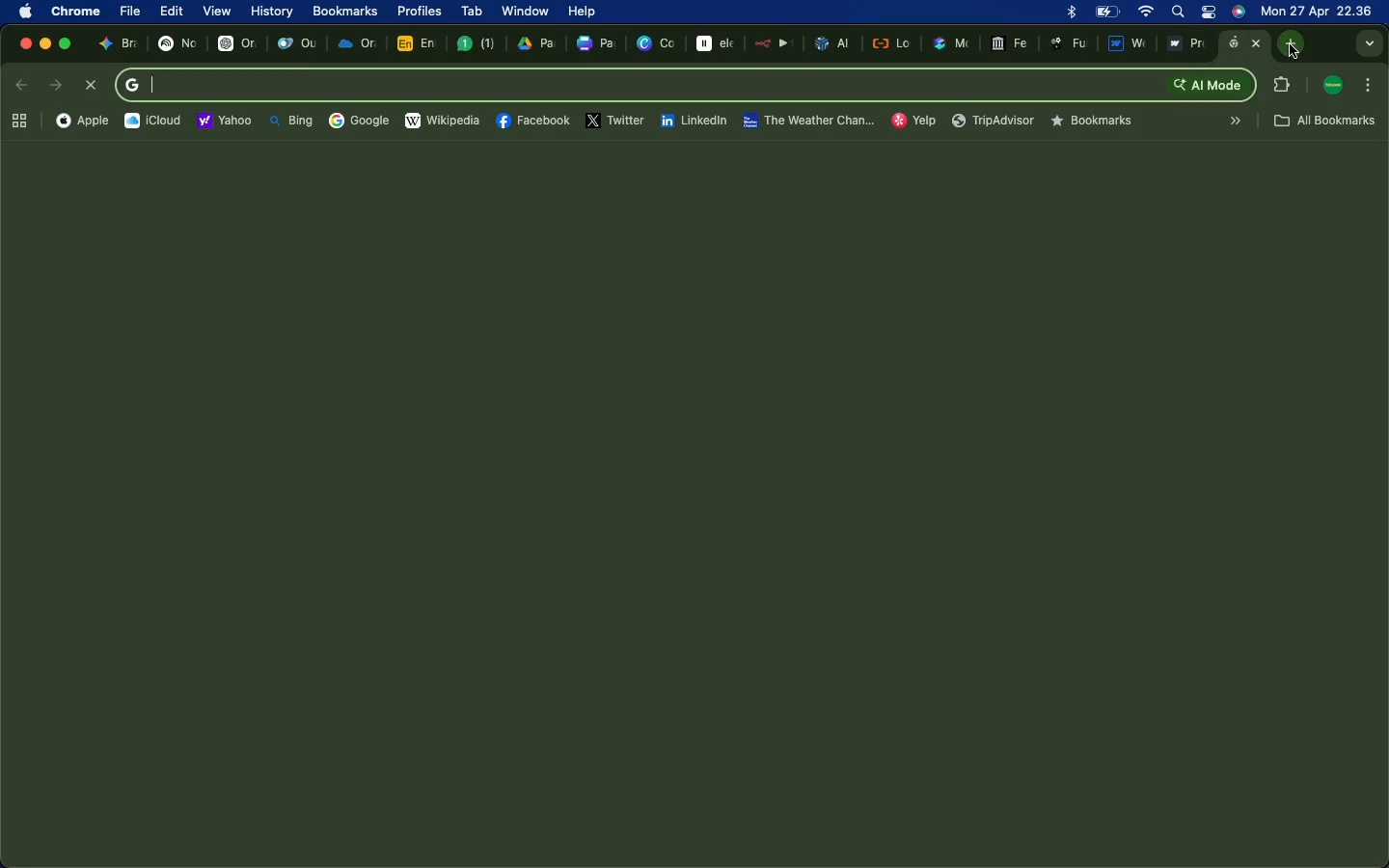 
type(post)
 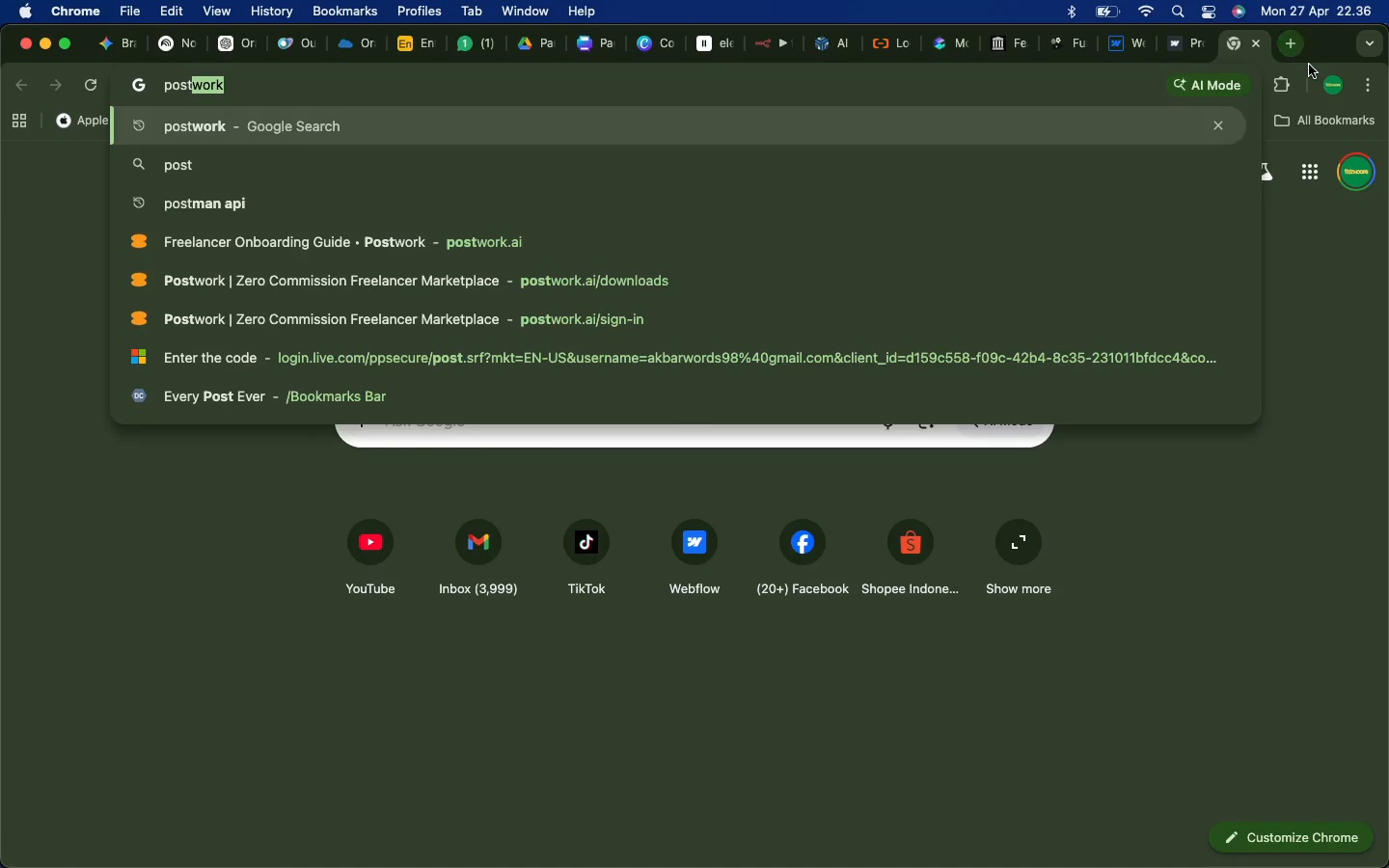 
left_click([475, 248])
 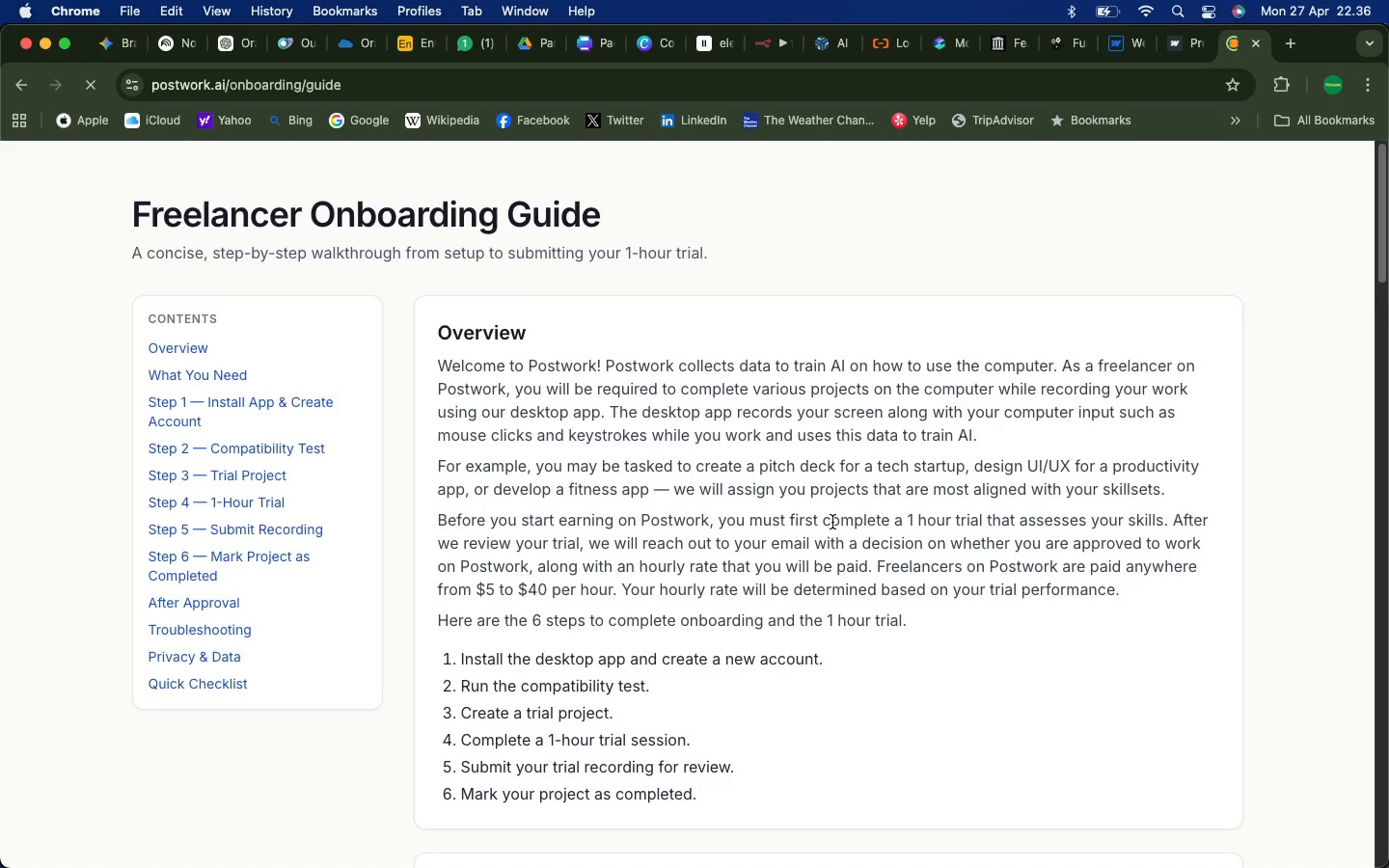 
wait(7.04)
 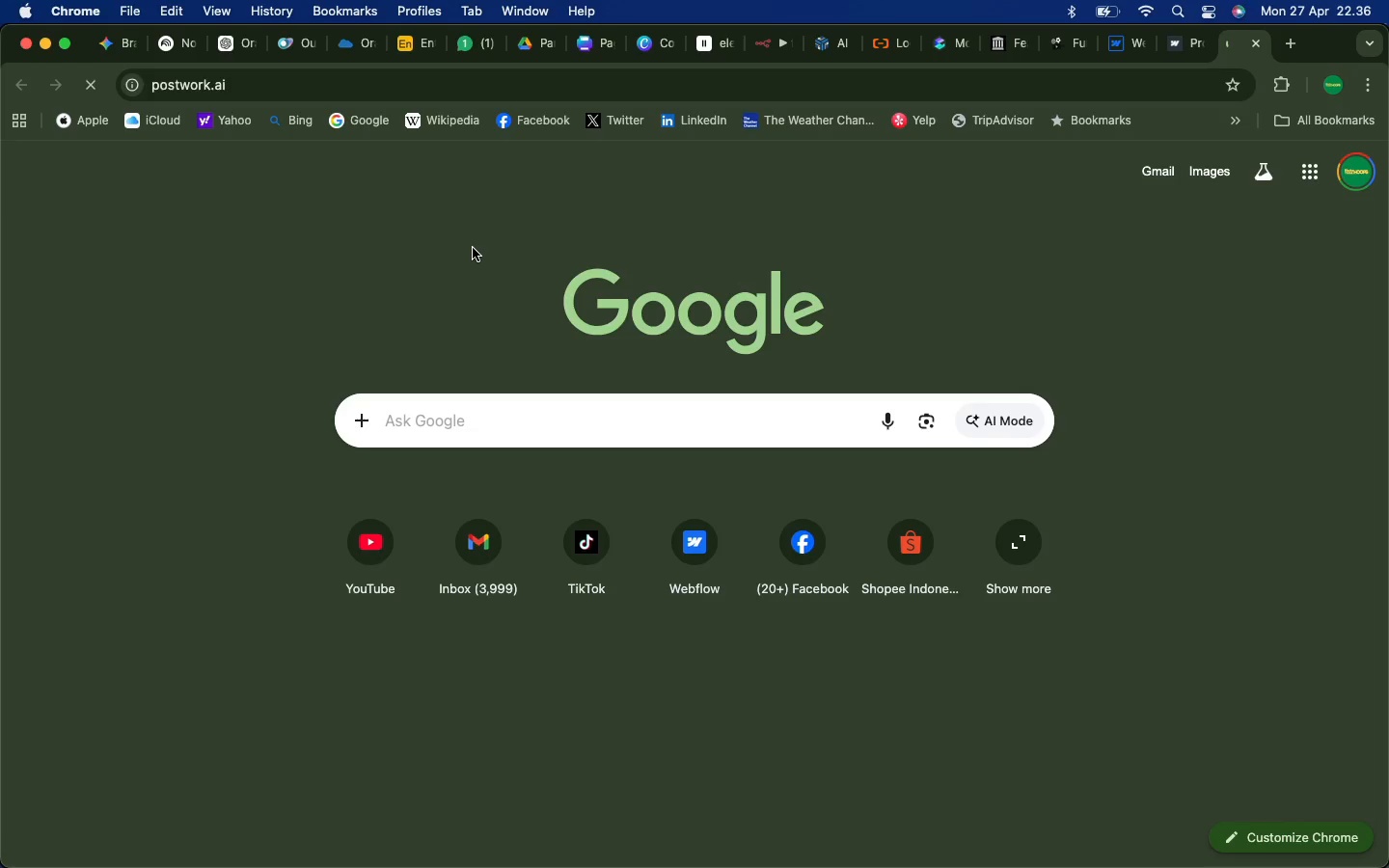 
scroll: coordinate [443, 728], scroll_direction: down, amount: 112.0
 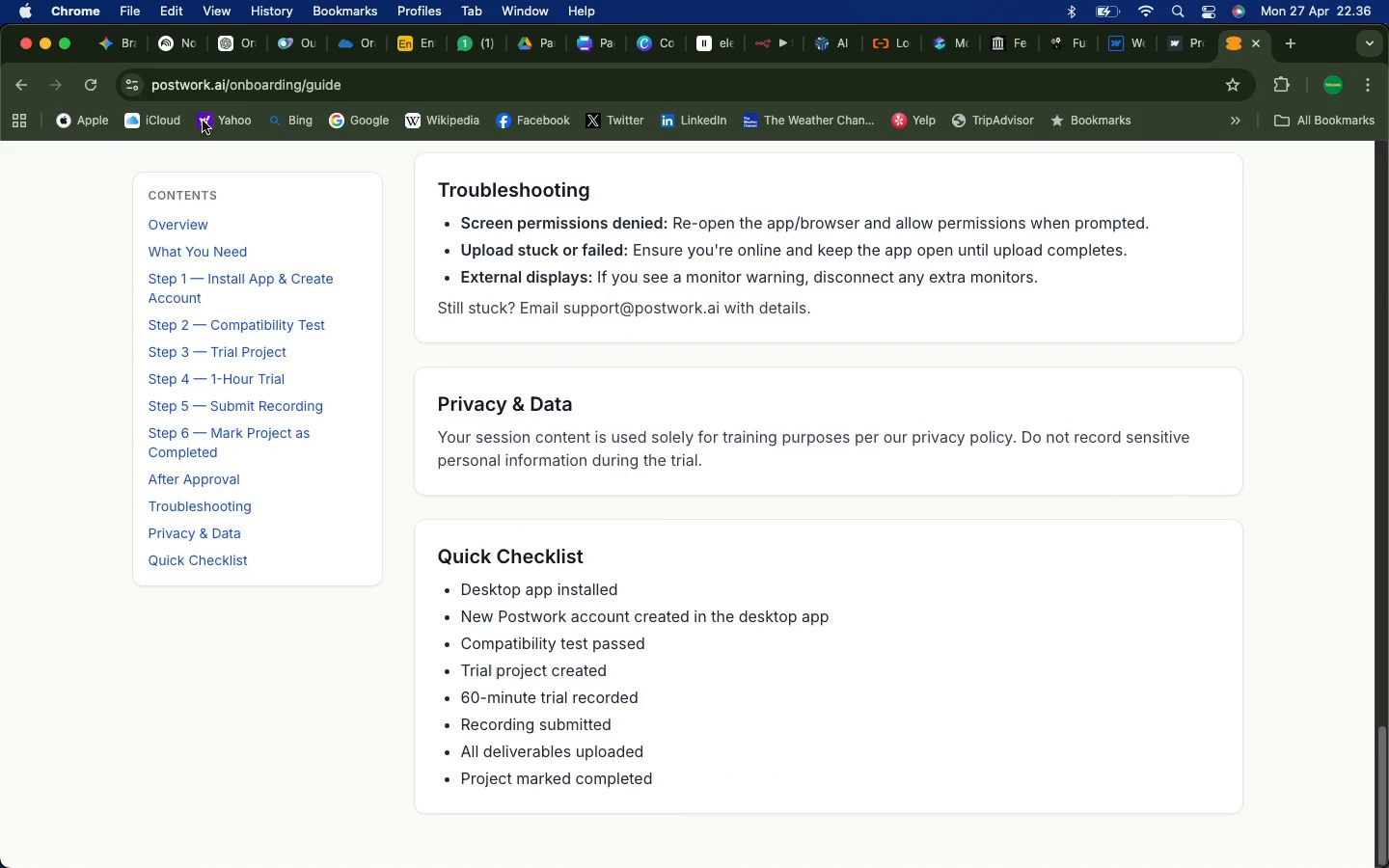 
left_click_drag(start_coordinate=[348, 88], to_coordinate=[233, 84])
 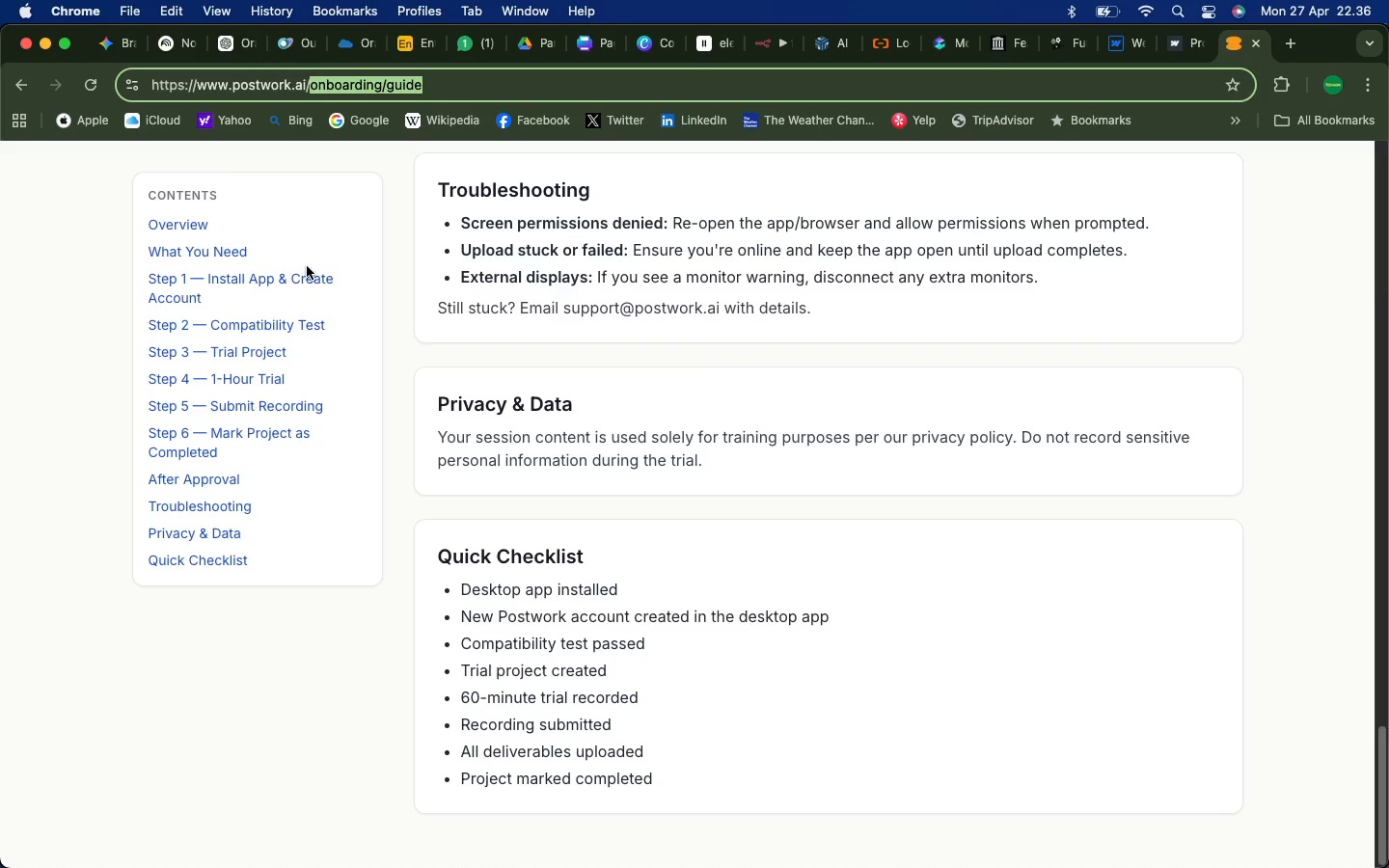 
key(Backspace)
 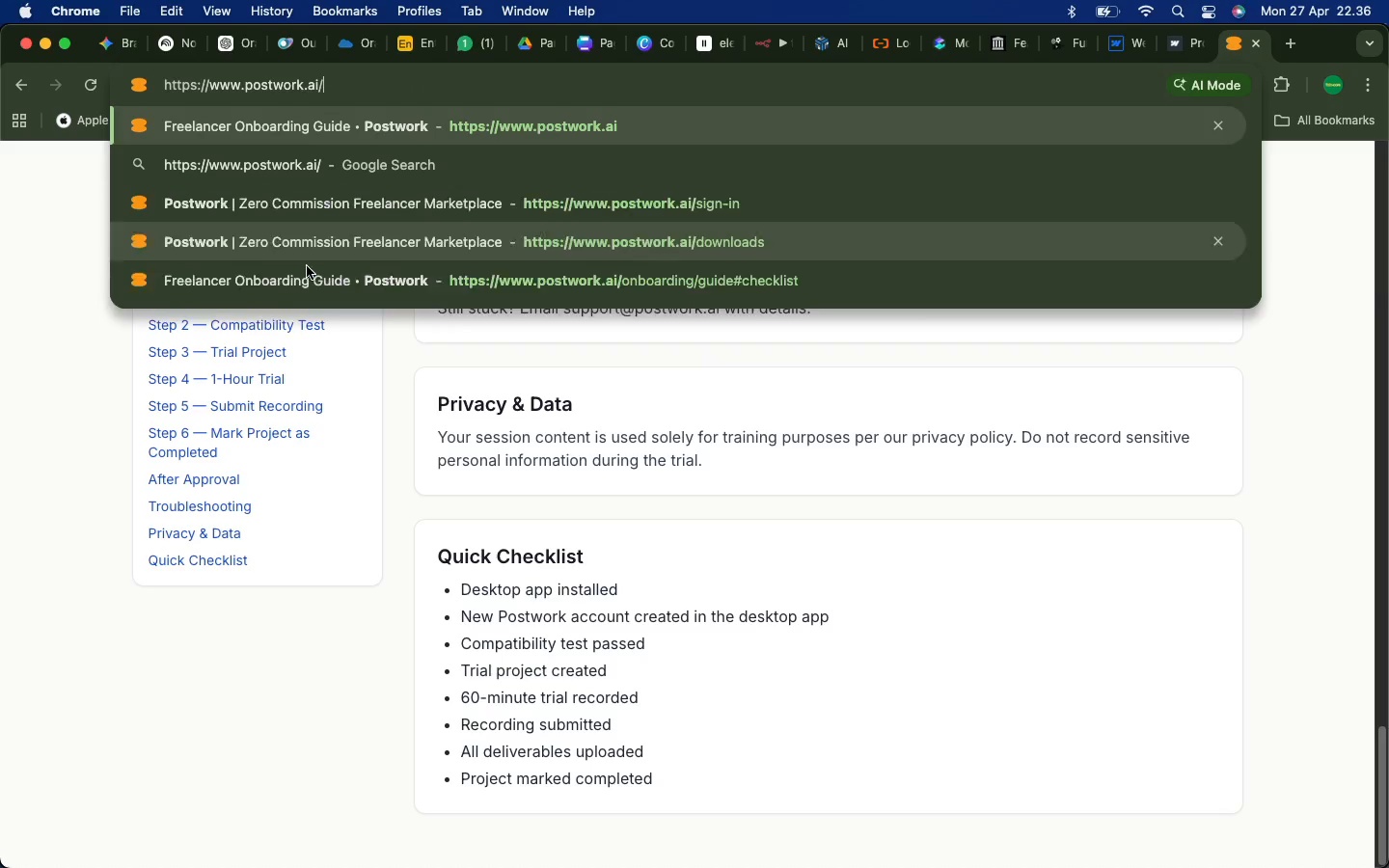 
key(Enter)
 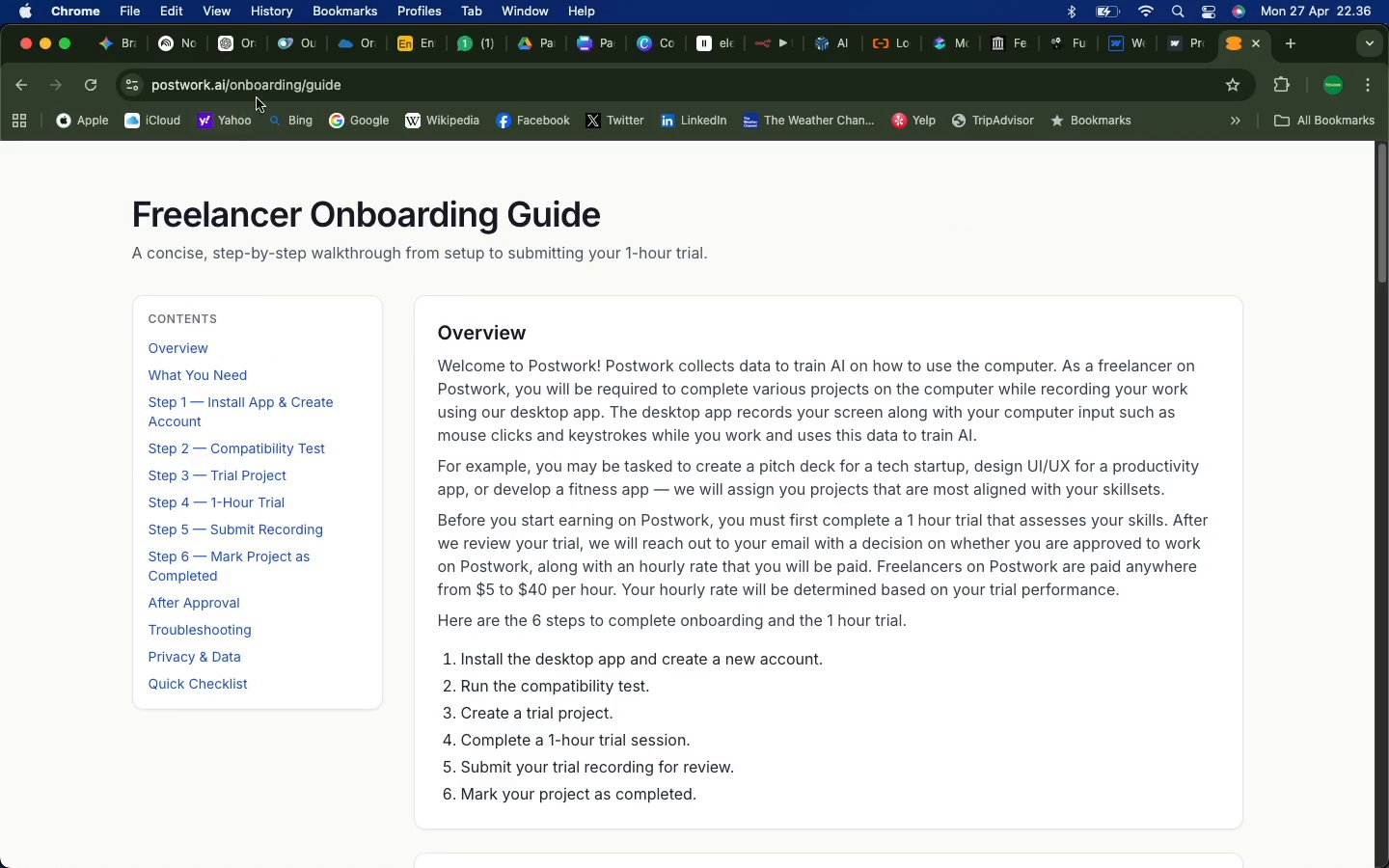 
wait(5.12)
 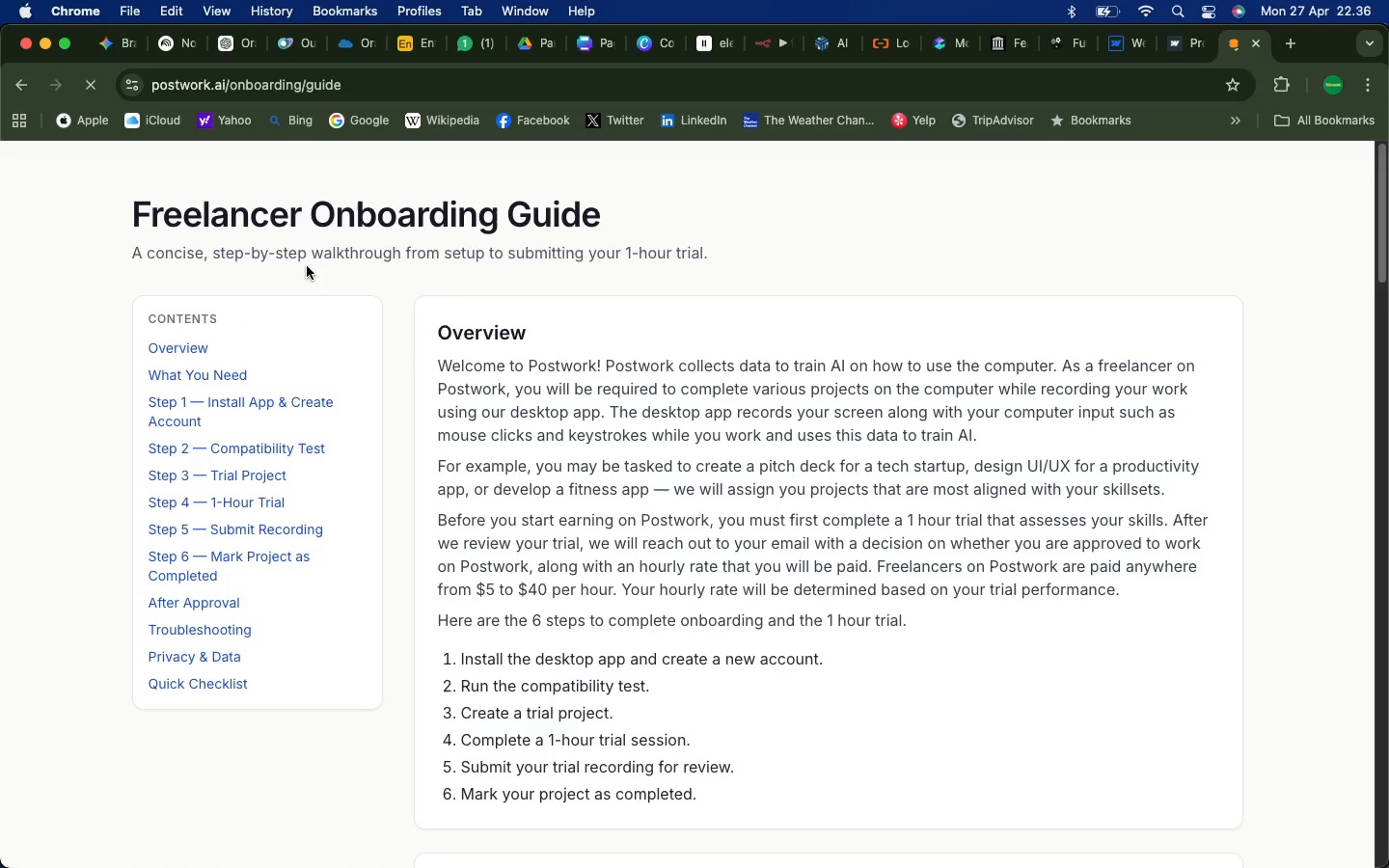 
scroll: coordinate [457, 515], scroll_direction: down, amount: 102.0
 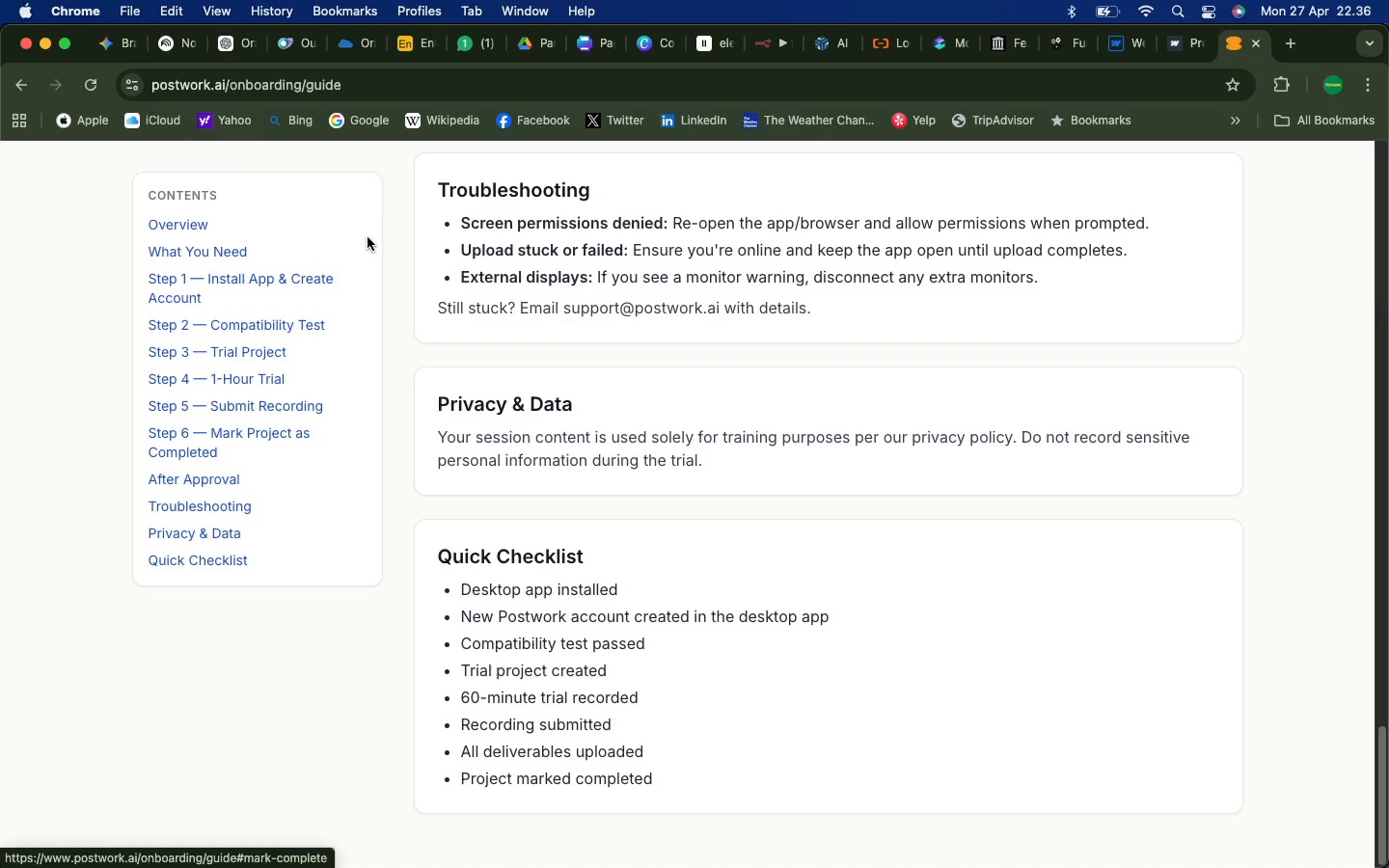 
left_click_drag(start_coordinate=[349, 84], to_coordinate=[129, 80])
 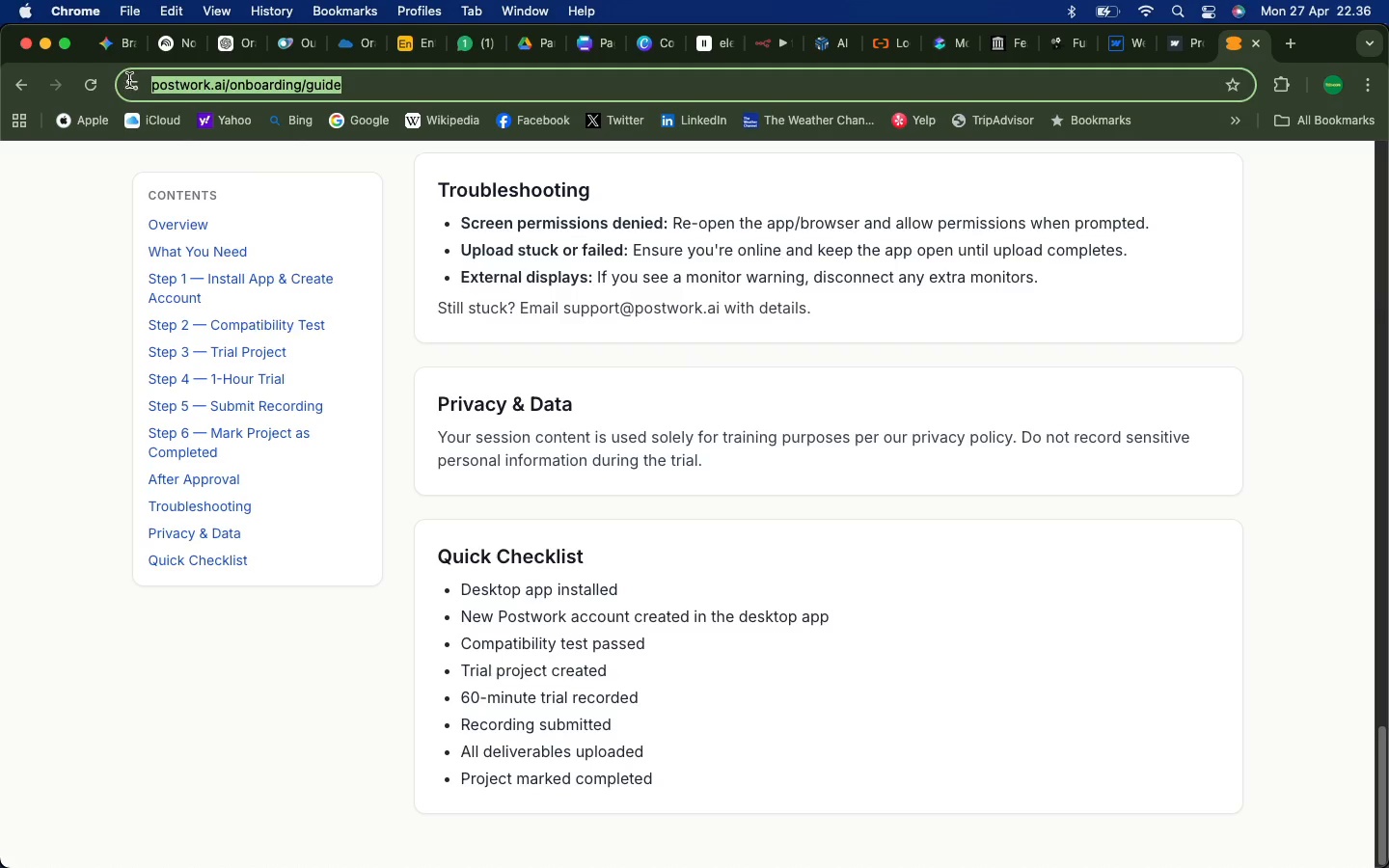 
type(apple california address)
 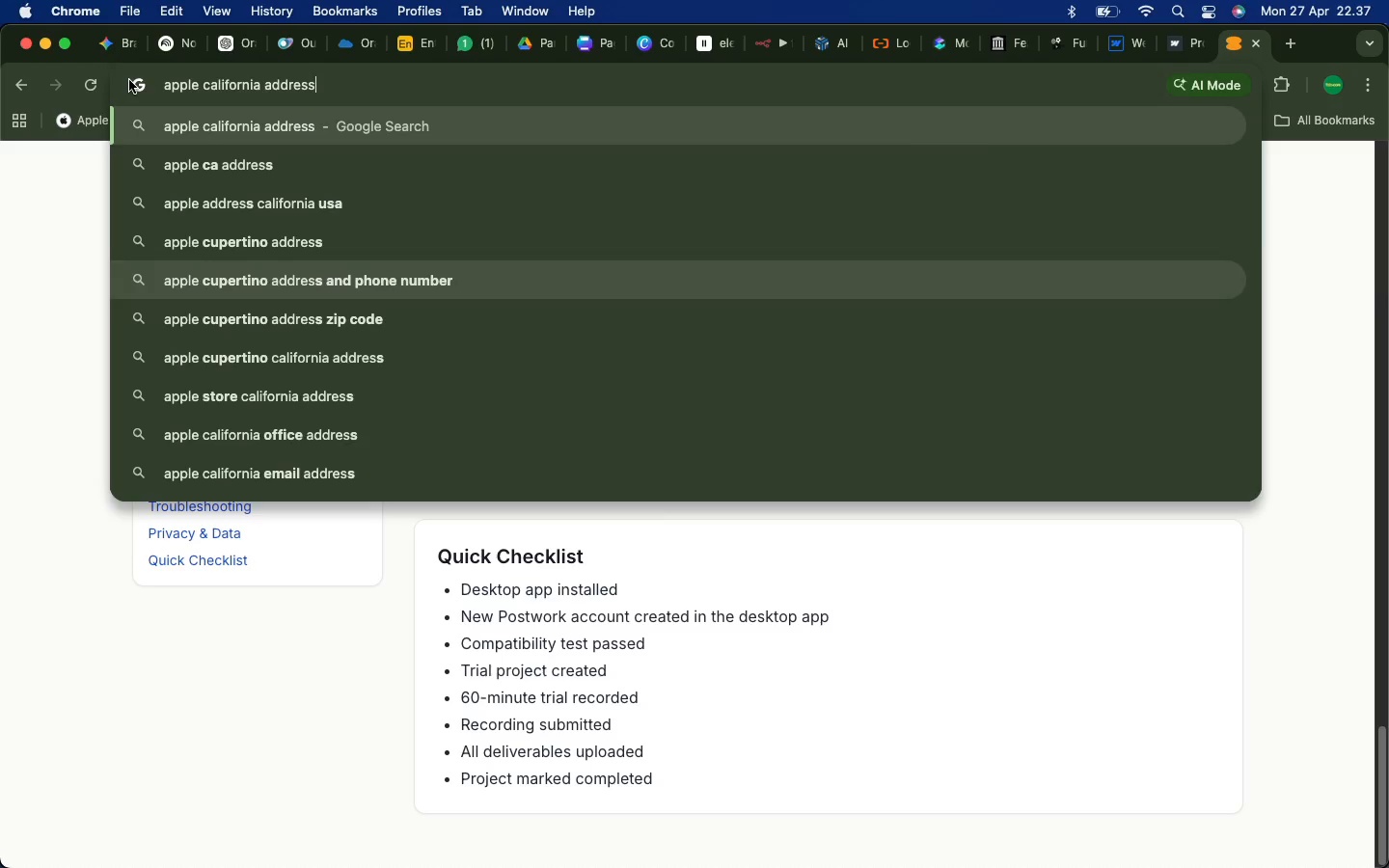 
key(Enter)
 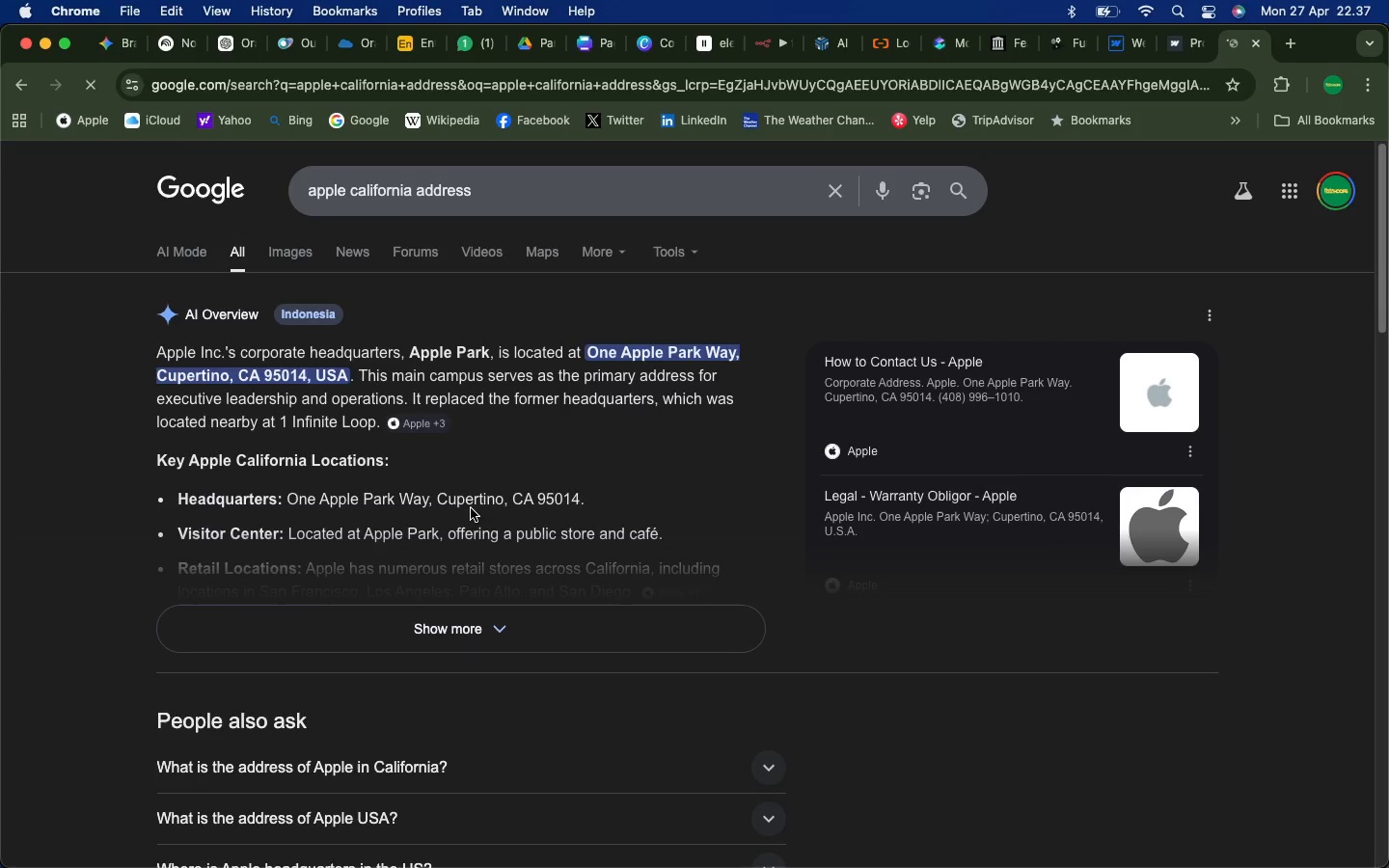 
wait(6.14)
 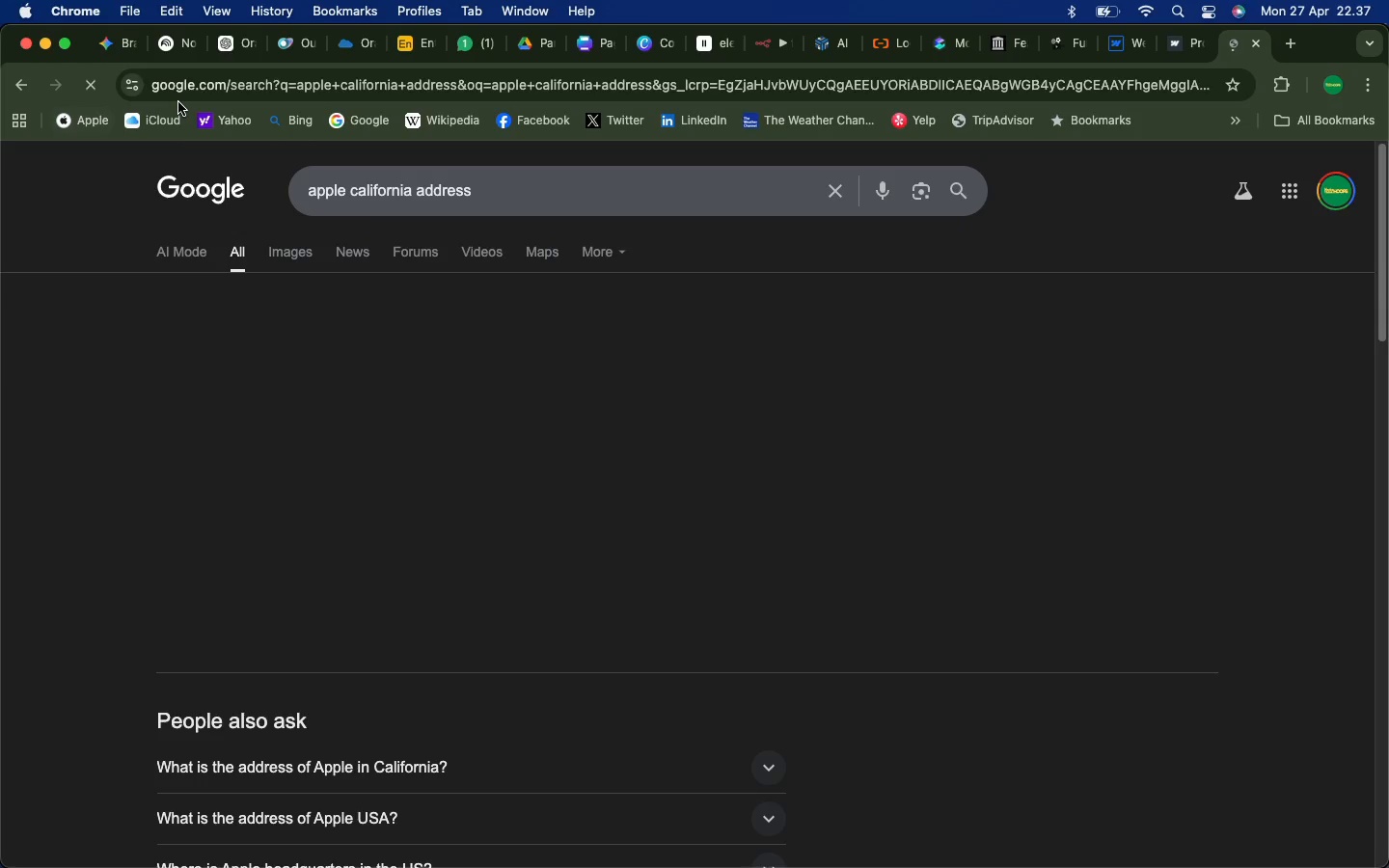 
left_click_drag(start_coordinate=[292, 499], to_coordinate=[581, 502])
 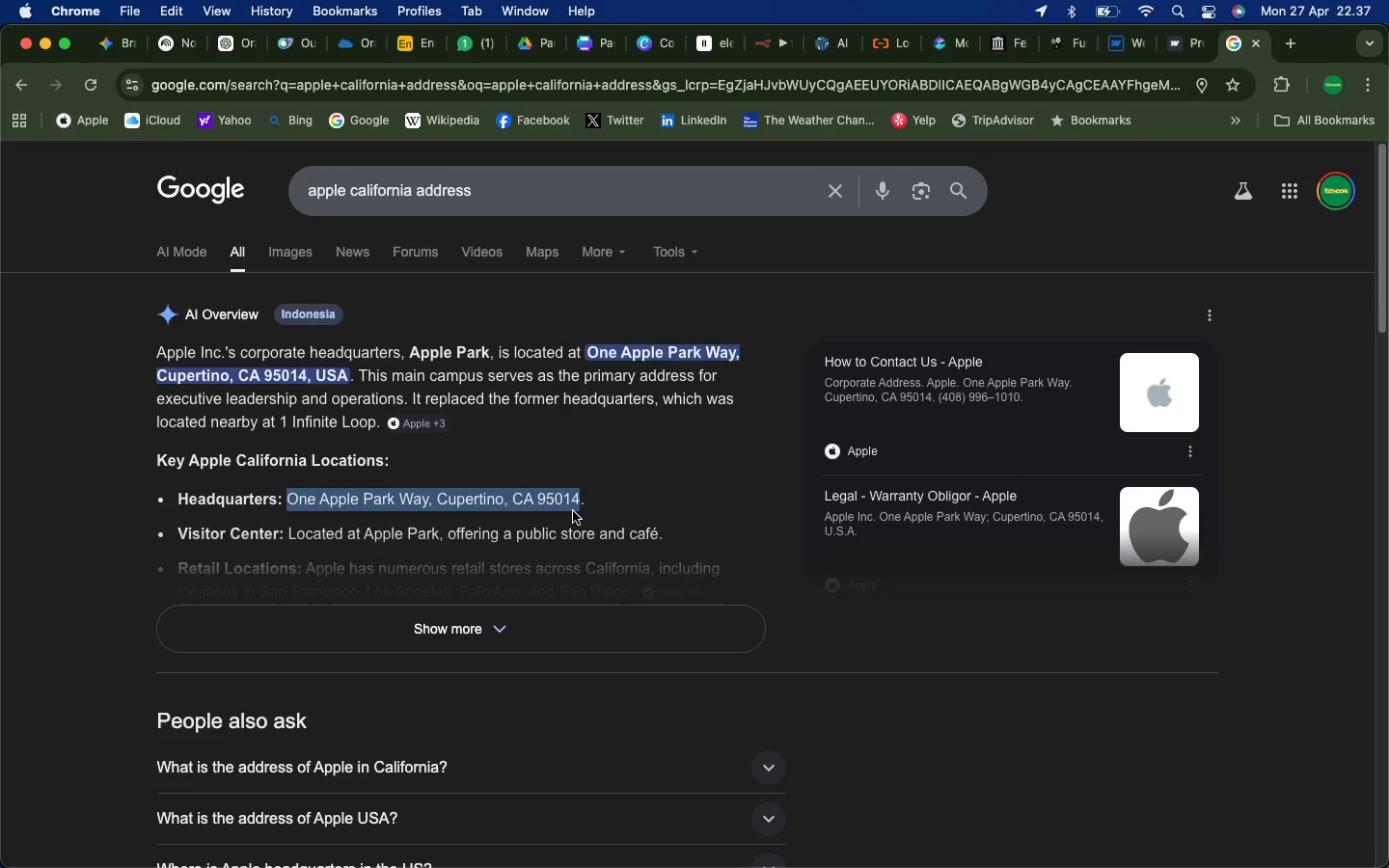 
key(Meta+C)
 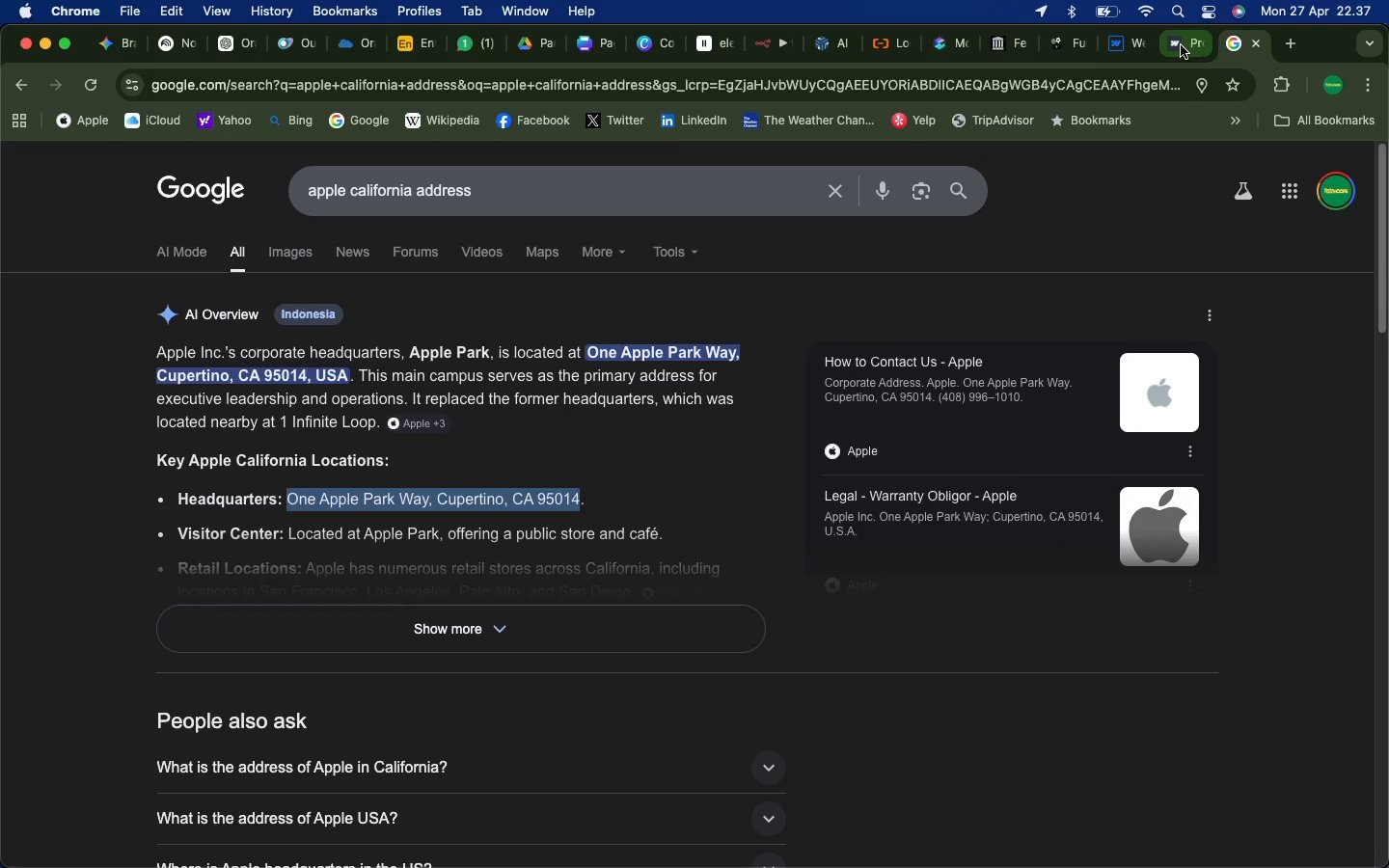 
left_click([1131, 43])
 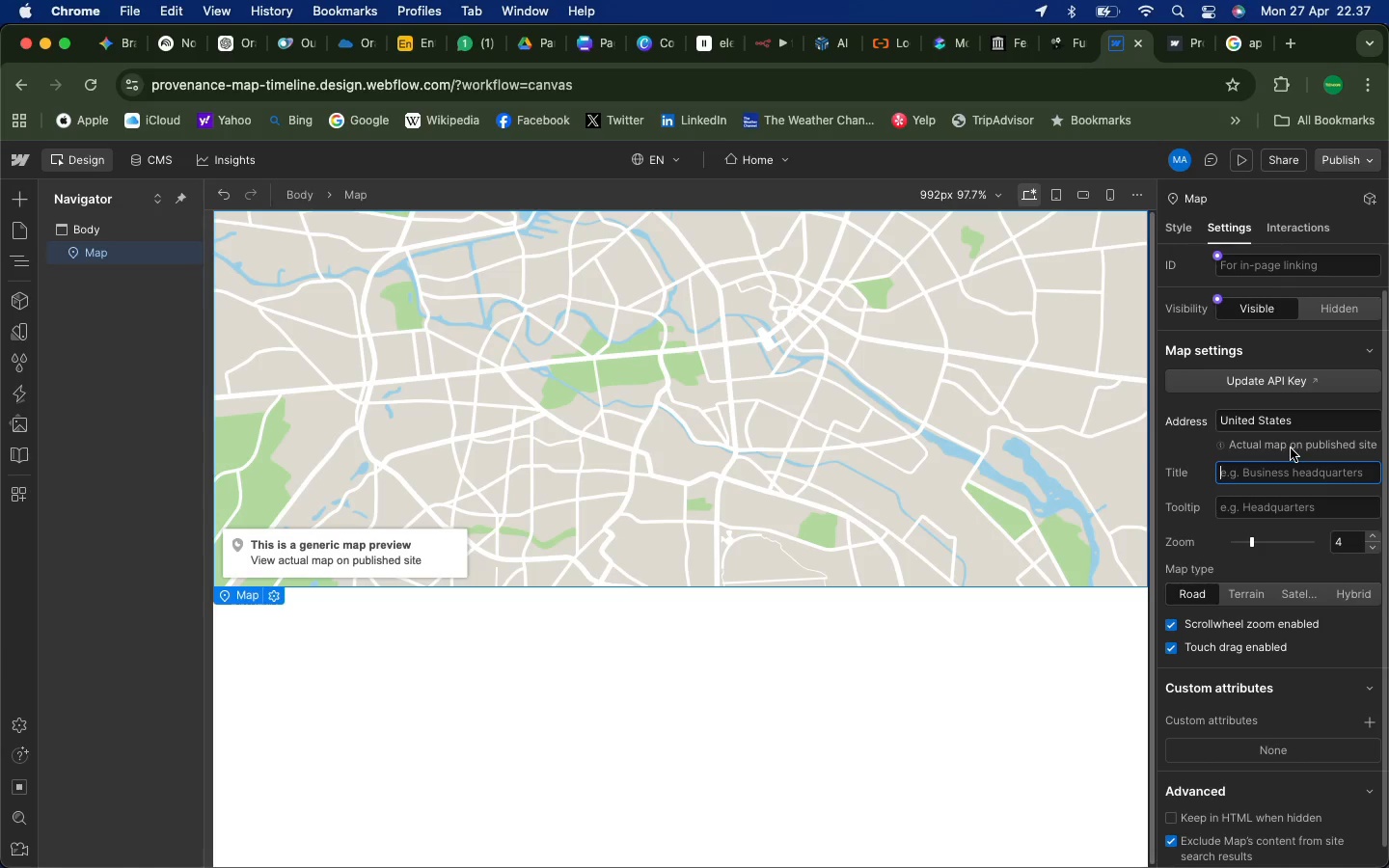 
left_click_drag(start_coordinate=[1321, 420], to_coordinate=[1187, 409])
 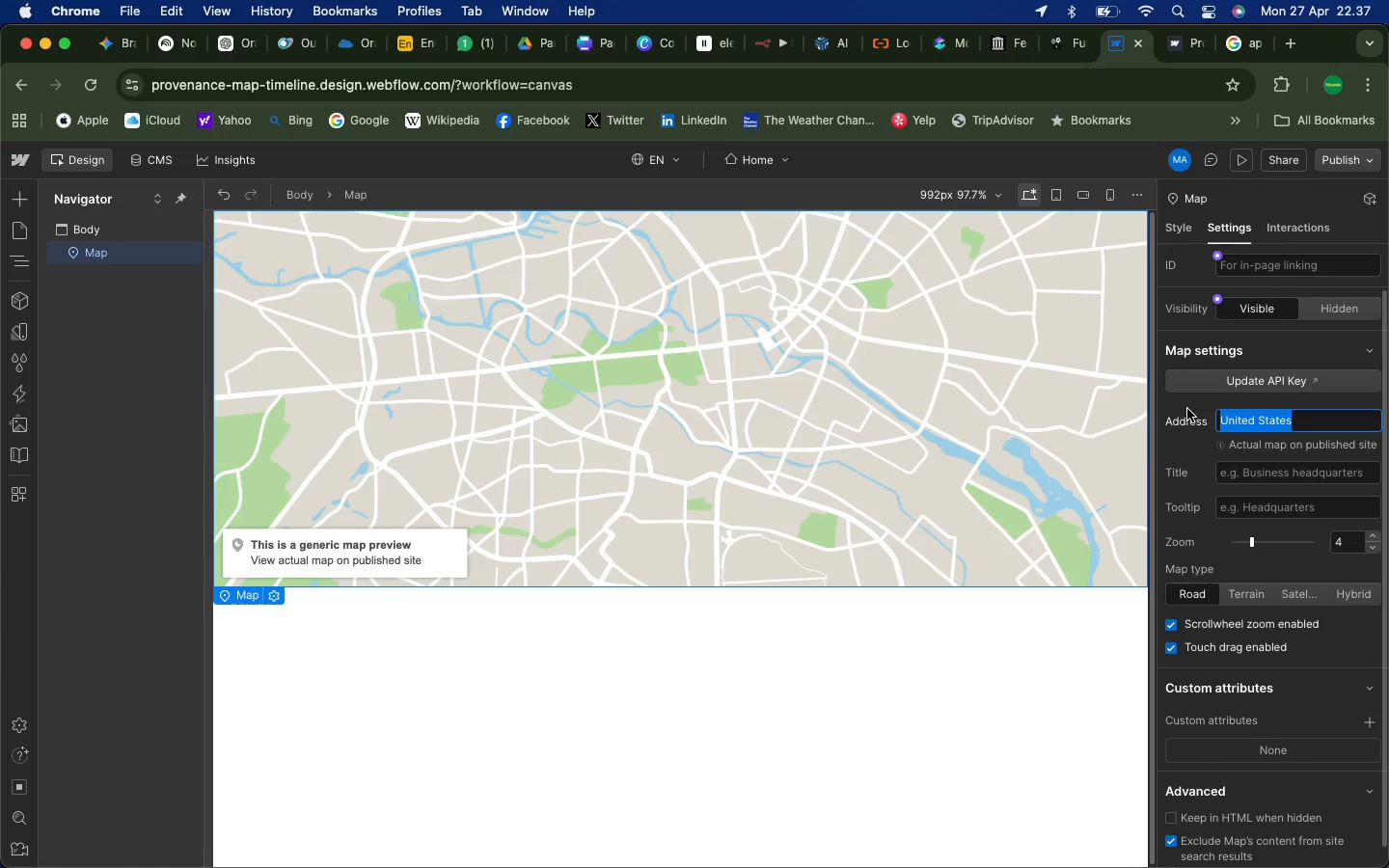 
hold_key(key=CommandLeft, duration=0.44)
 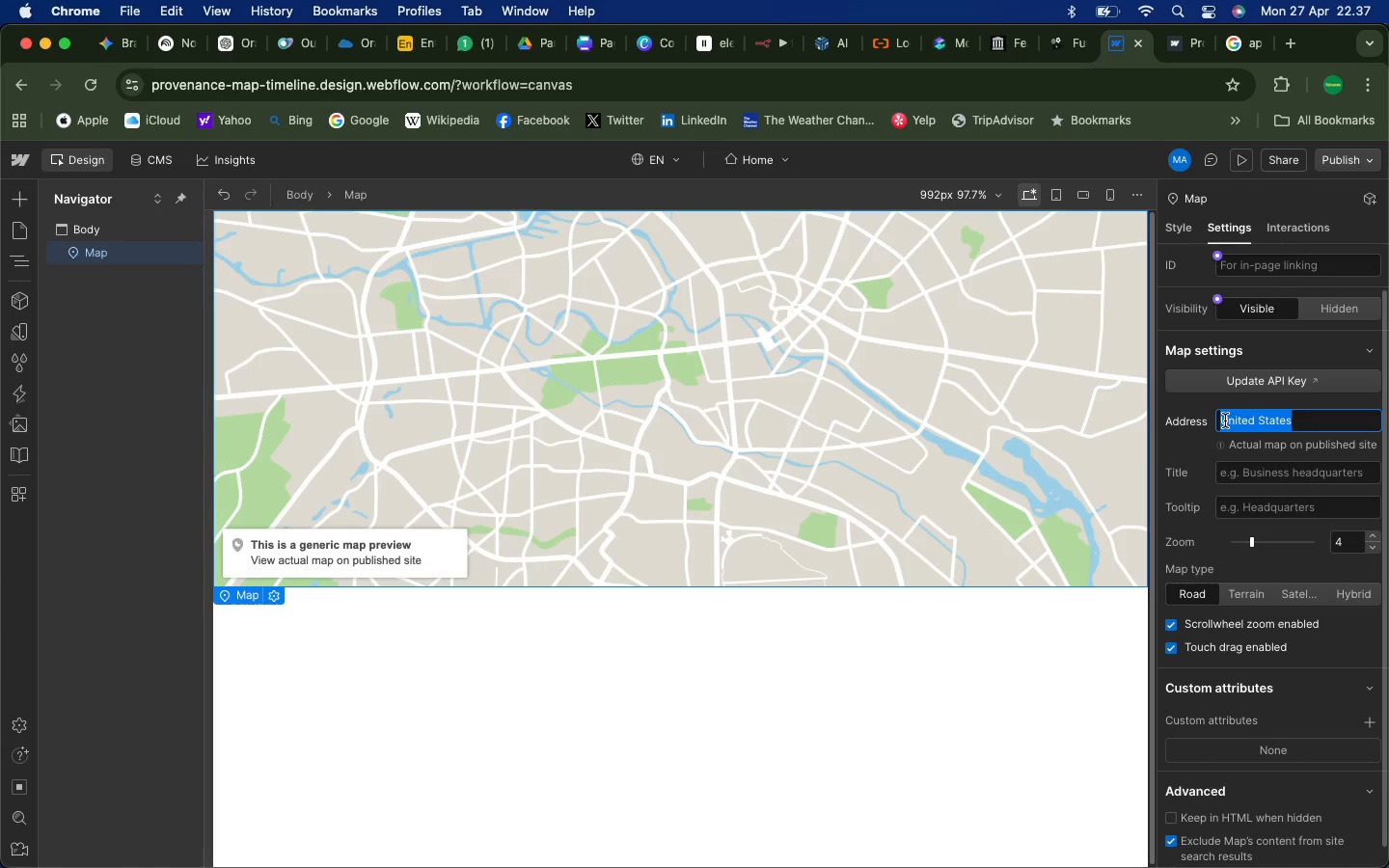 
left_click([1225, 420])
 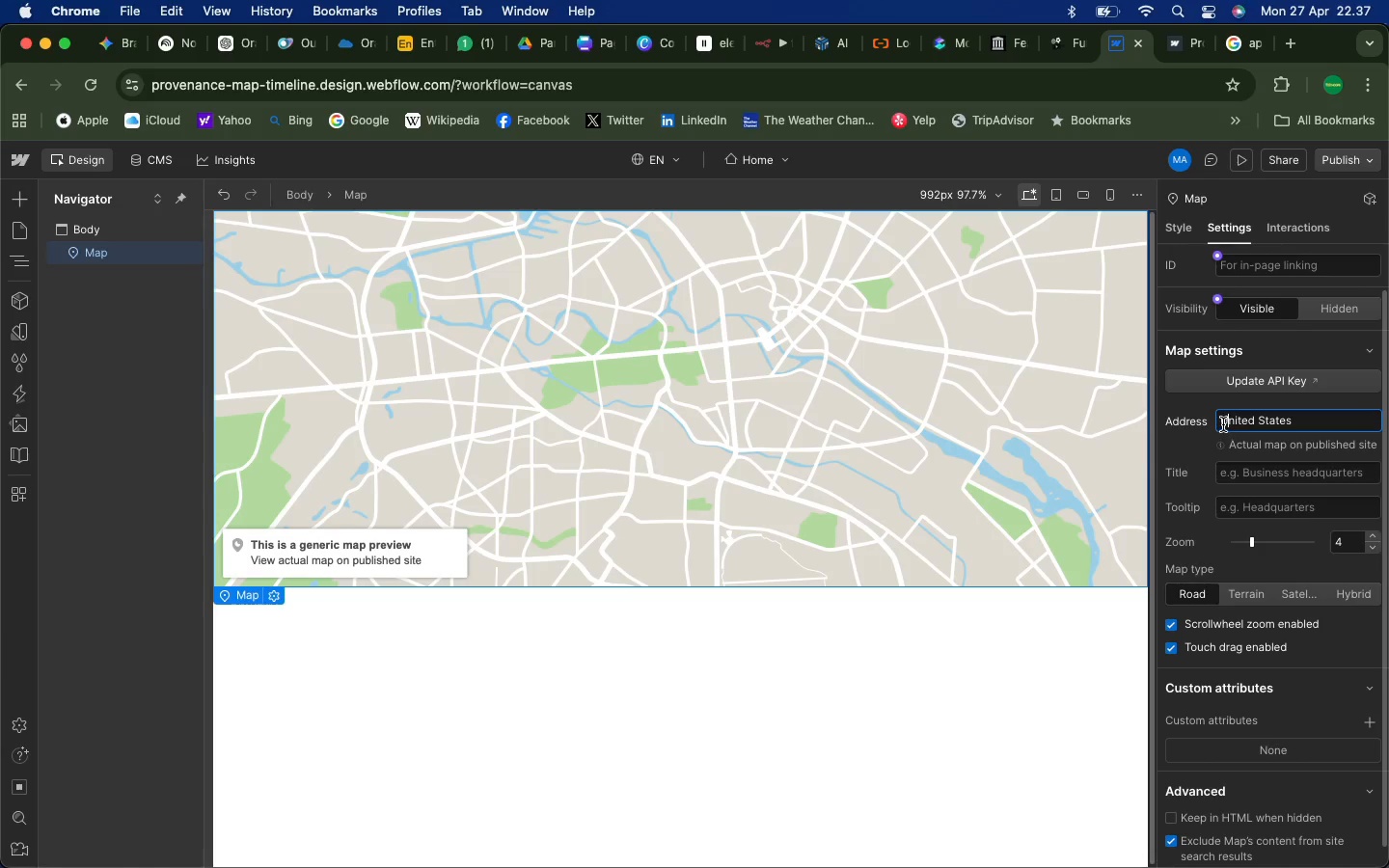 
left_click([1222, 421])
 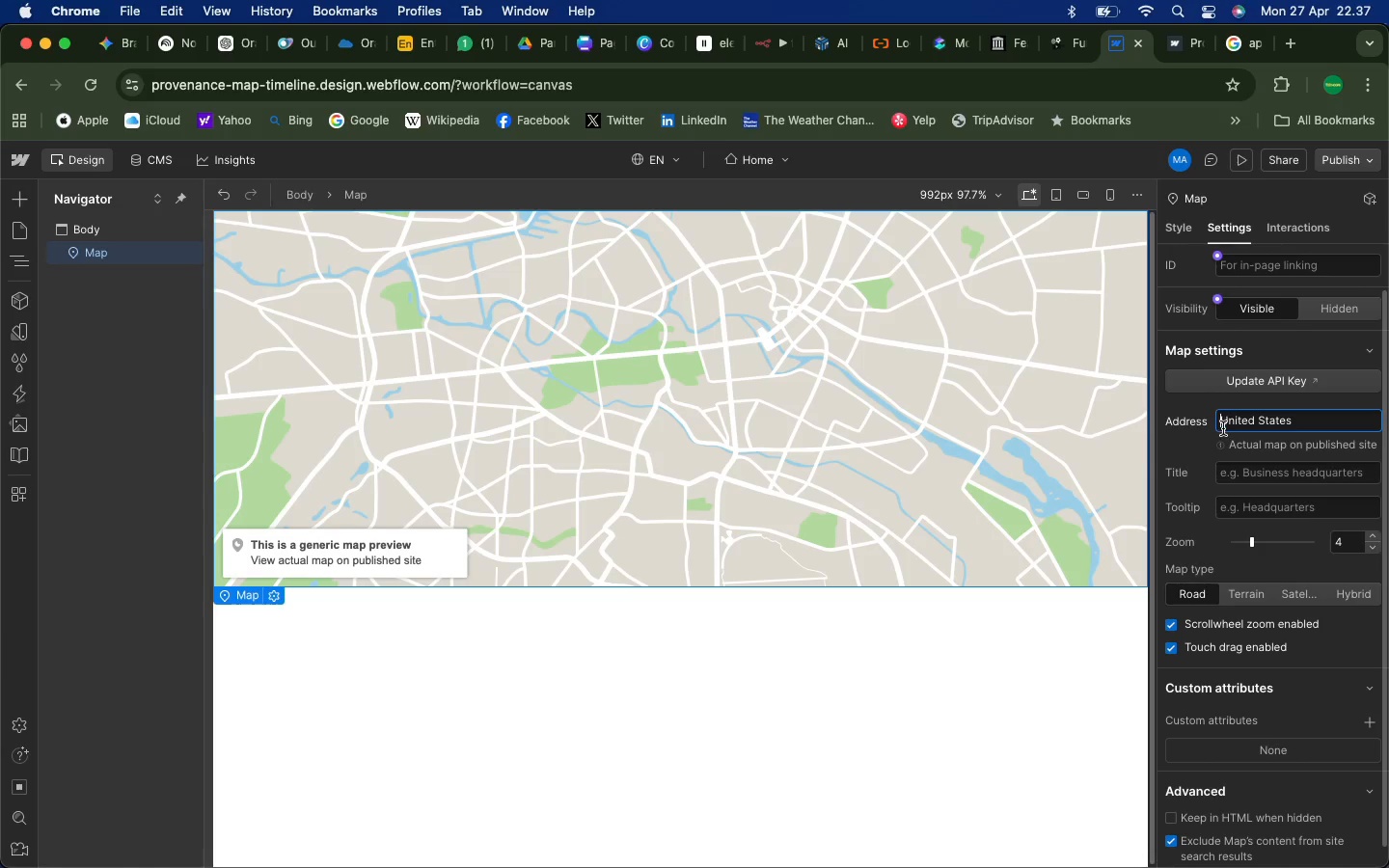 
key(Meta+V)
 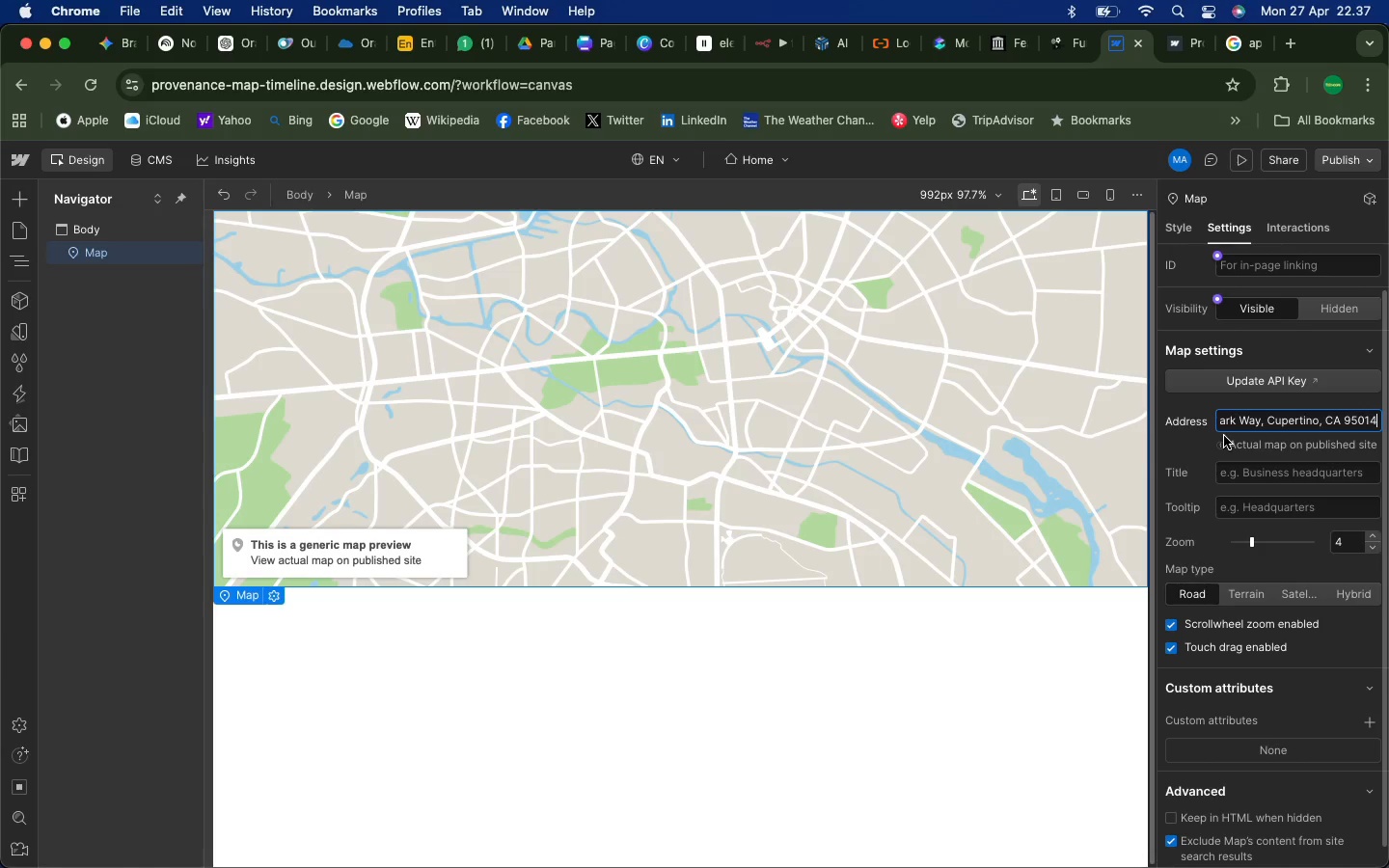 
key(Period)
 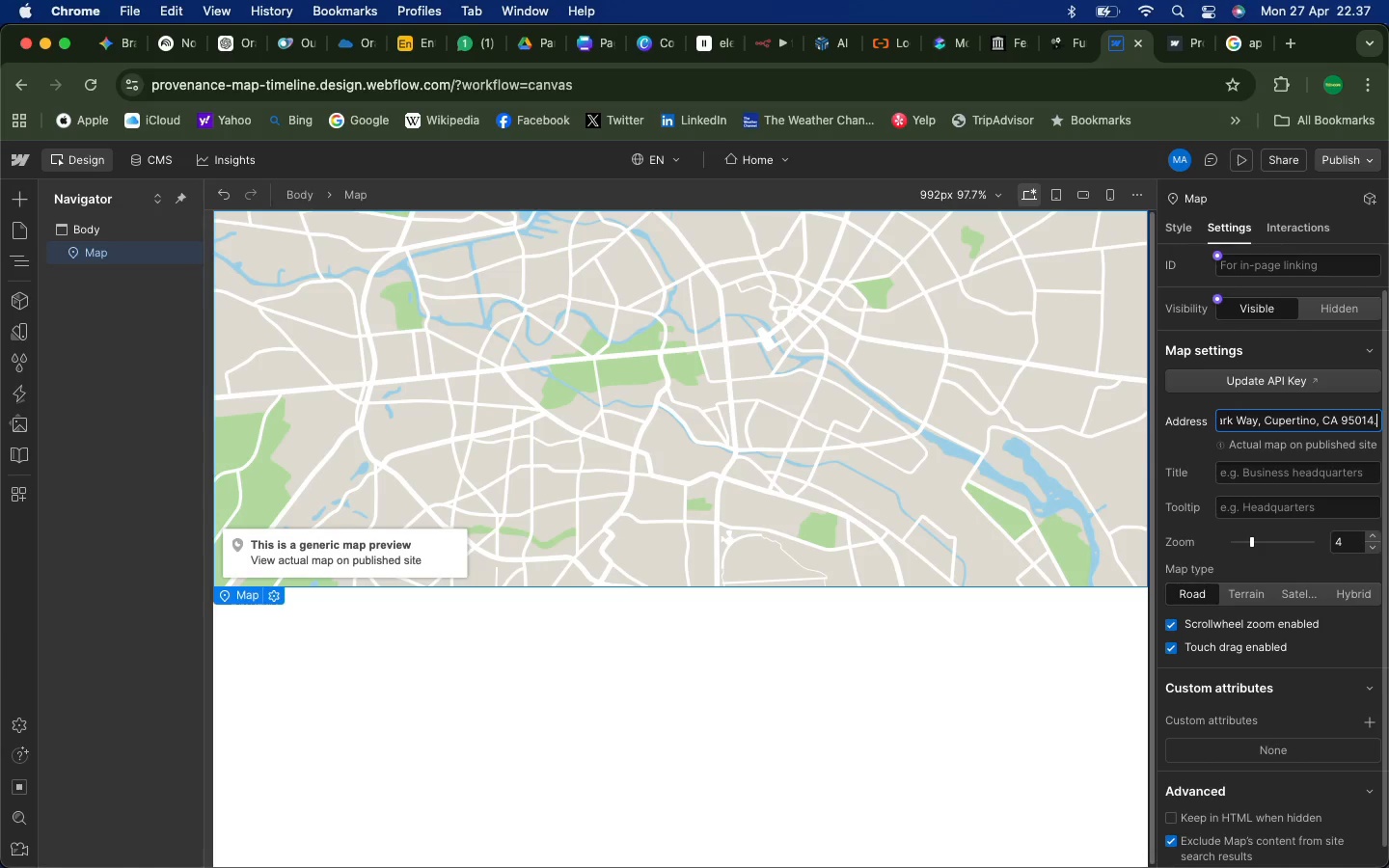 
key(Space)
 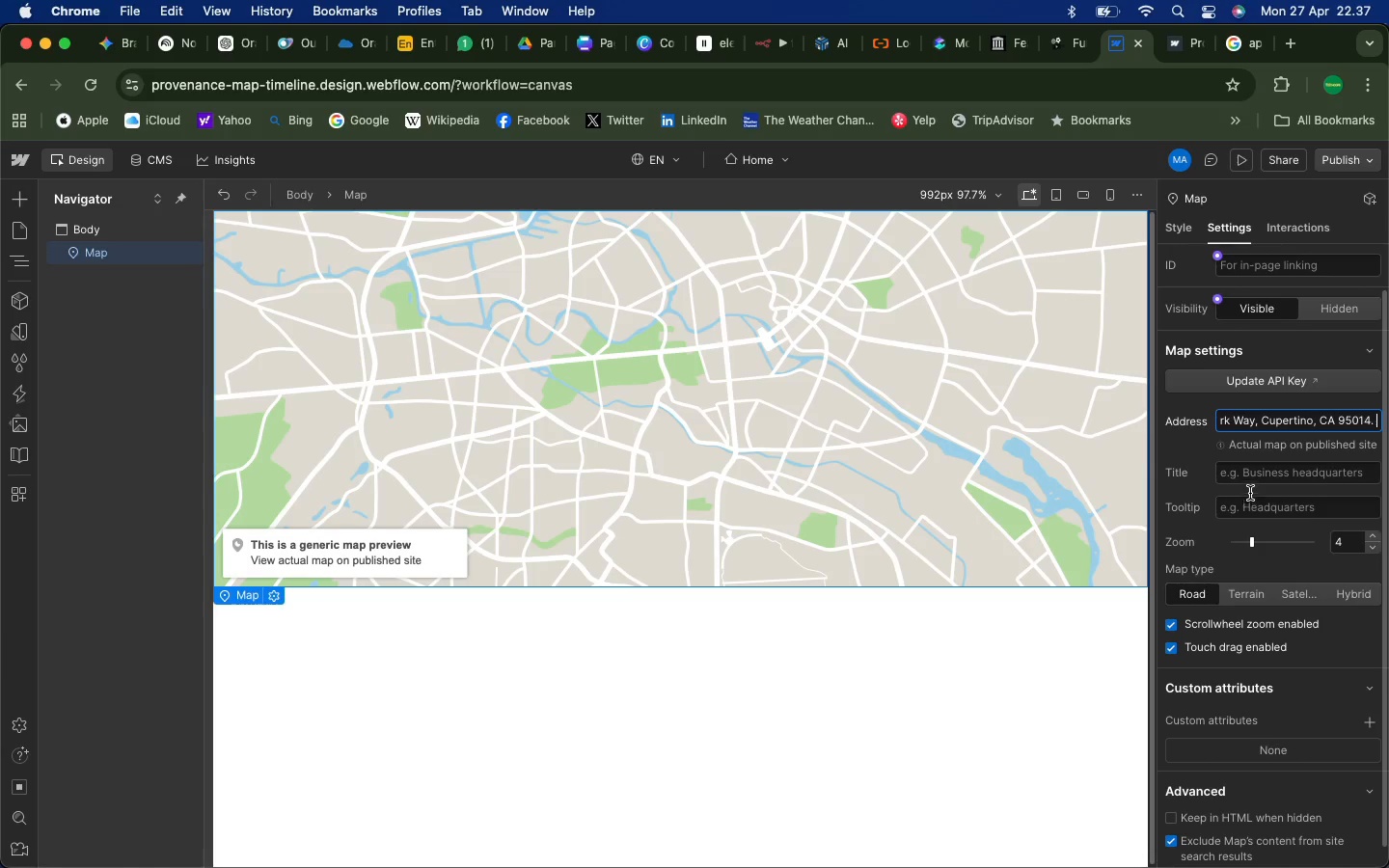 
left_click([1250, 476])
 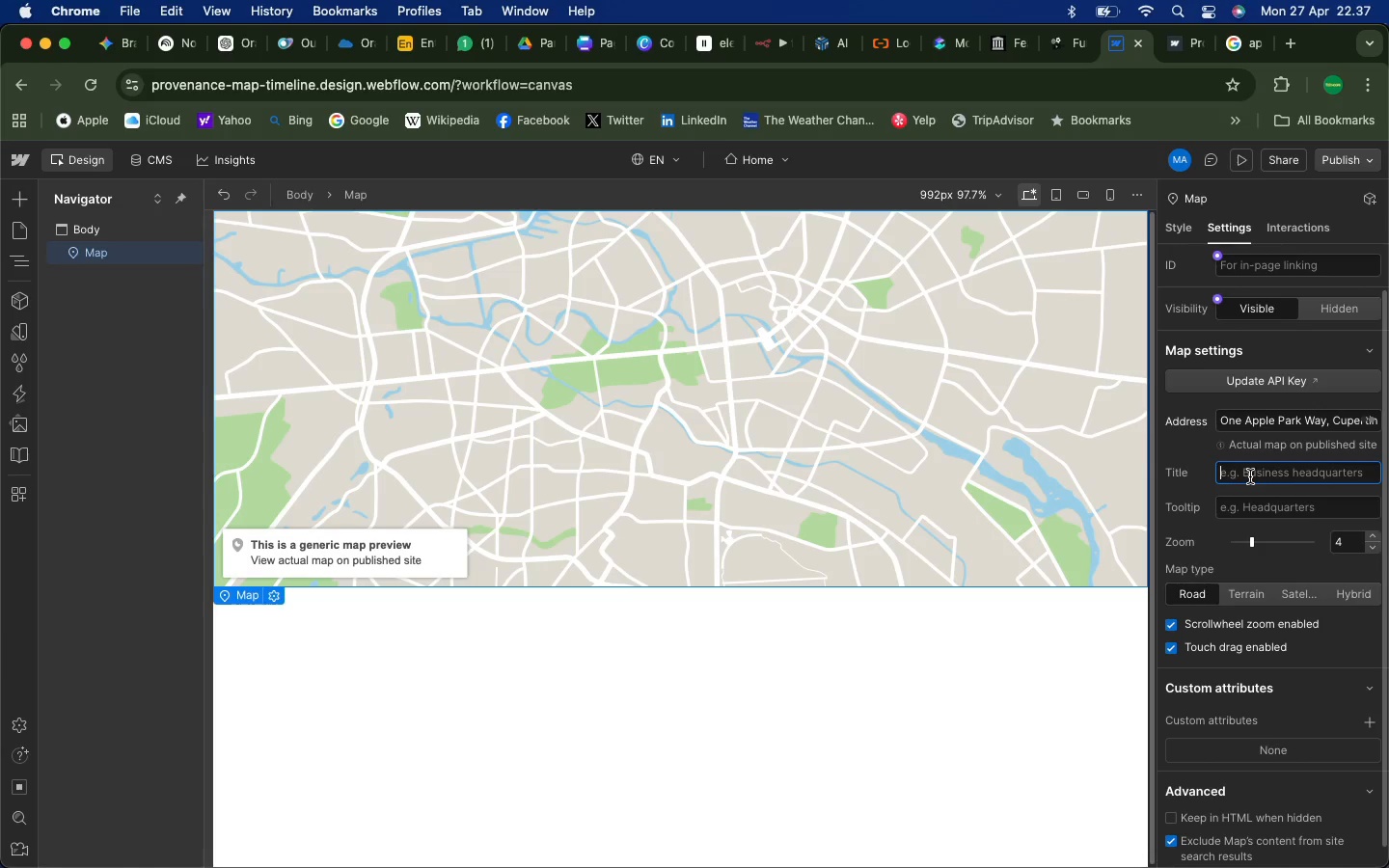 
type(Apple)
 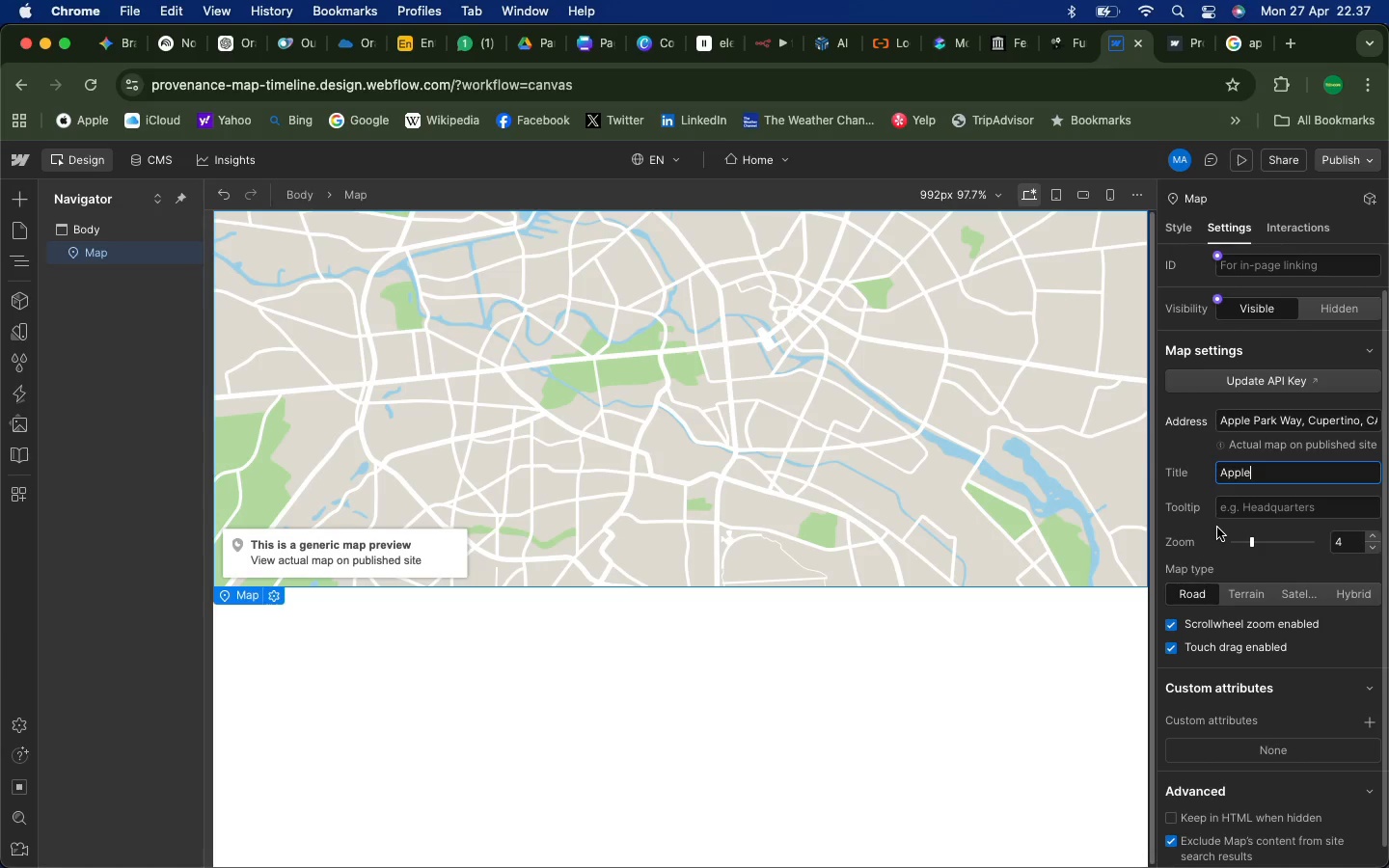 
left_click([1244, 506])
 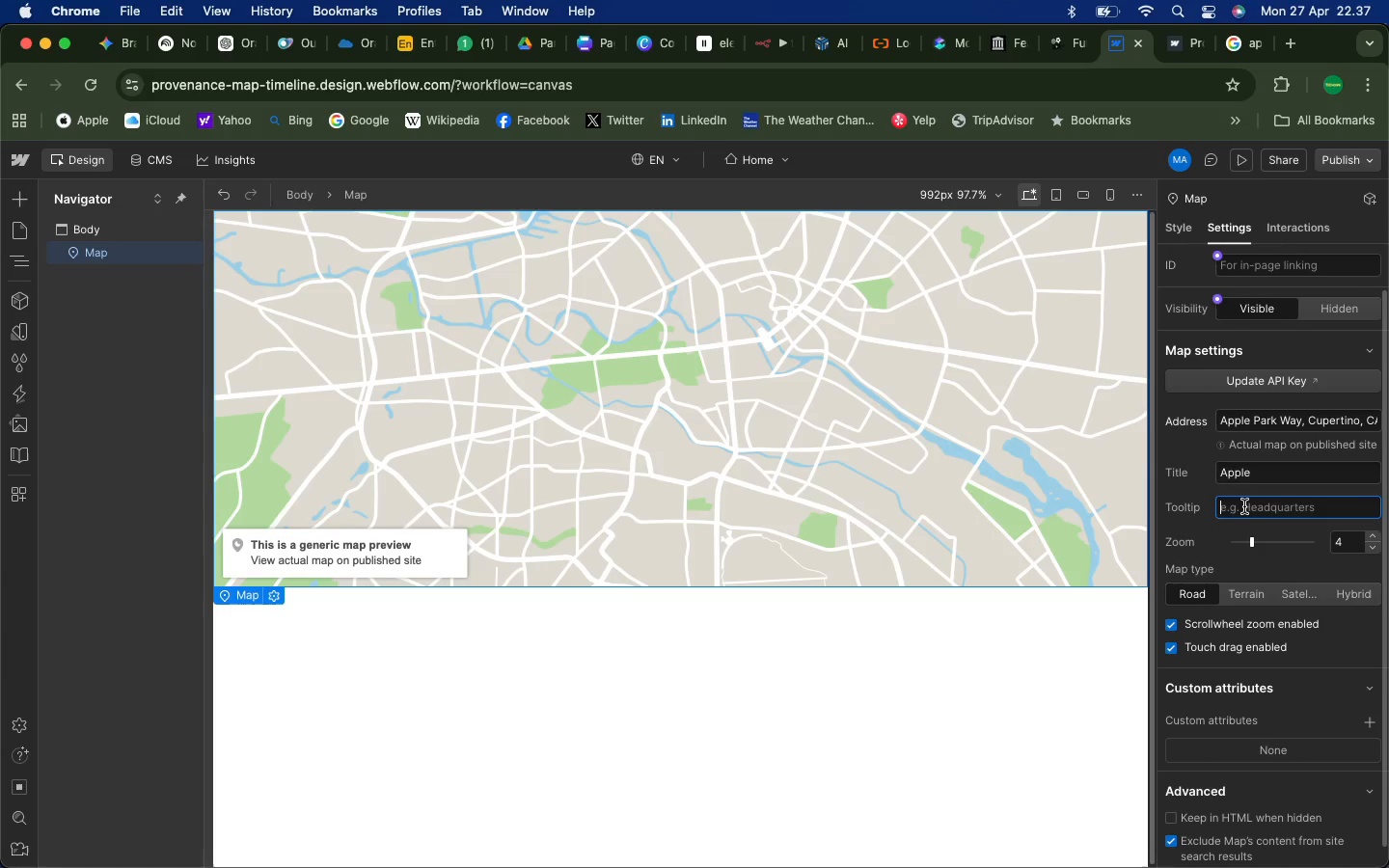 
type(Headquarters)
key(Backspace)
key(Backspace)
type(ers)
 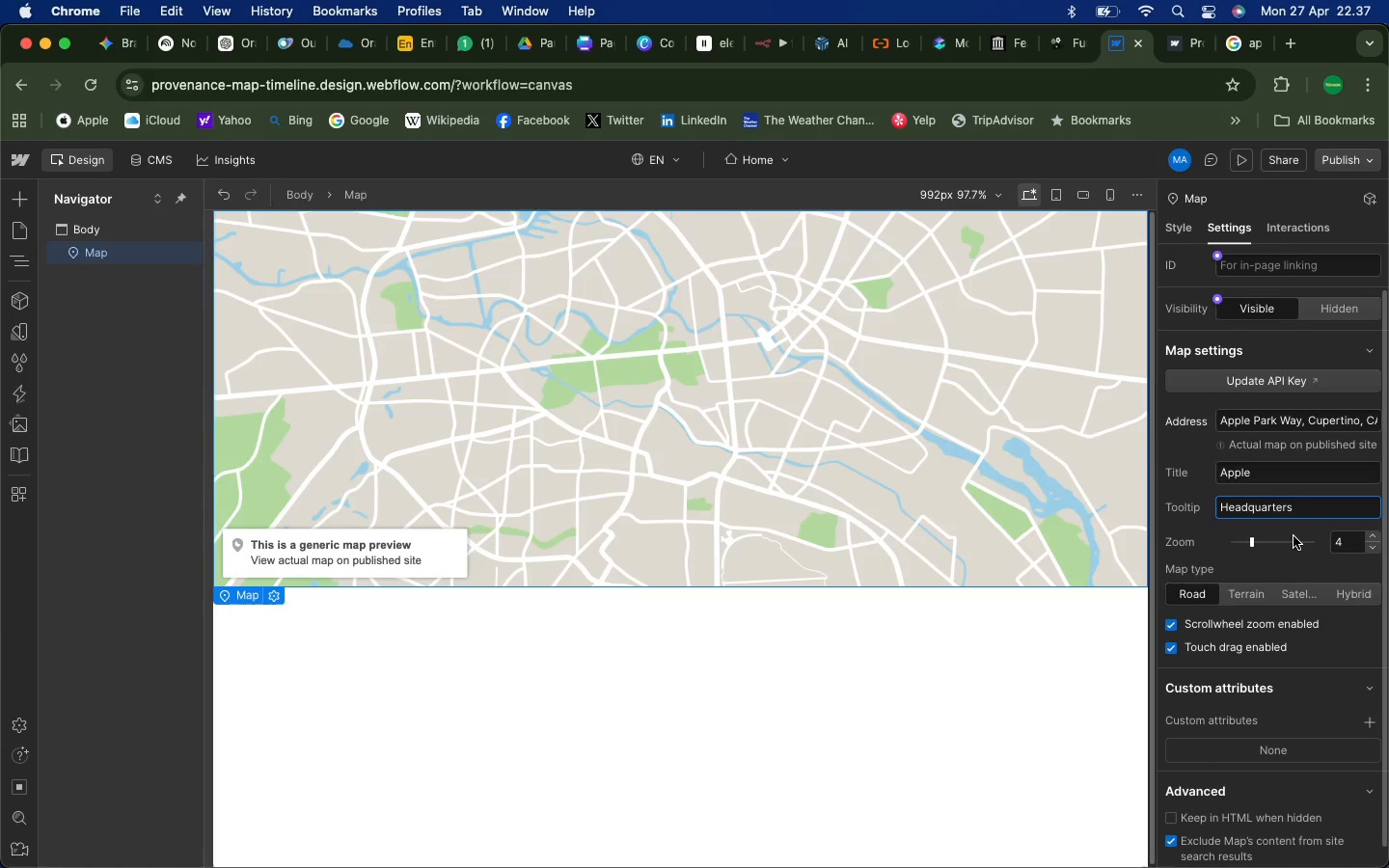 
key(Enter)
 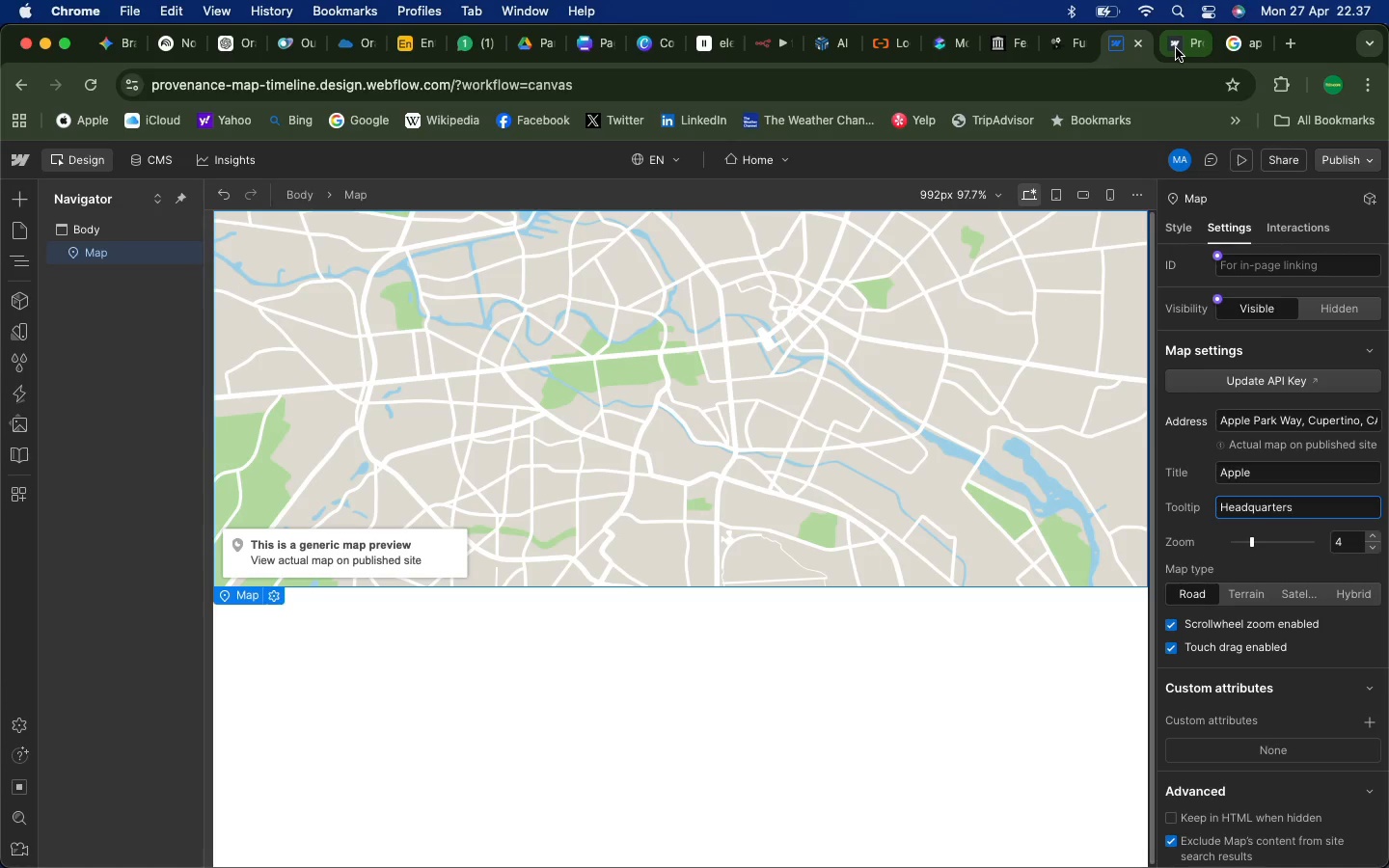 
left_click([1180, 48])
 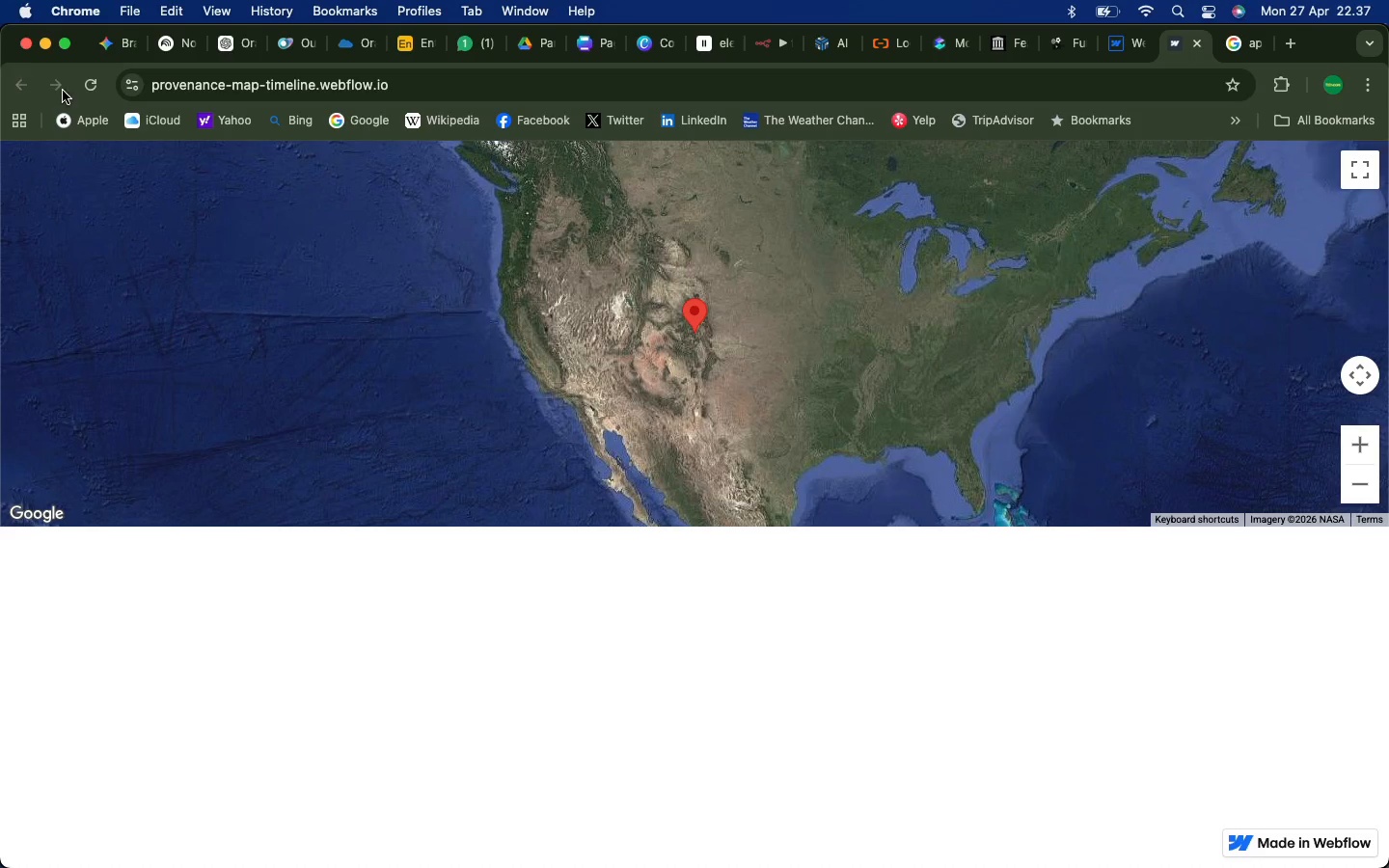 
left_click([83, 92])
 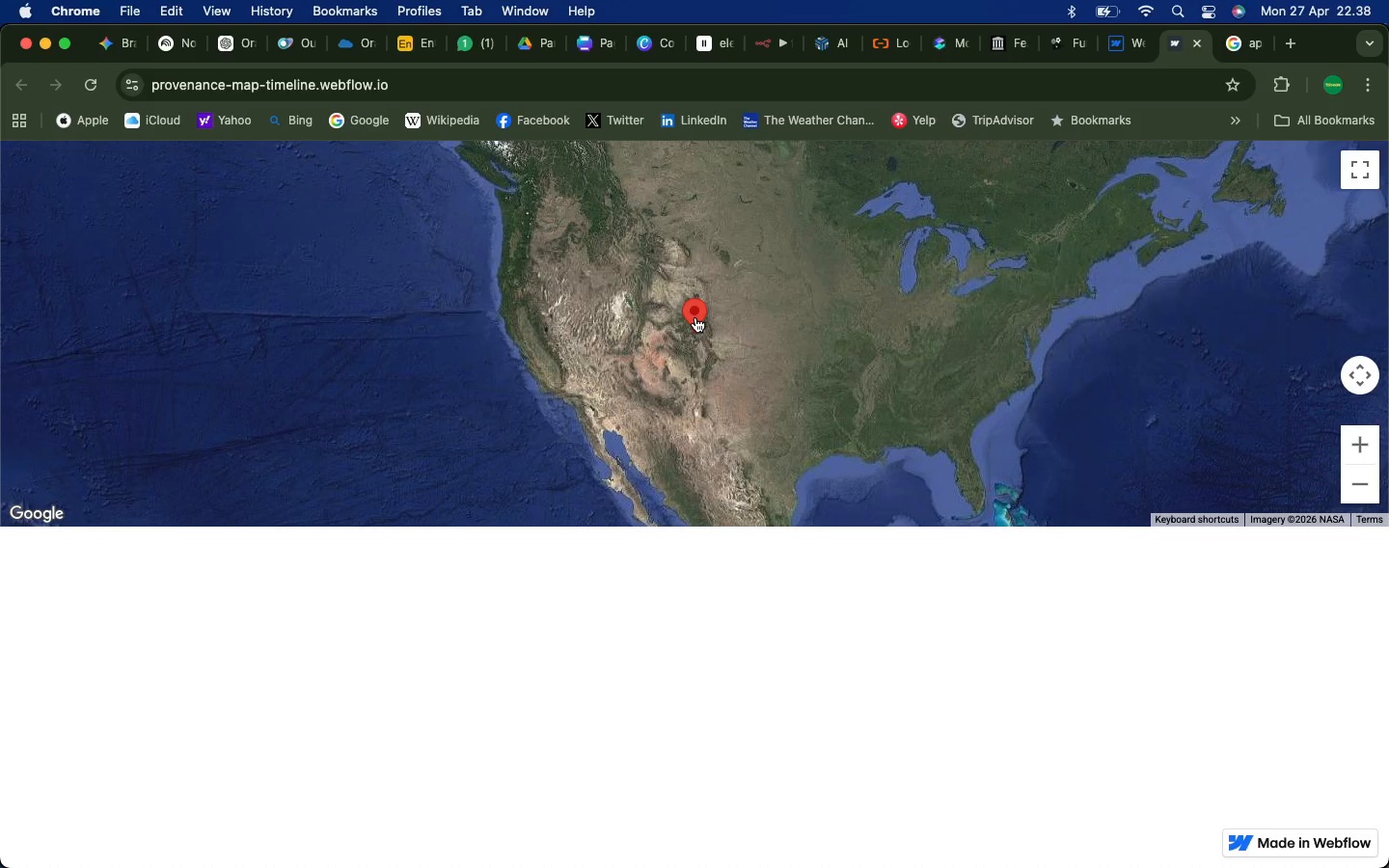 
wait(11.42)
 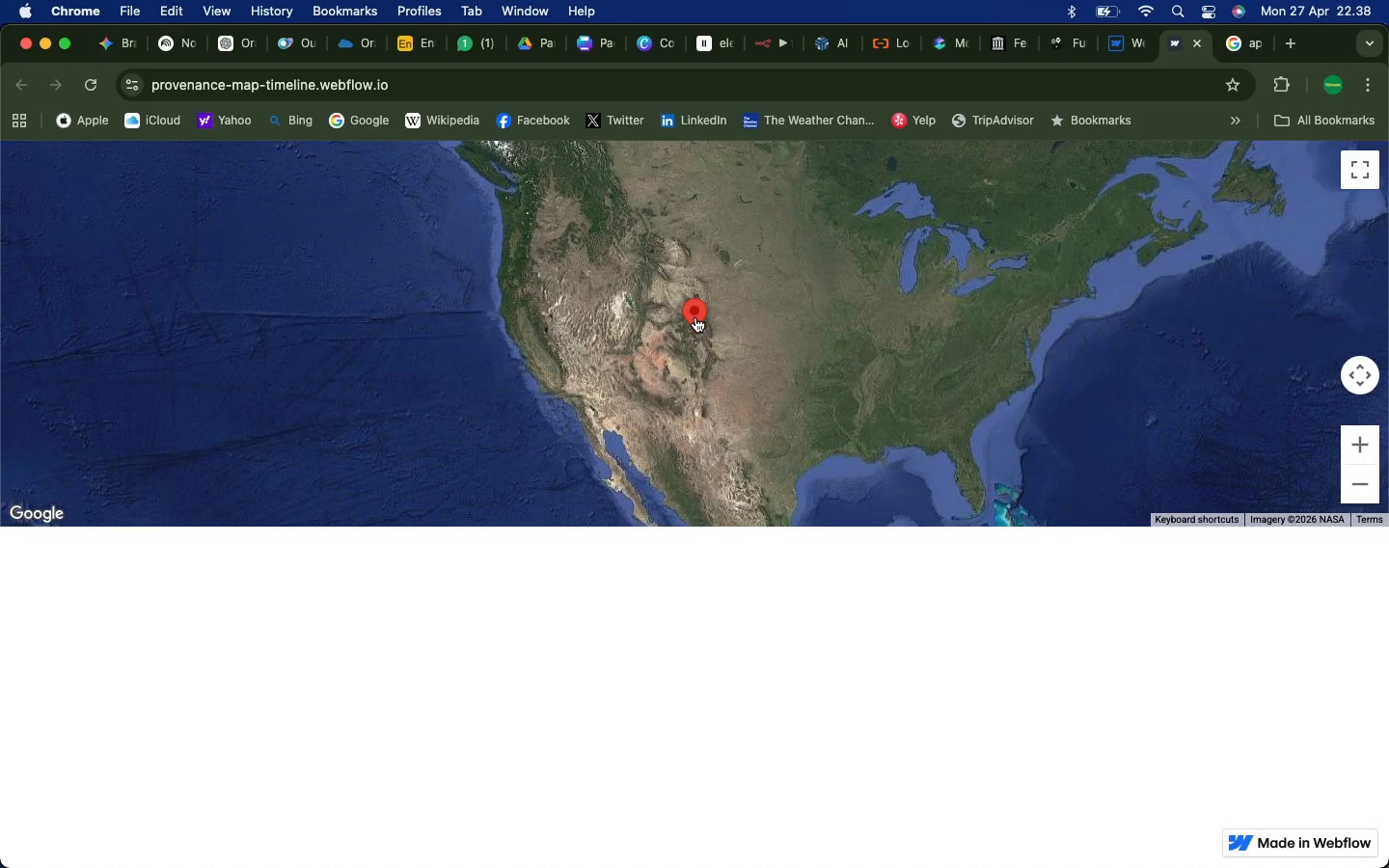 
left_click([1122, 51])
 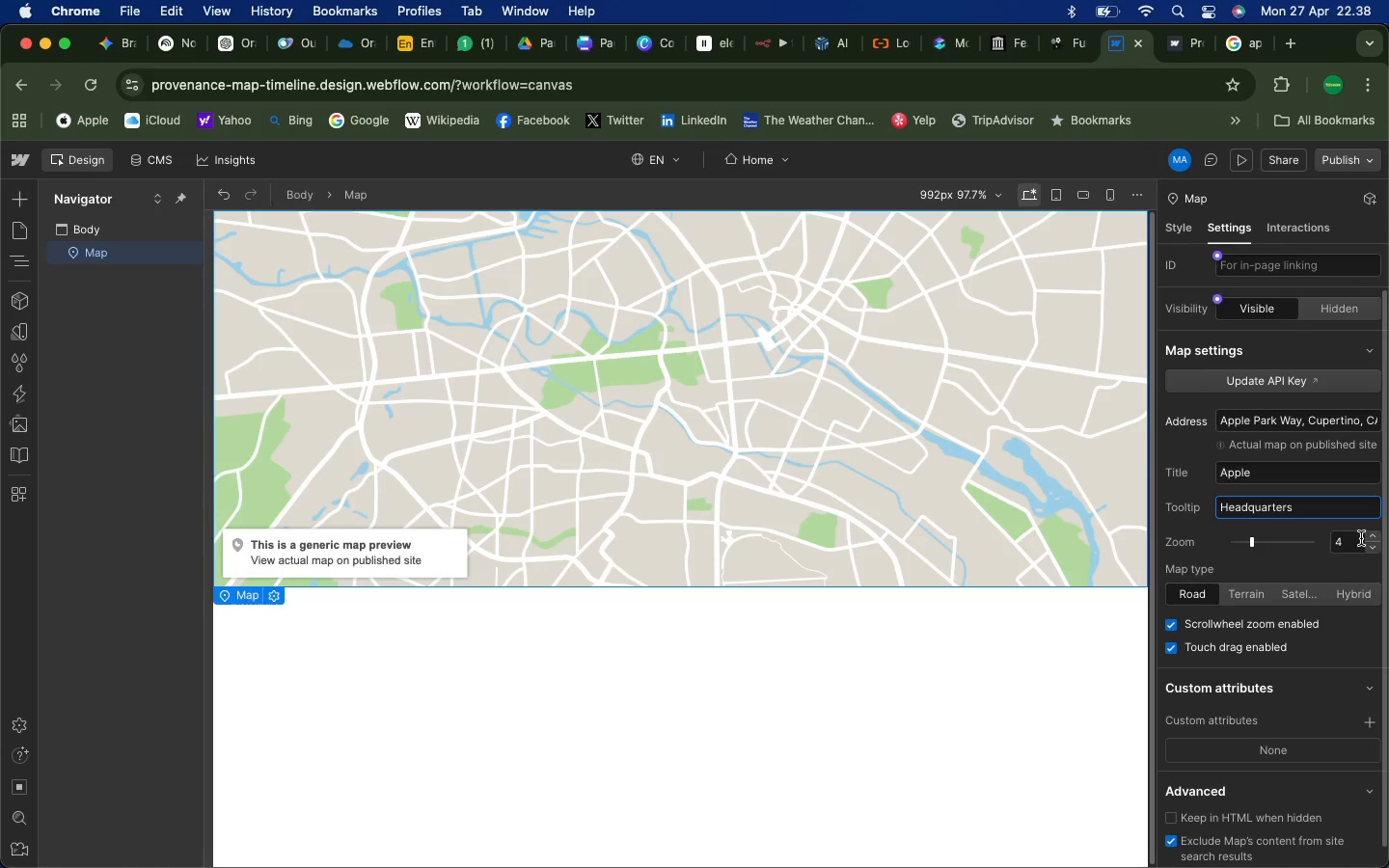 
double_click([1374, 538])
 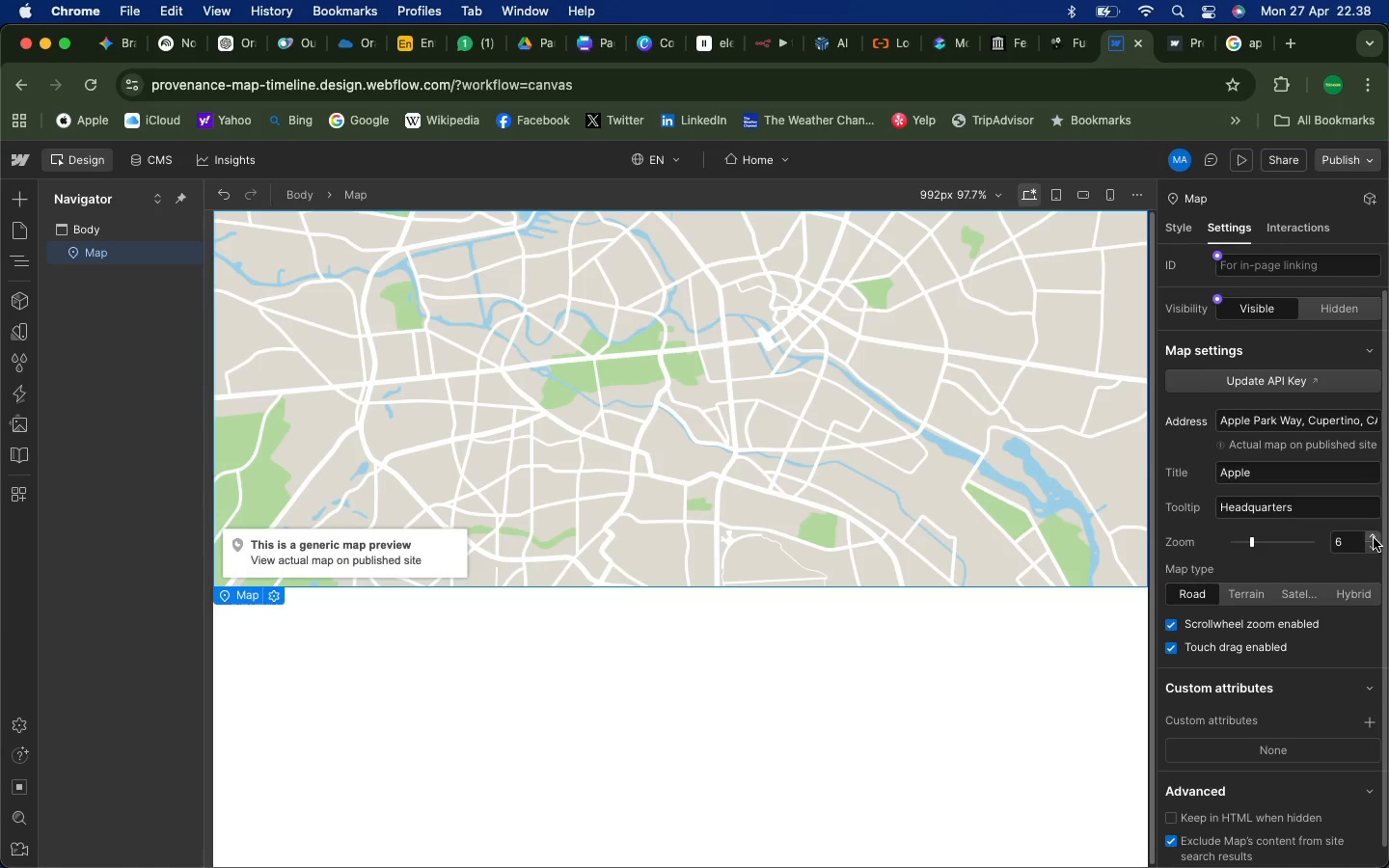 
triple_click([1374, 538])
 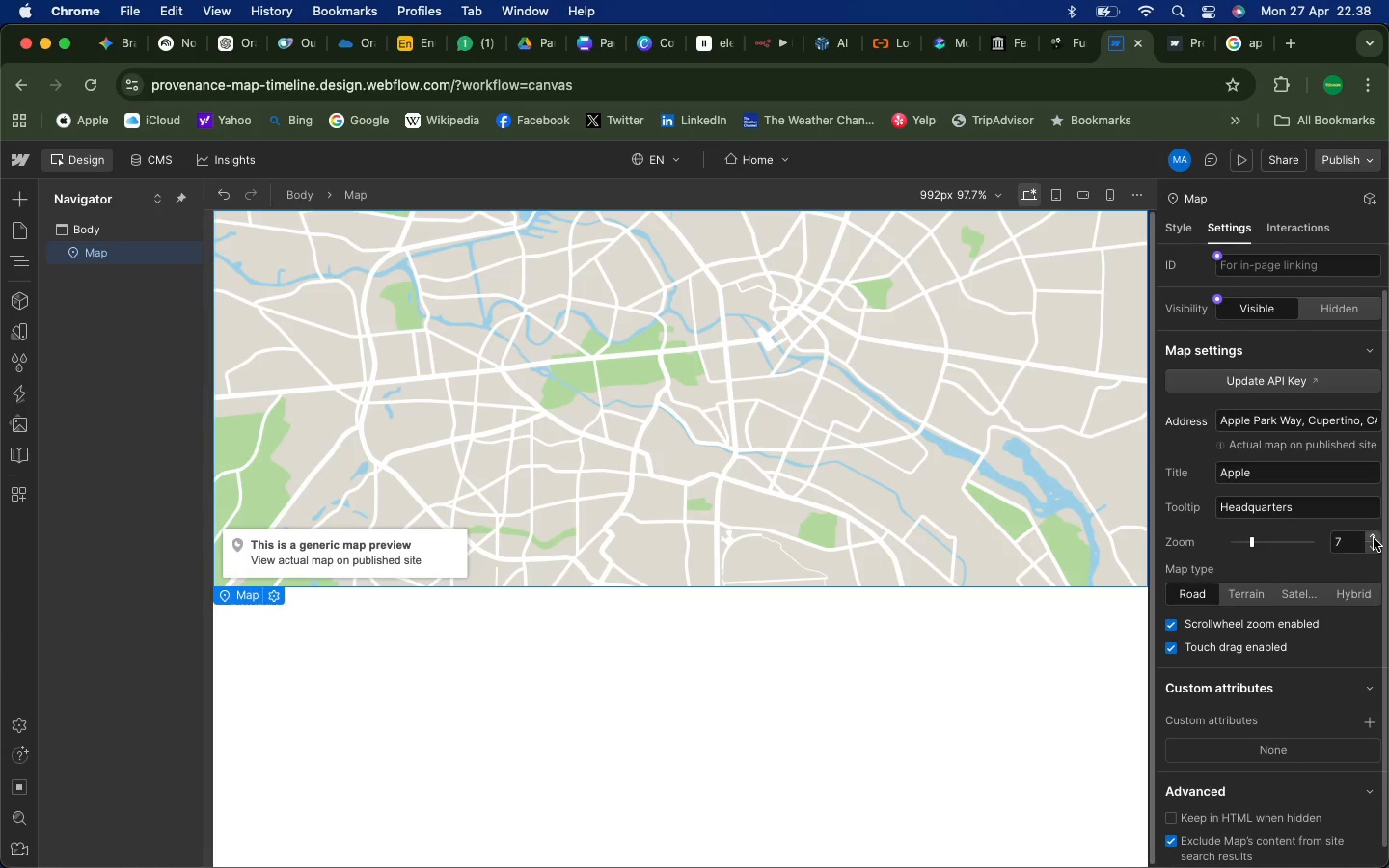 
triple_click([1374, 538])
 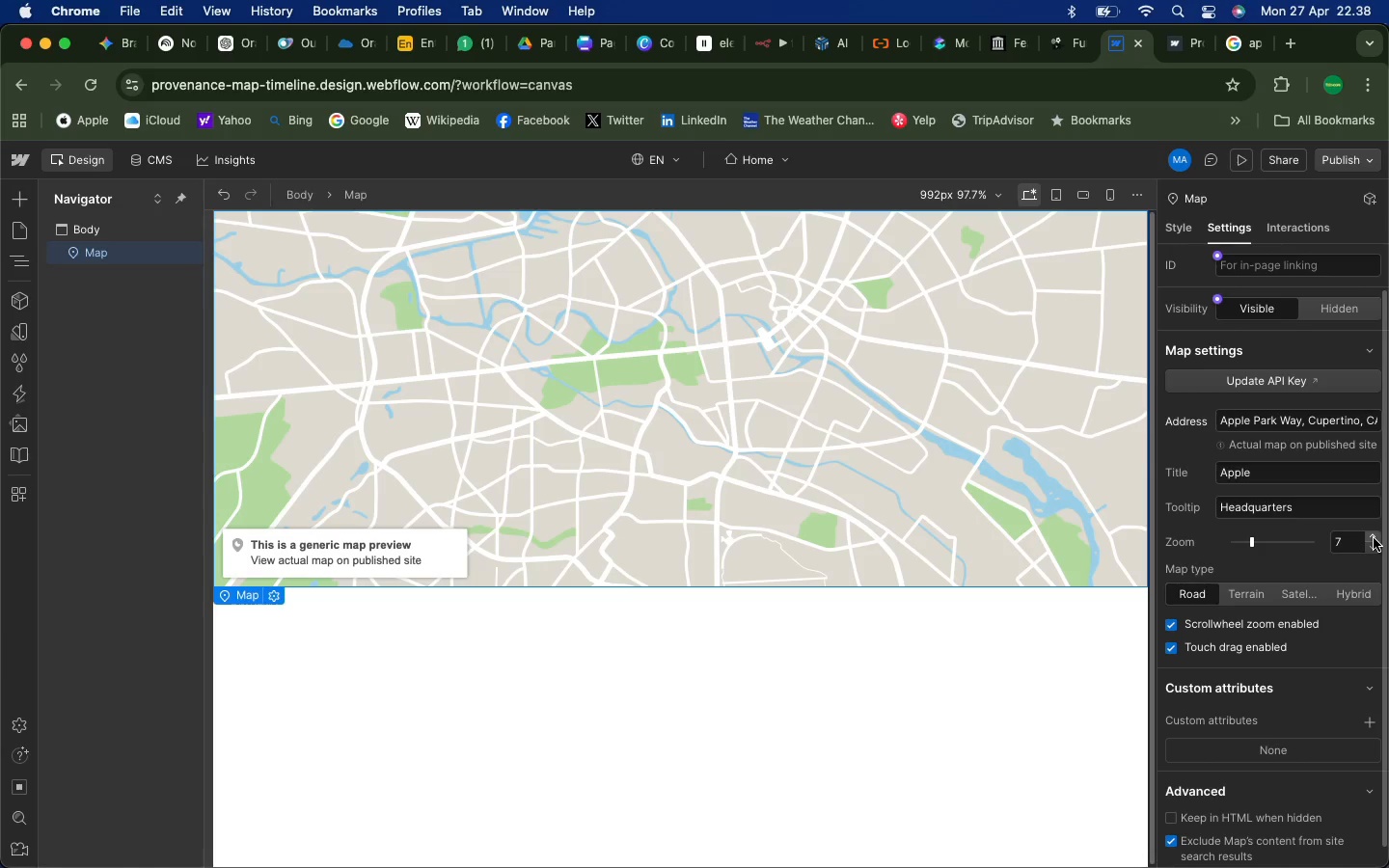 
triple_click([1374, 538])
 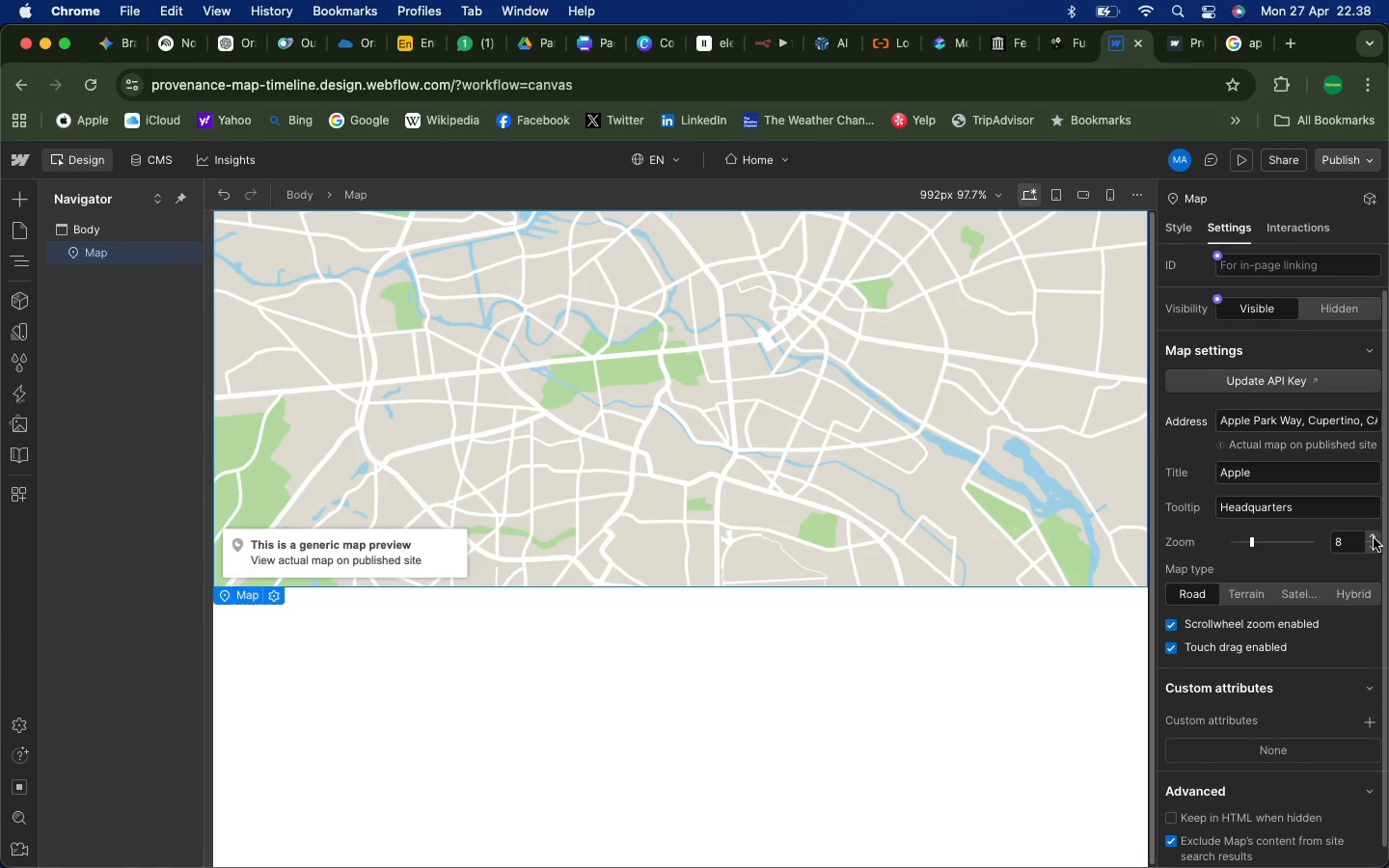 
triple_click([1374, 538])
 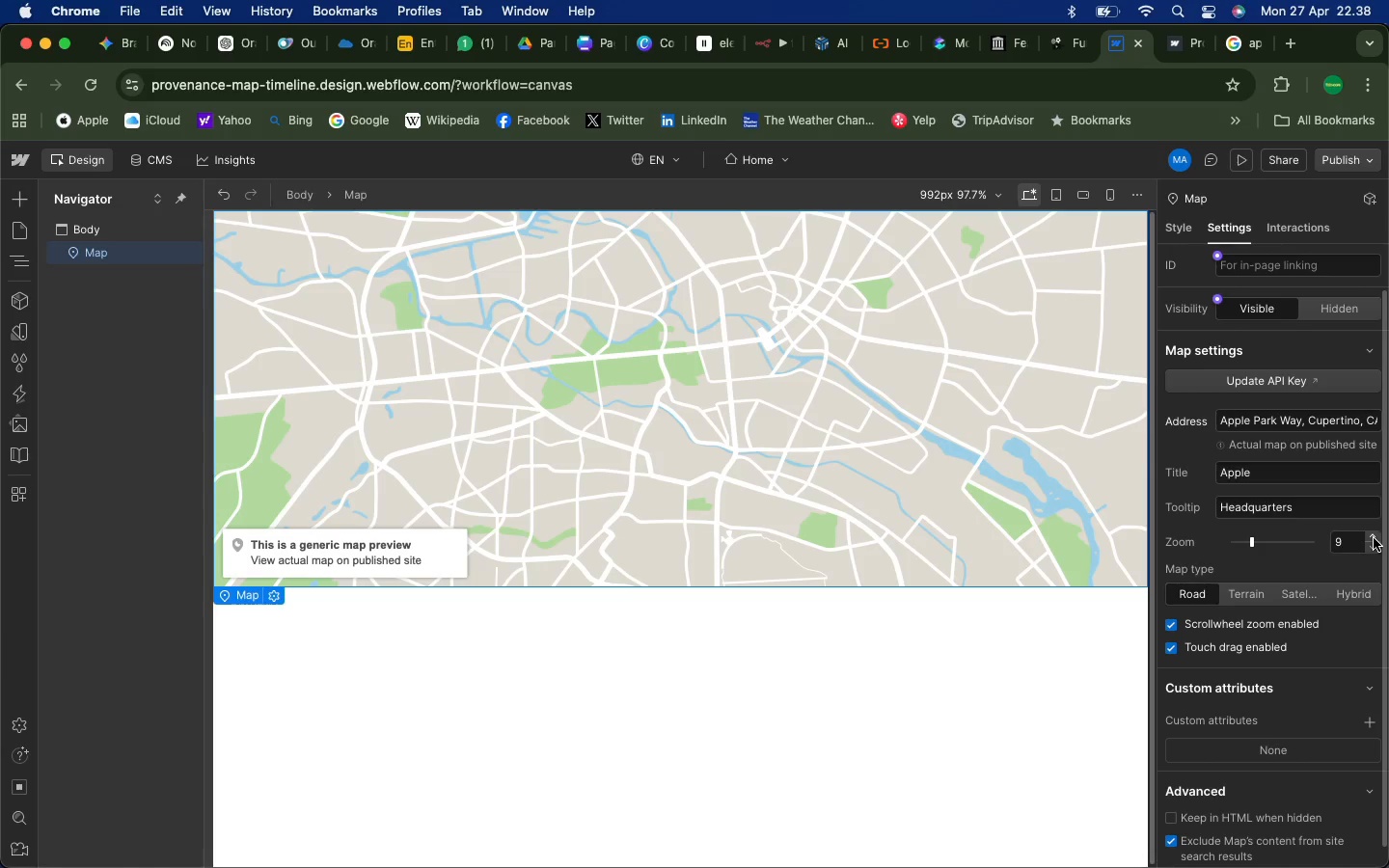 
triple_click([1374, 538])
 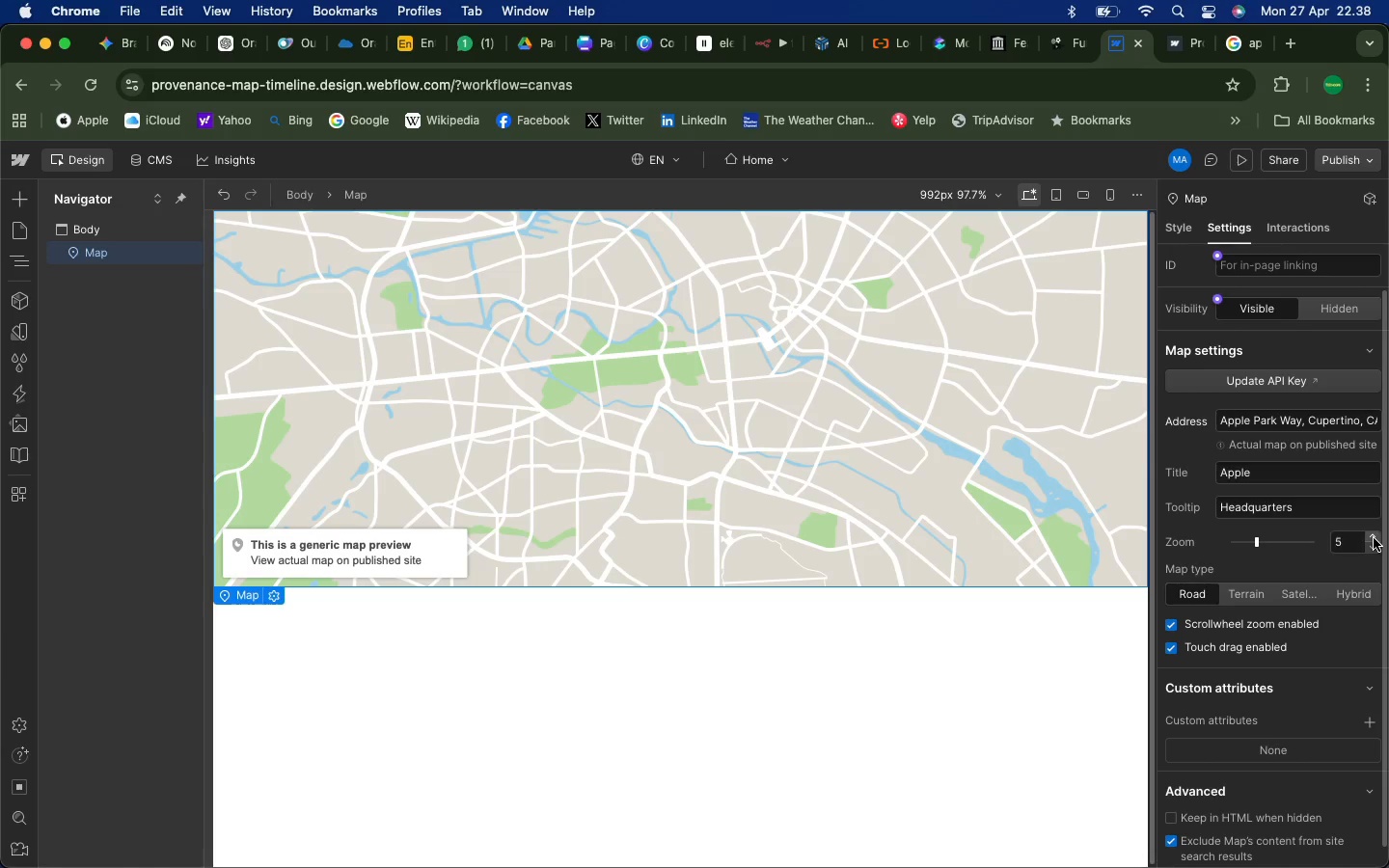 
left_click([1374, 538])
 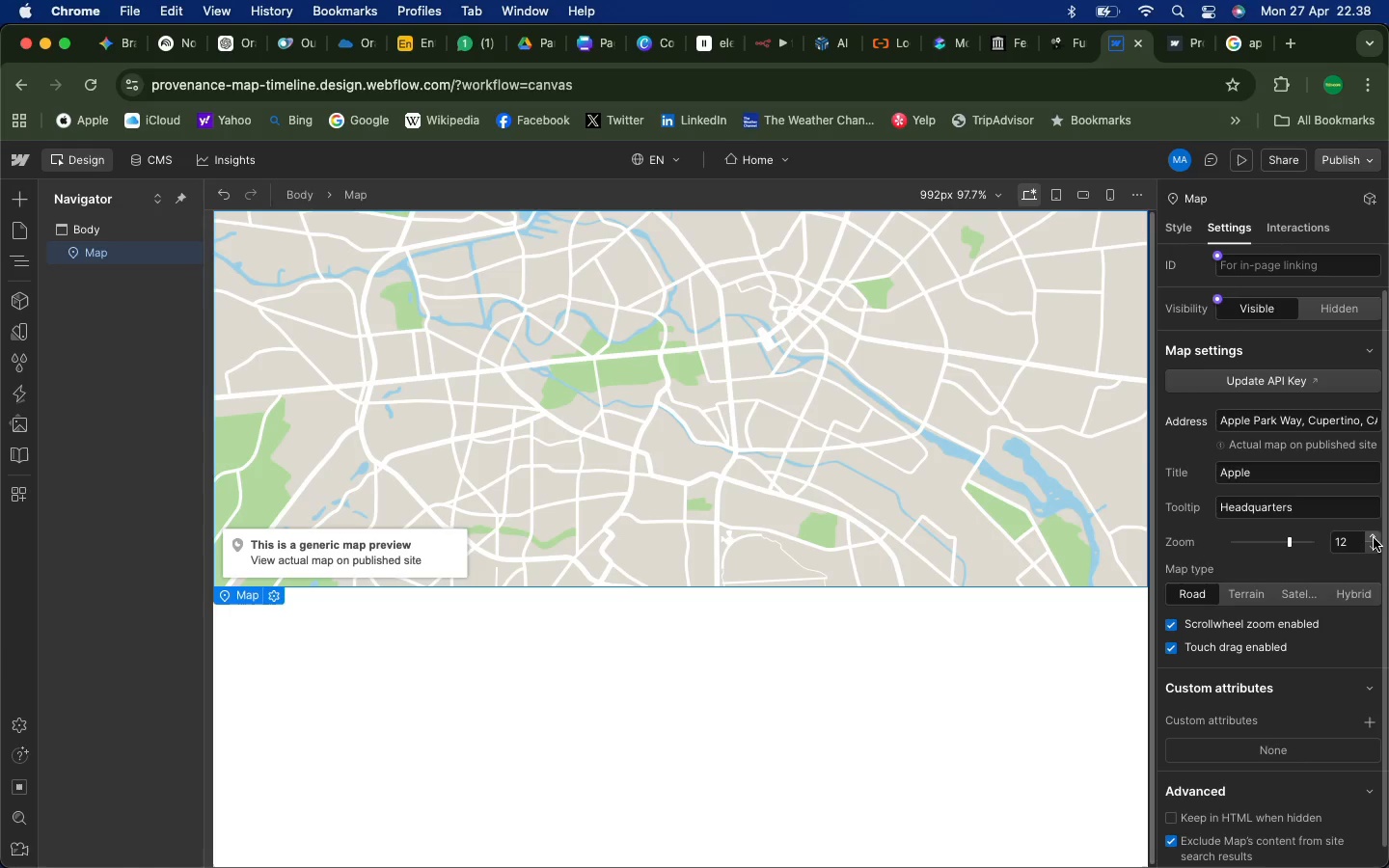 
double_click([1374, 538])
 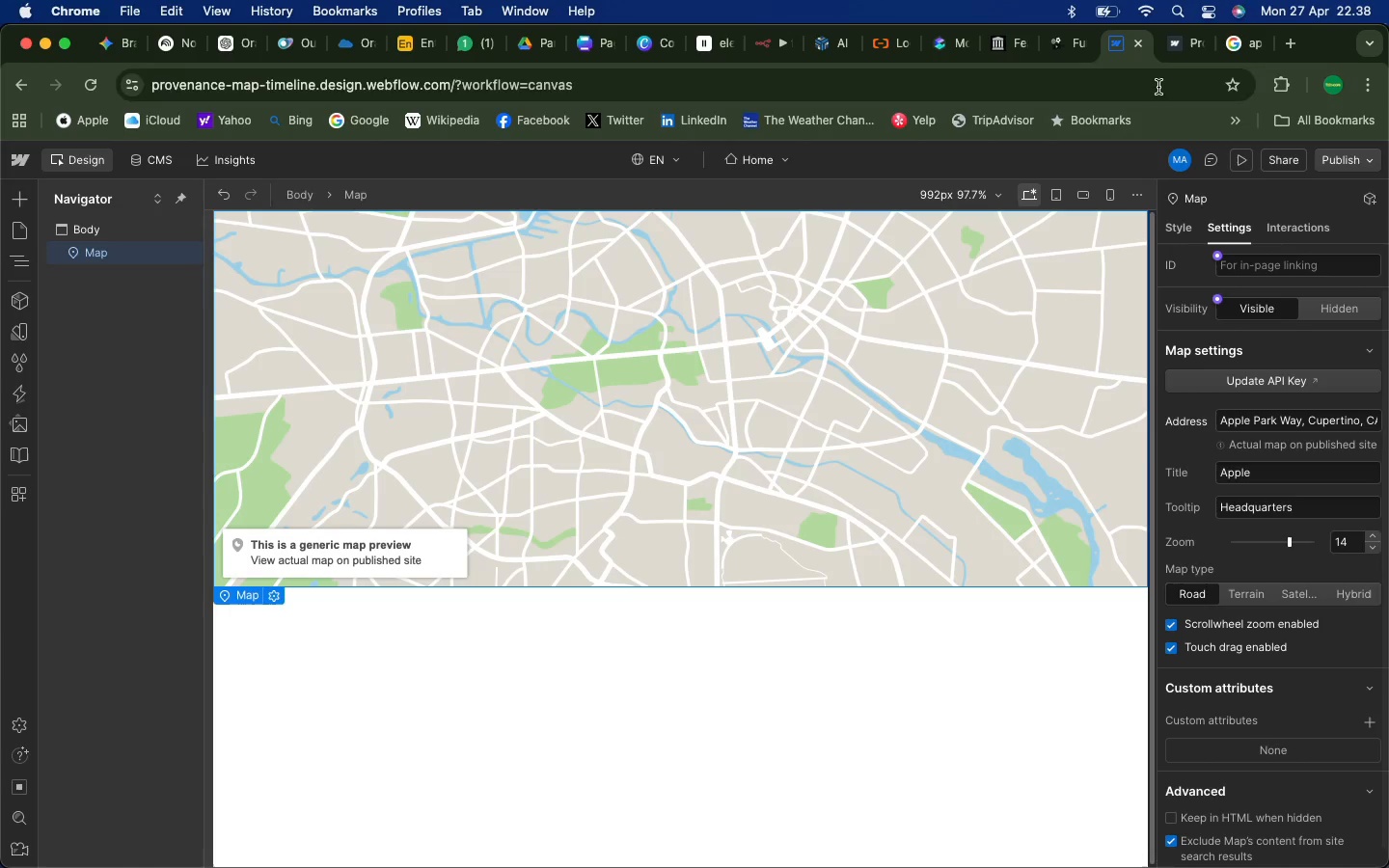 
left_click([1177, 47])
 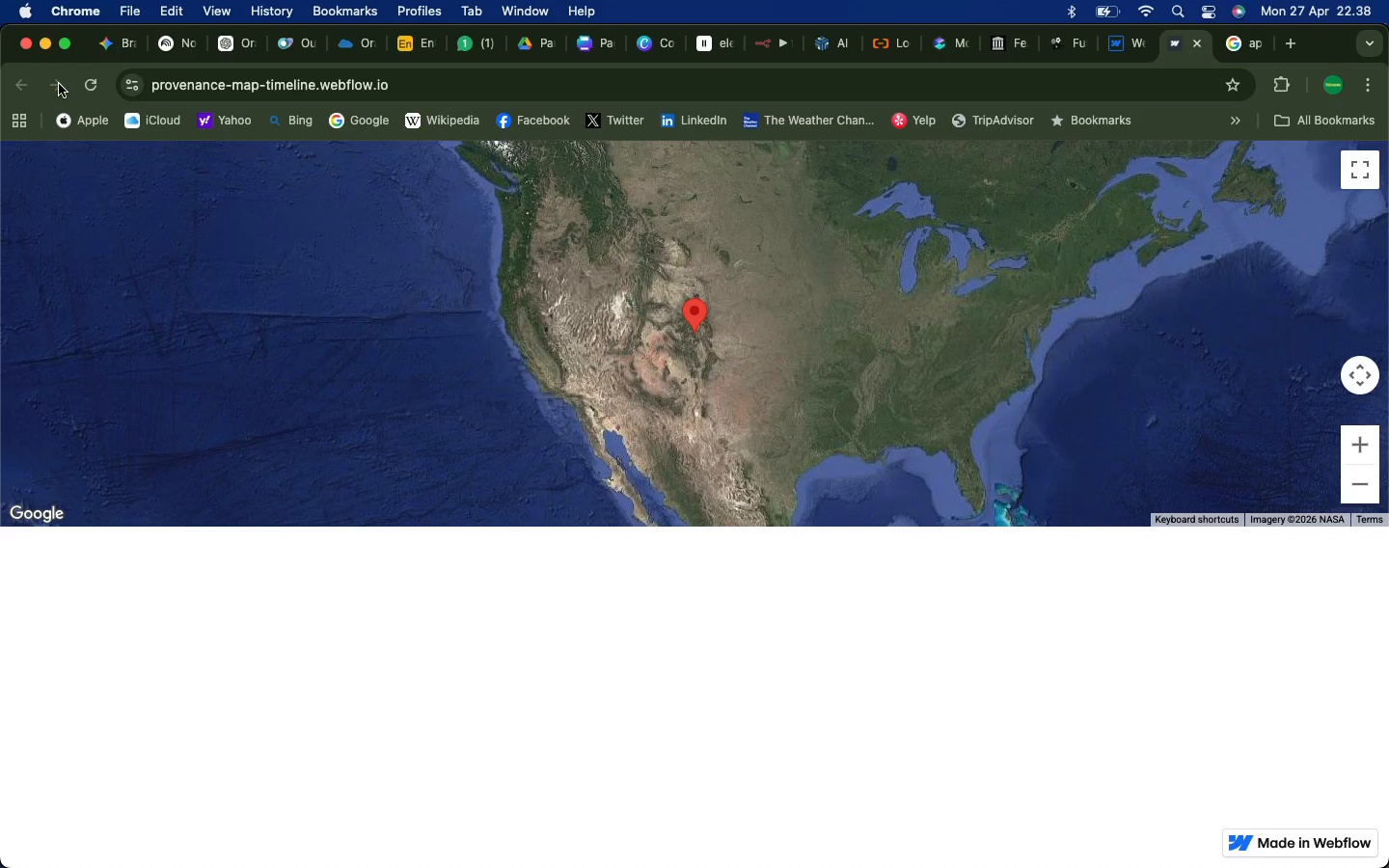 
left_click([92, 84])
 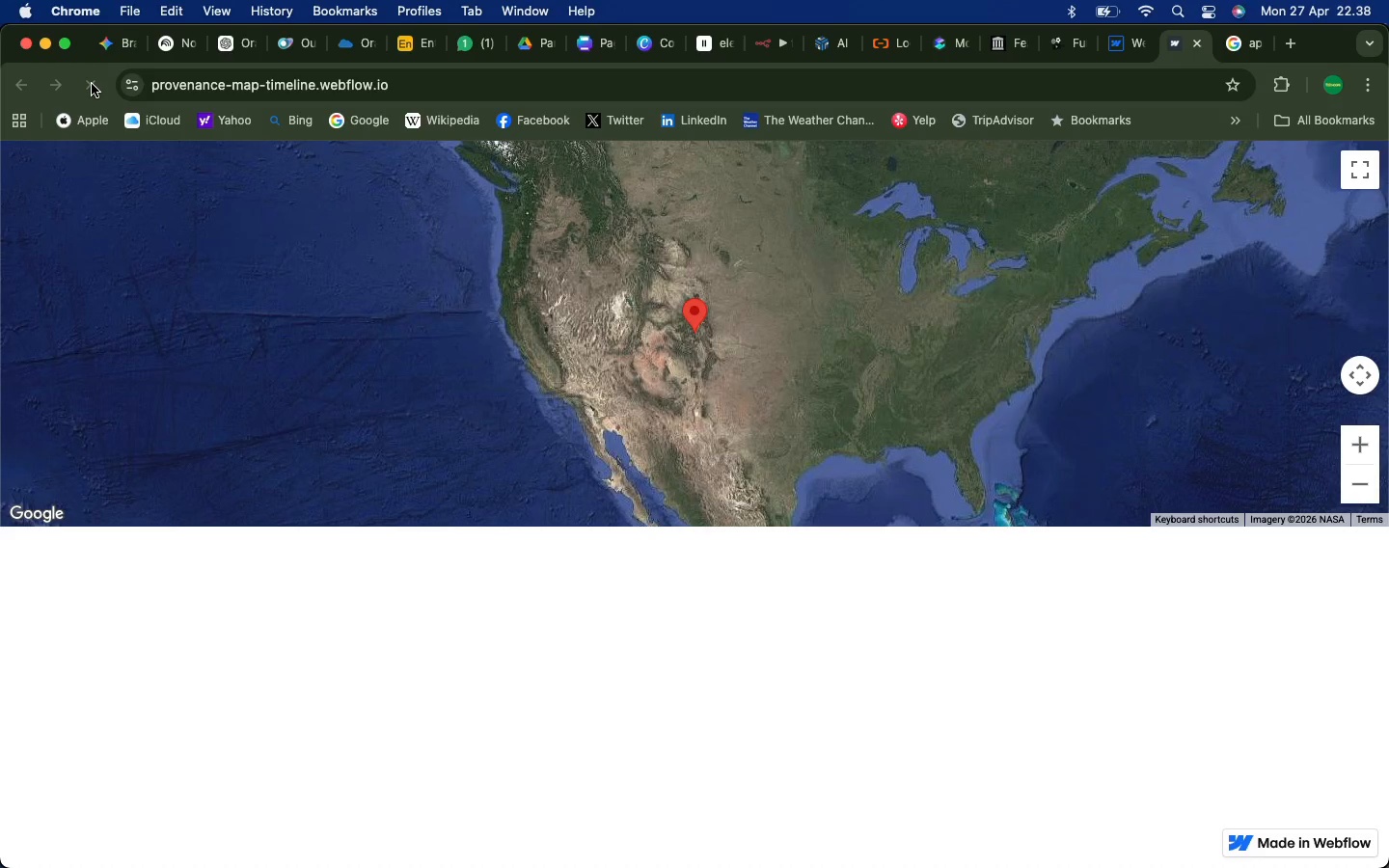 
left_click([92, 84])
 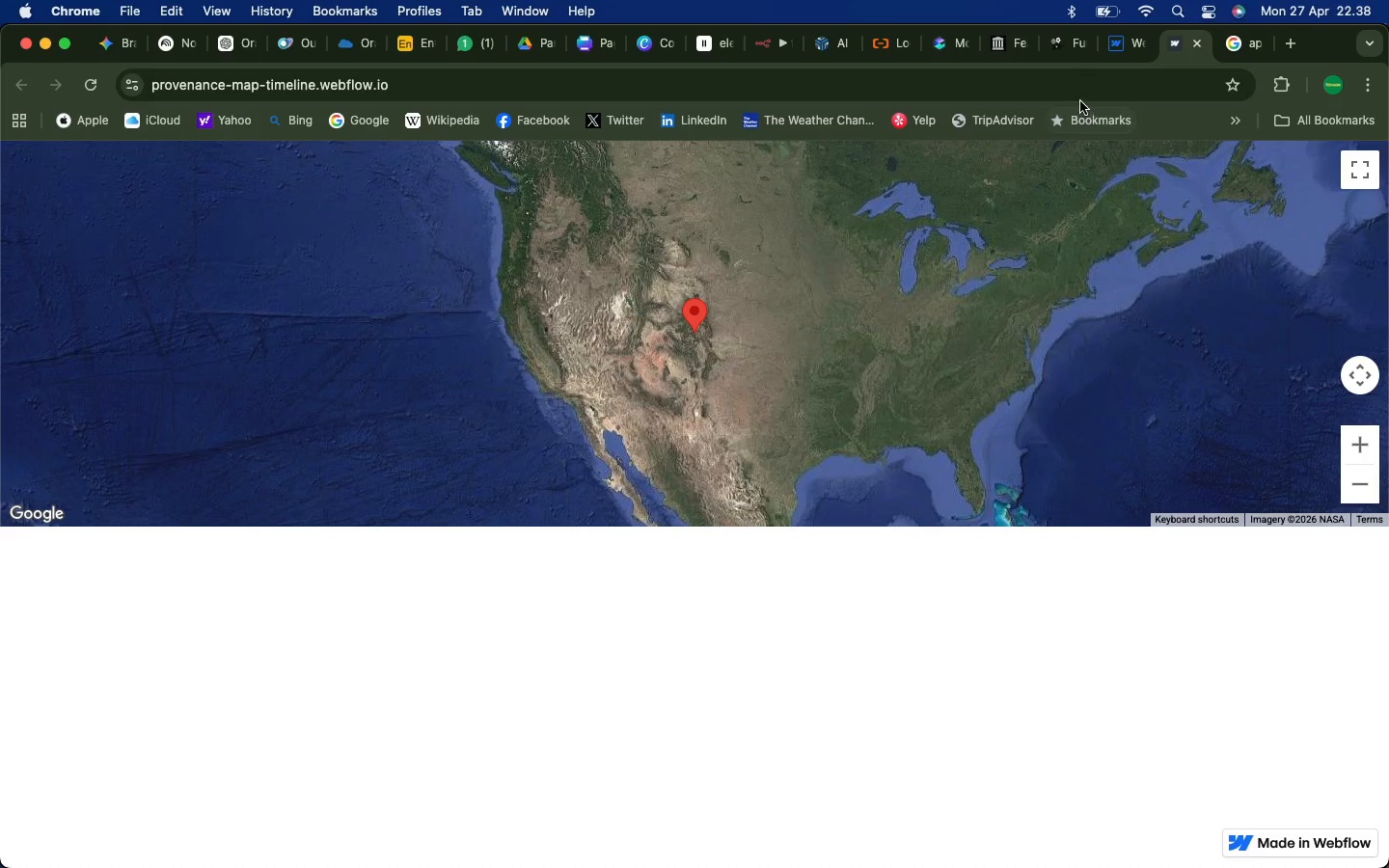 
left_click([1127, 55])
 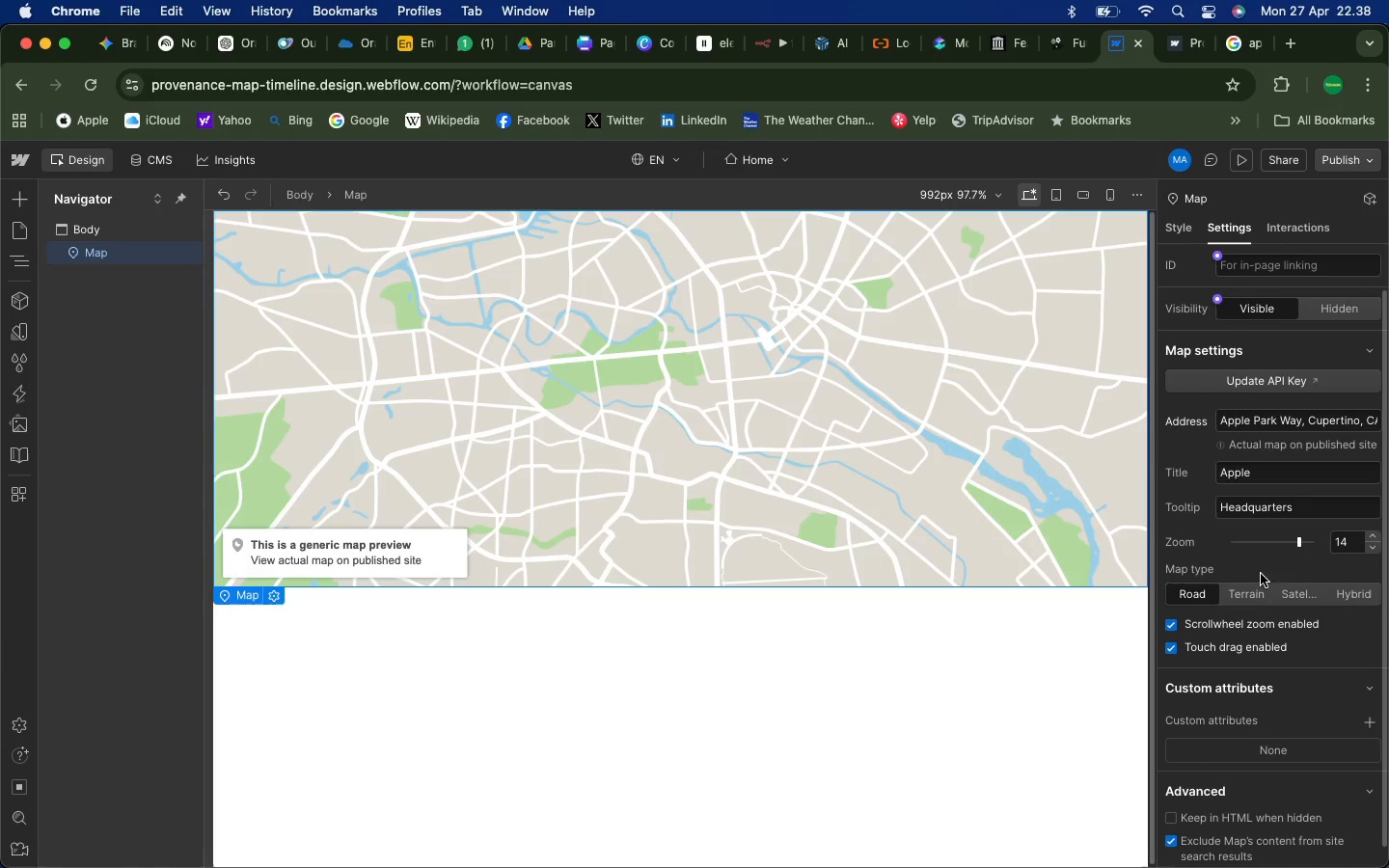 
wait(8.34)
 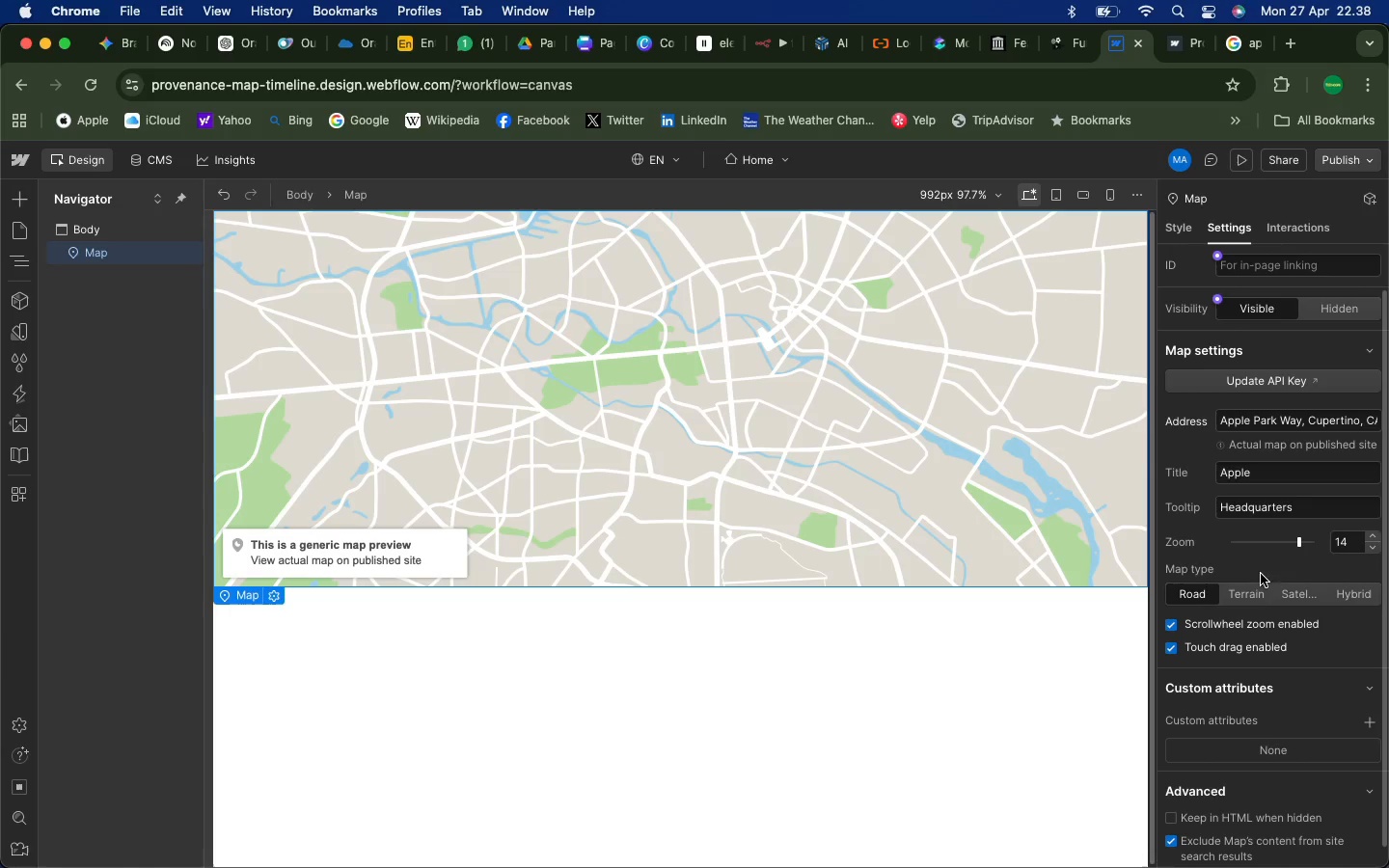 
left_click([1248, 162])
 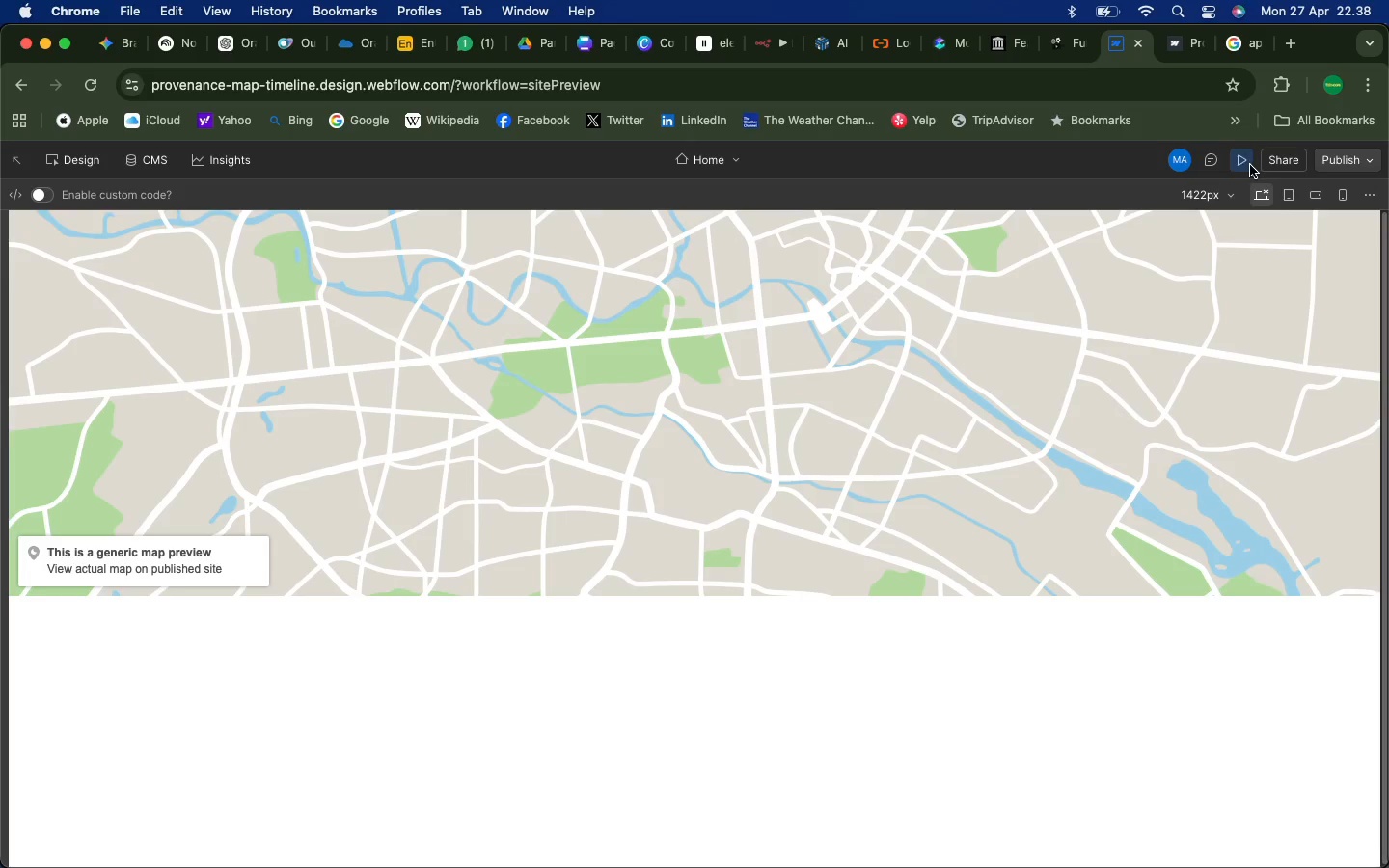 
left_click([1245, 165])
 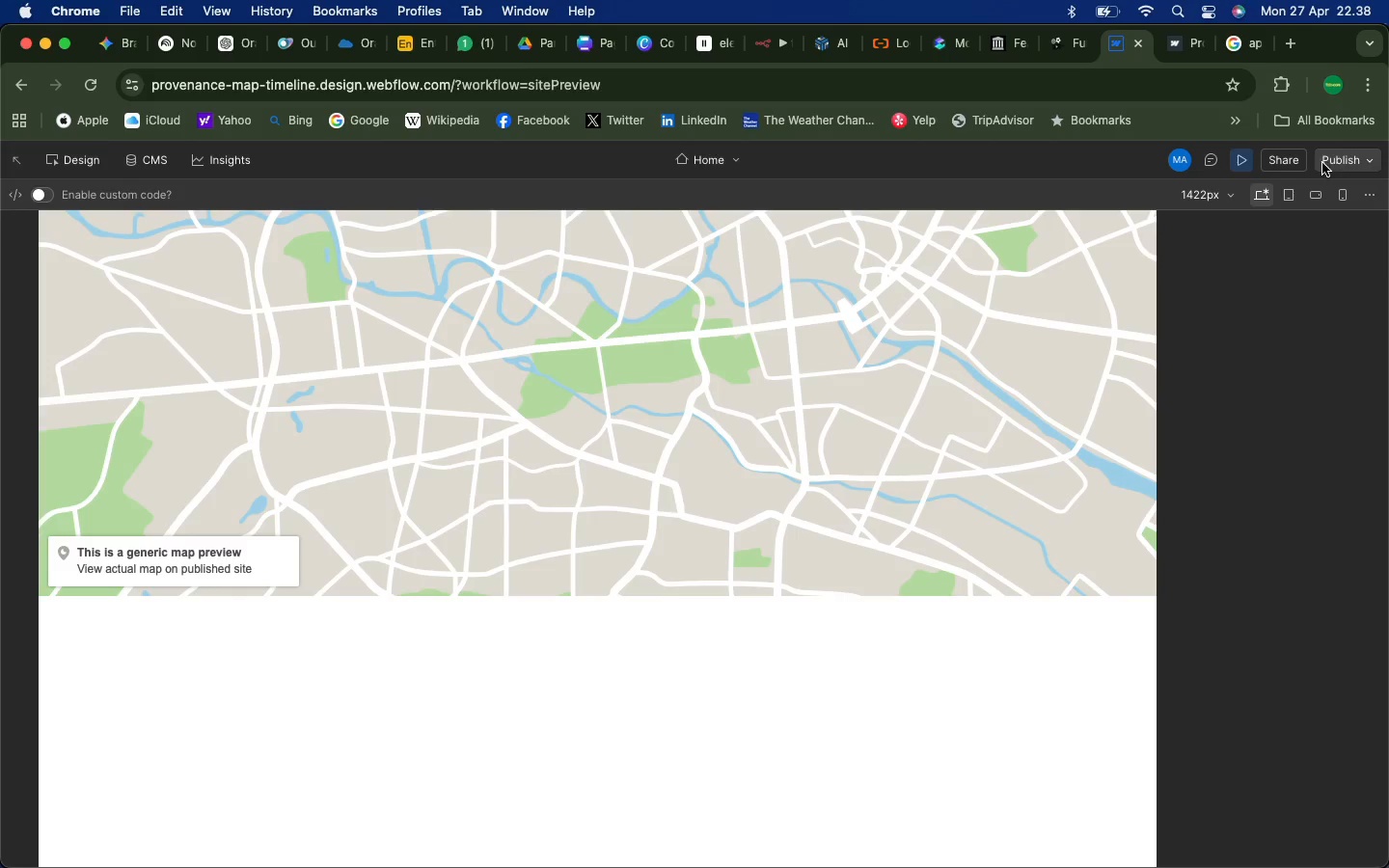 
left_click([1328, 162])
 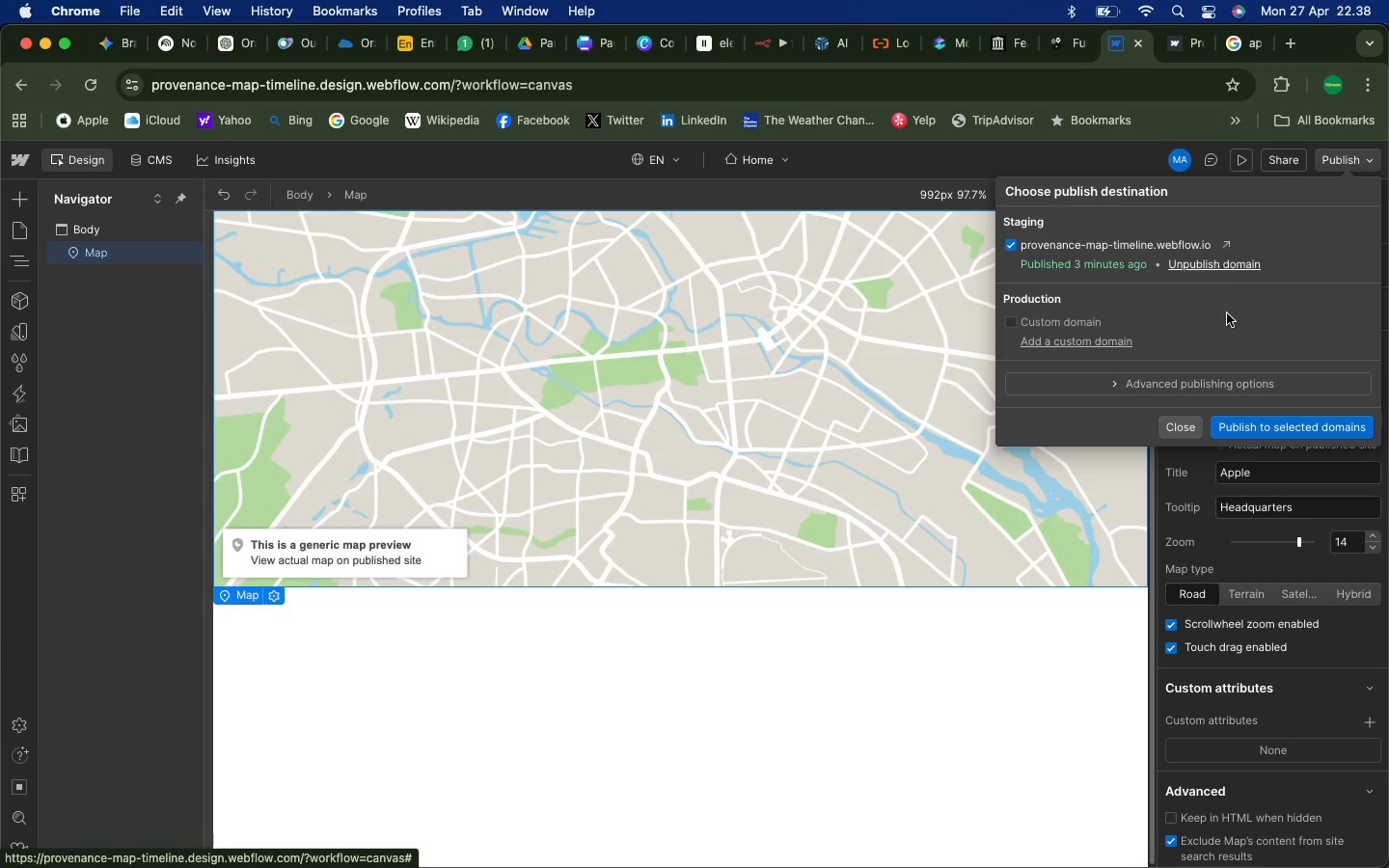 
left_click([1276, 426])
 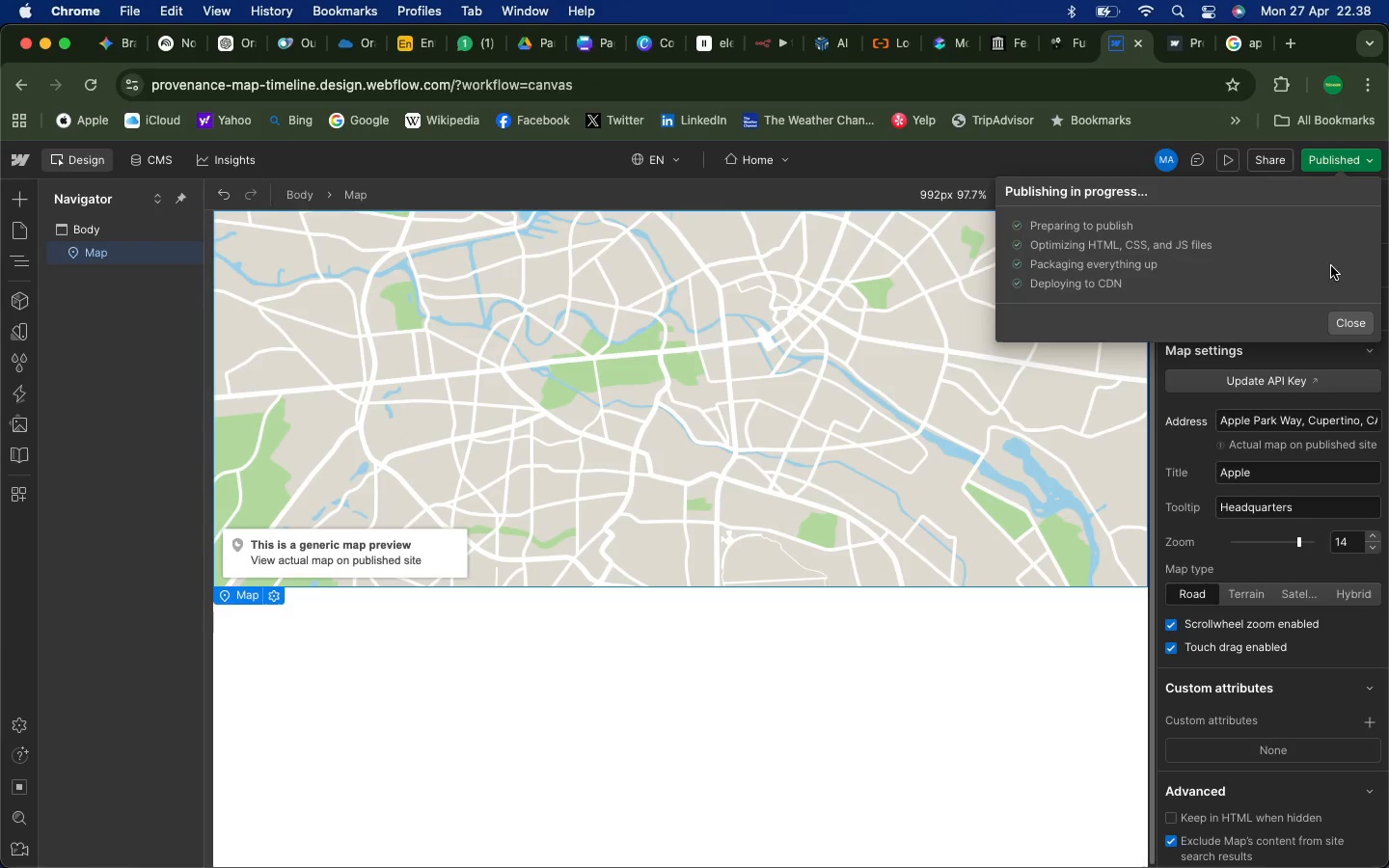 
wait(5.54)
 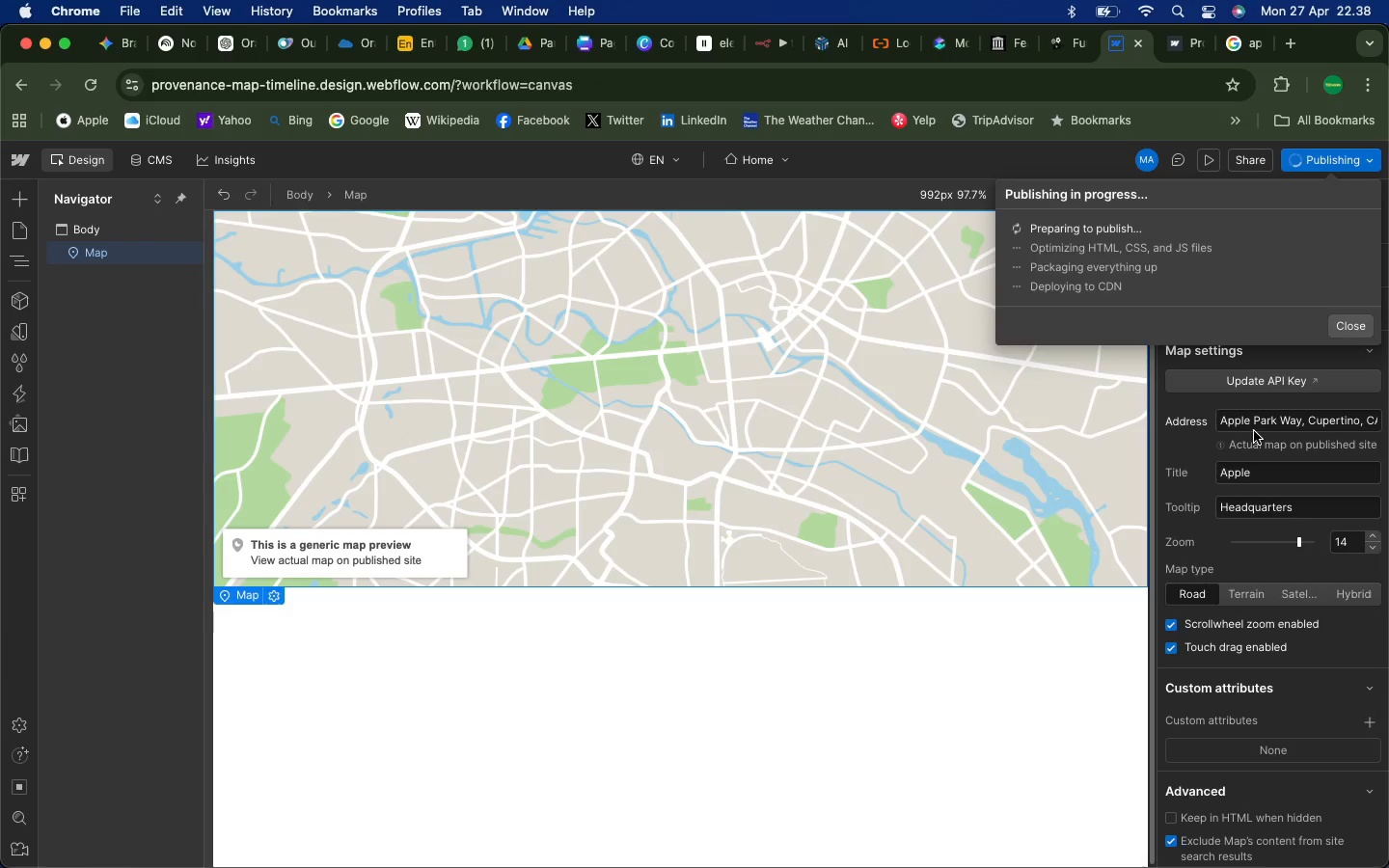 
left_click([1226, 247])
 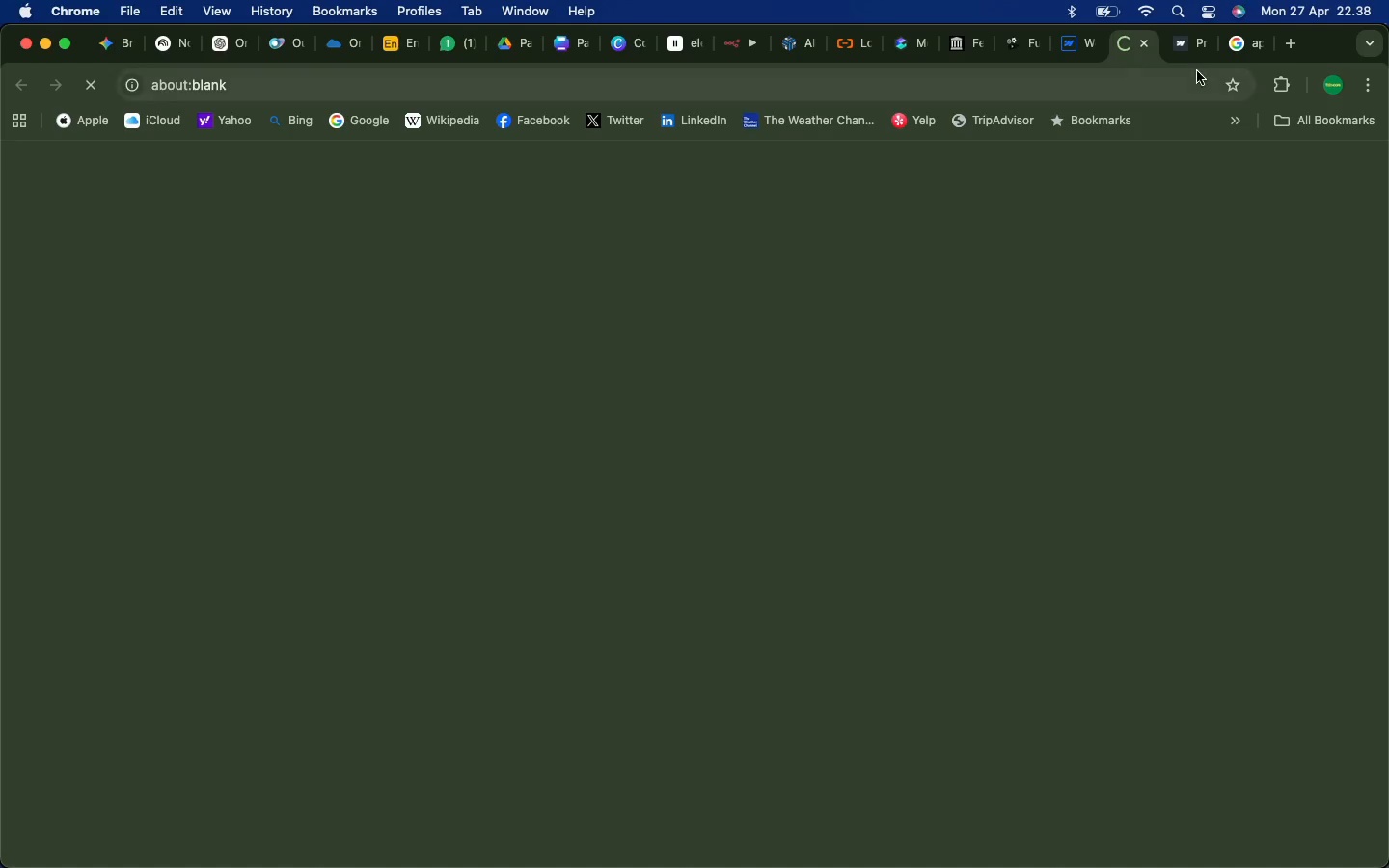 
mouse_move([1176, 58])
 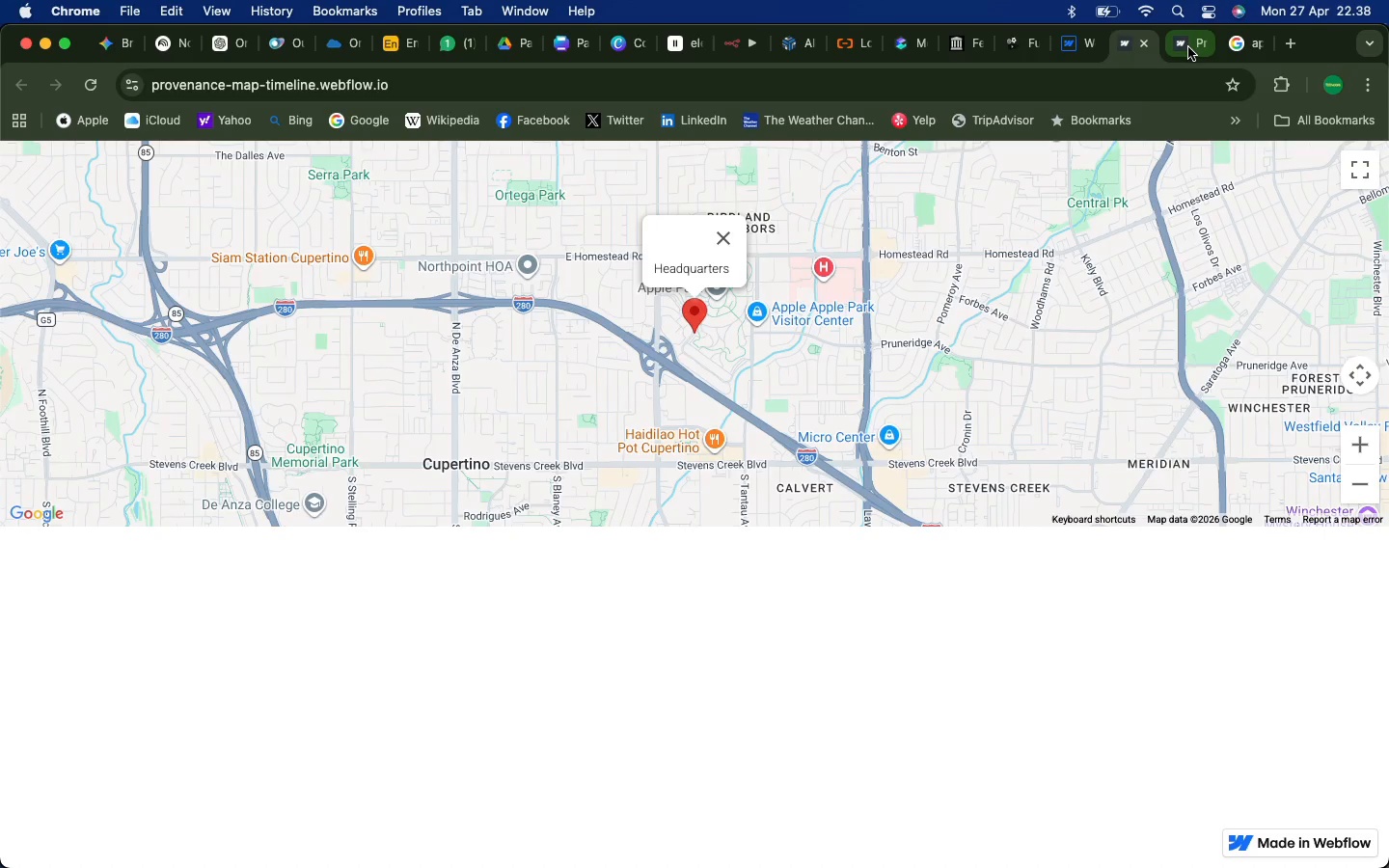 
left_click([1188, 47])
 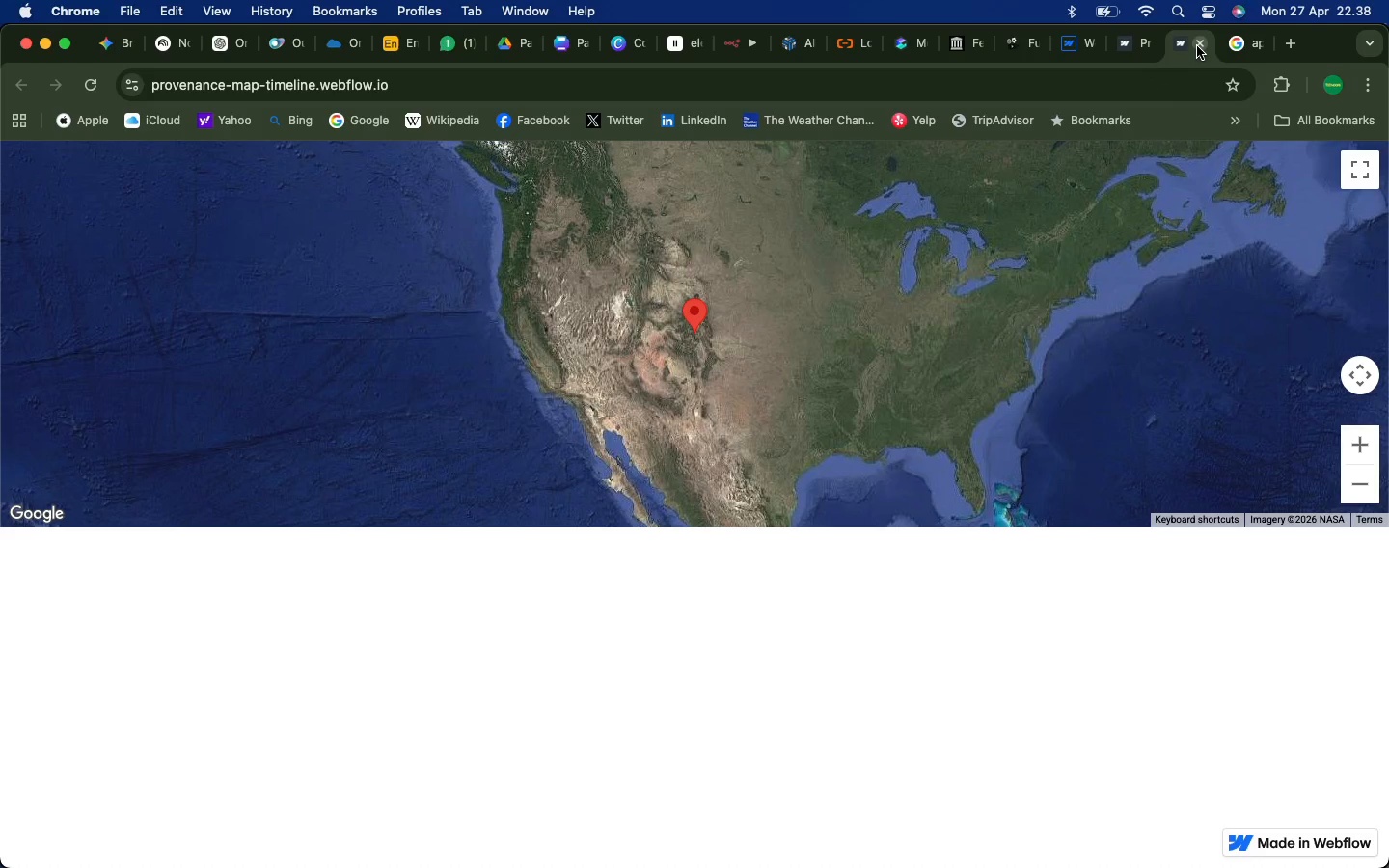 
left_click([1200, 45])
 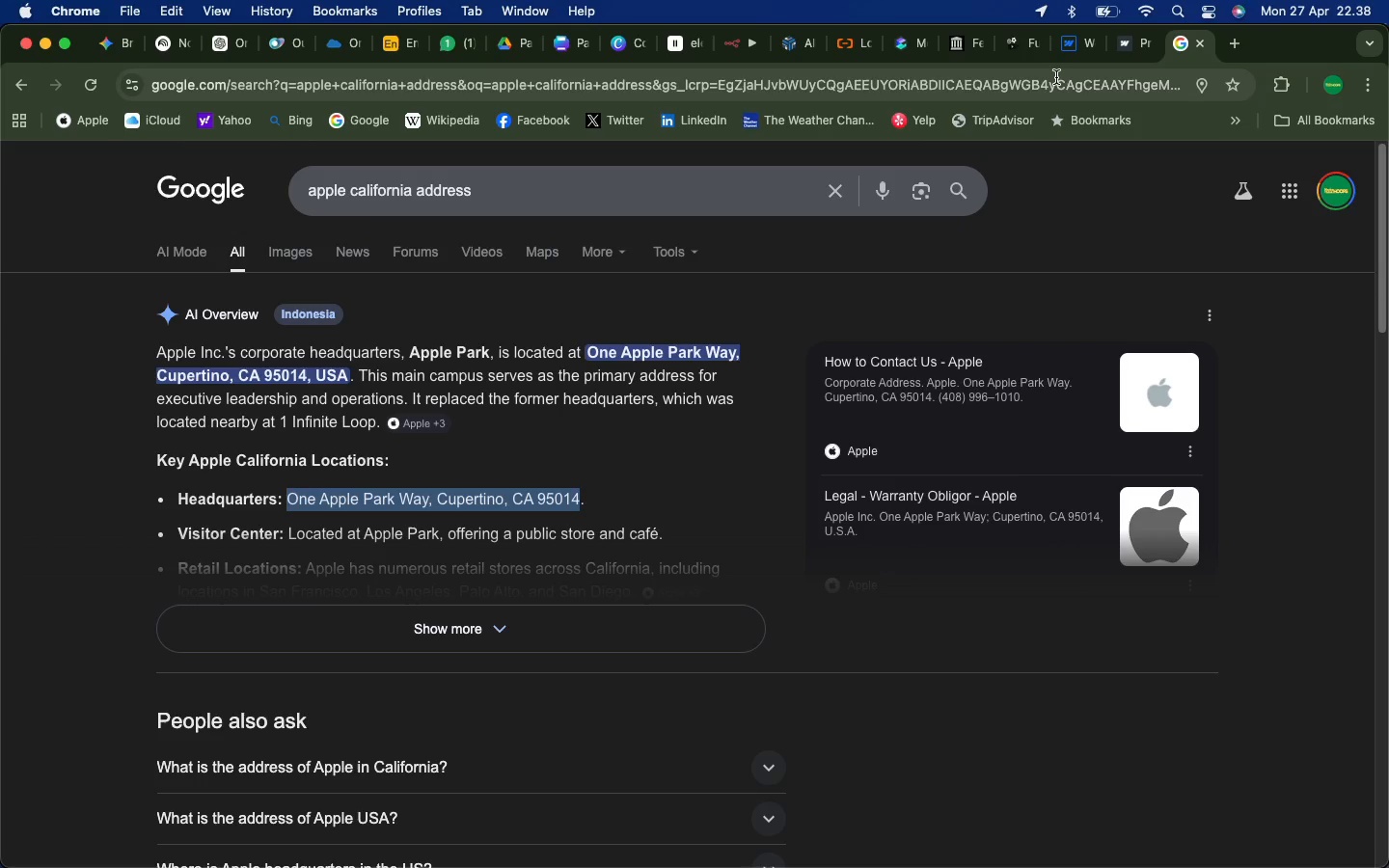 
wait(6.79)
 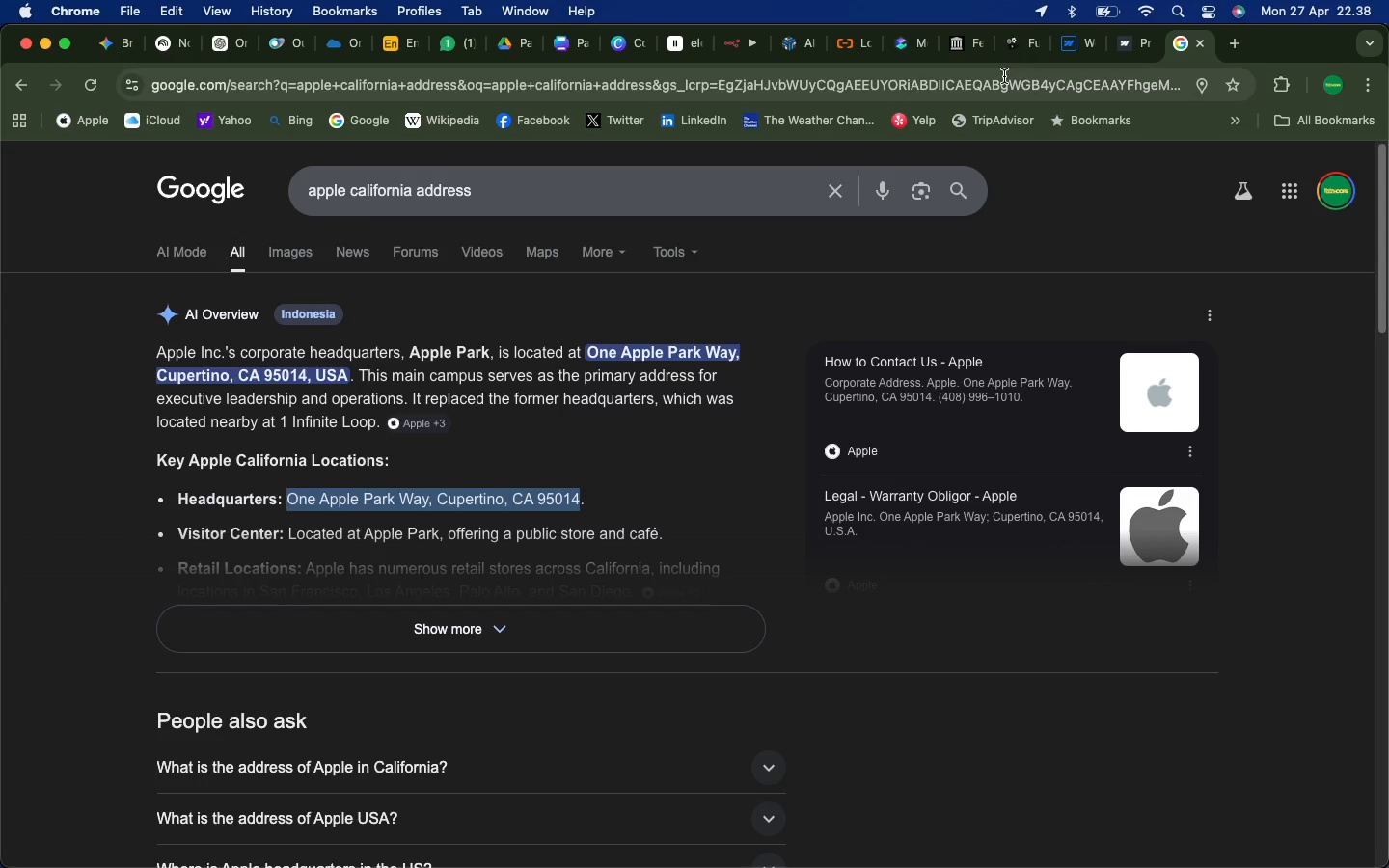 
left_click([1204, 47])
 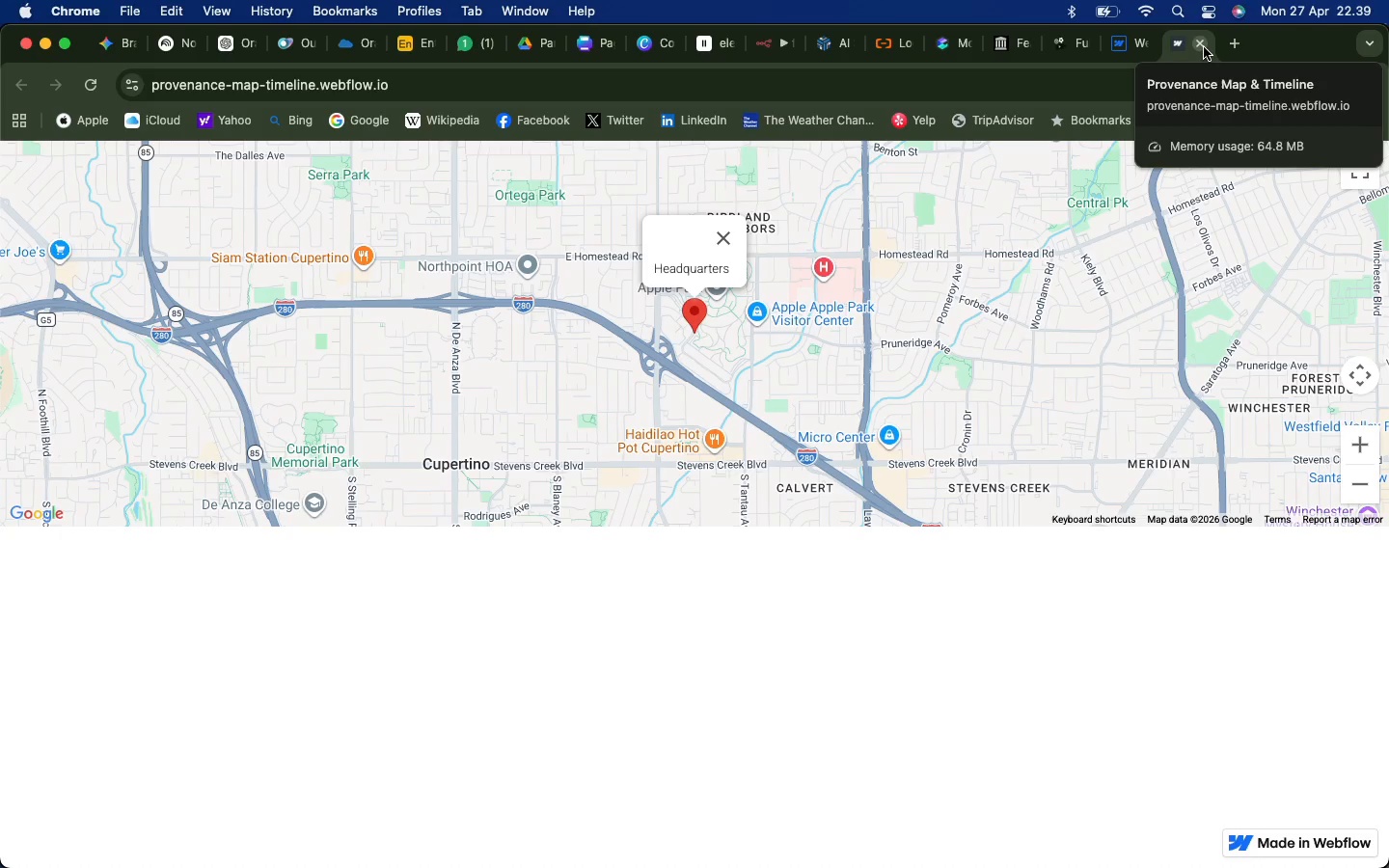 
wait(33.91)
 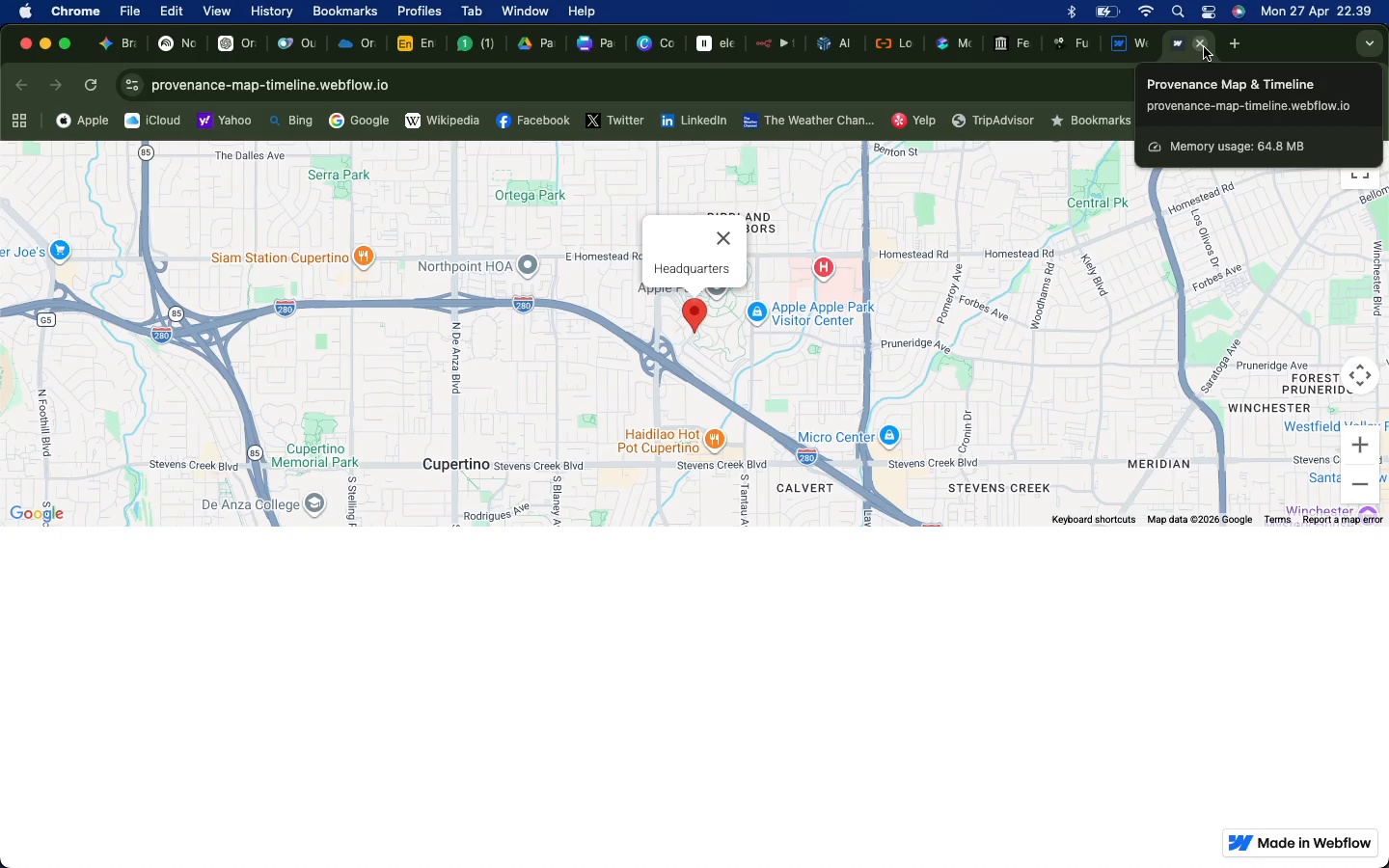 
left_click([1166, 40])
 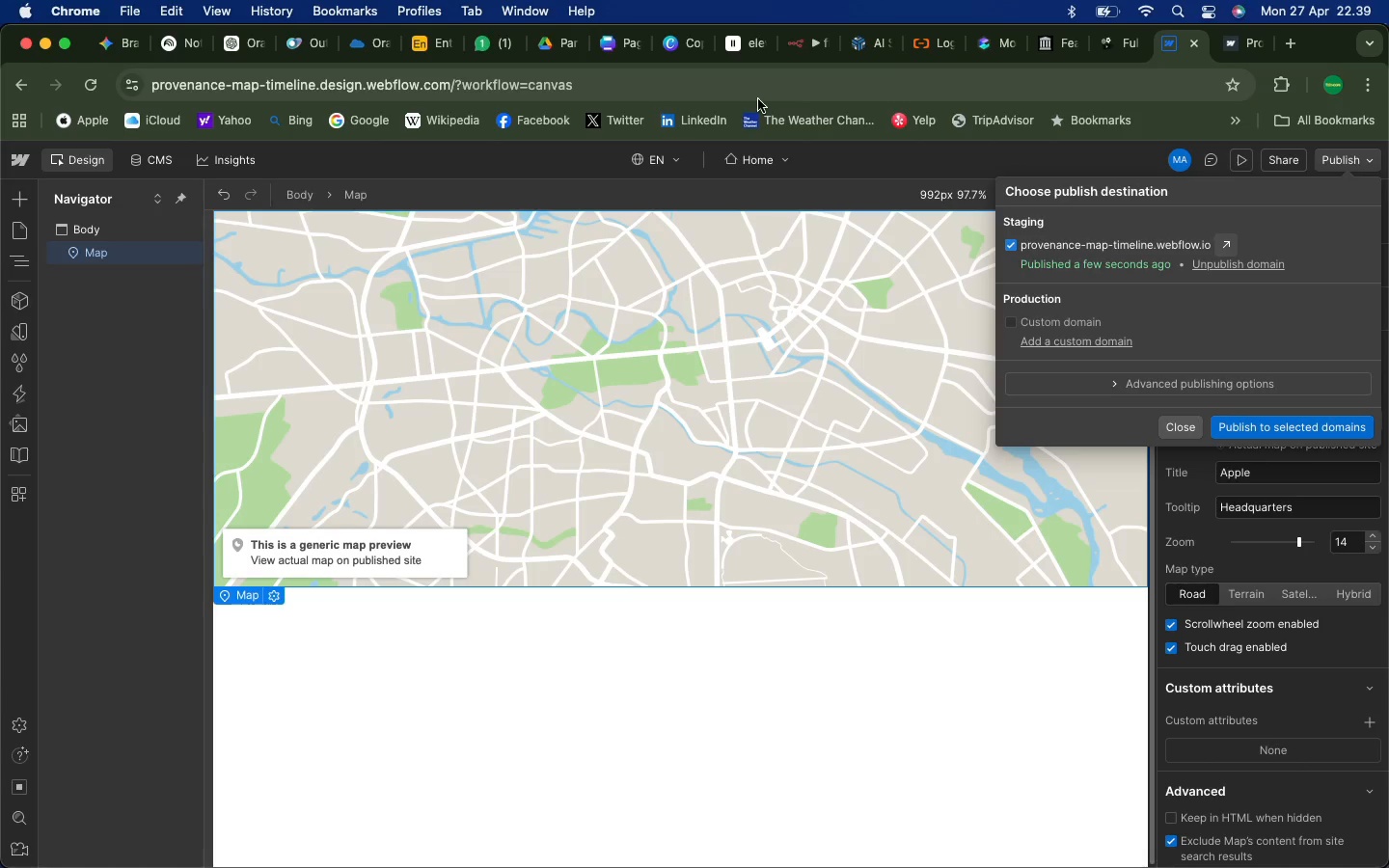 
wait(7.58)
 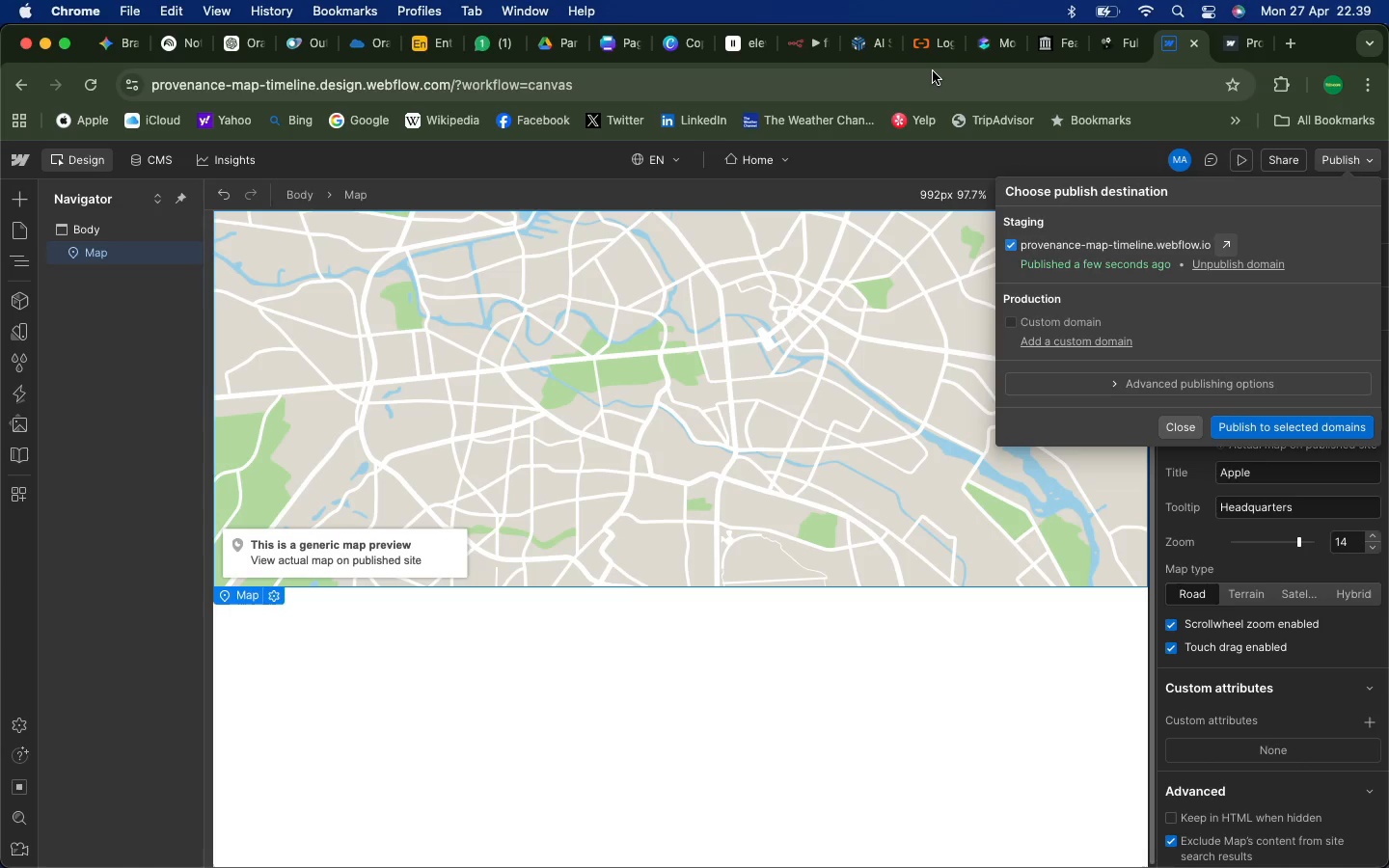 
left_click([23, 207])
 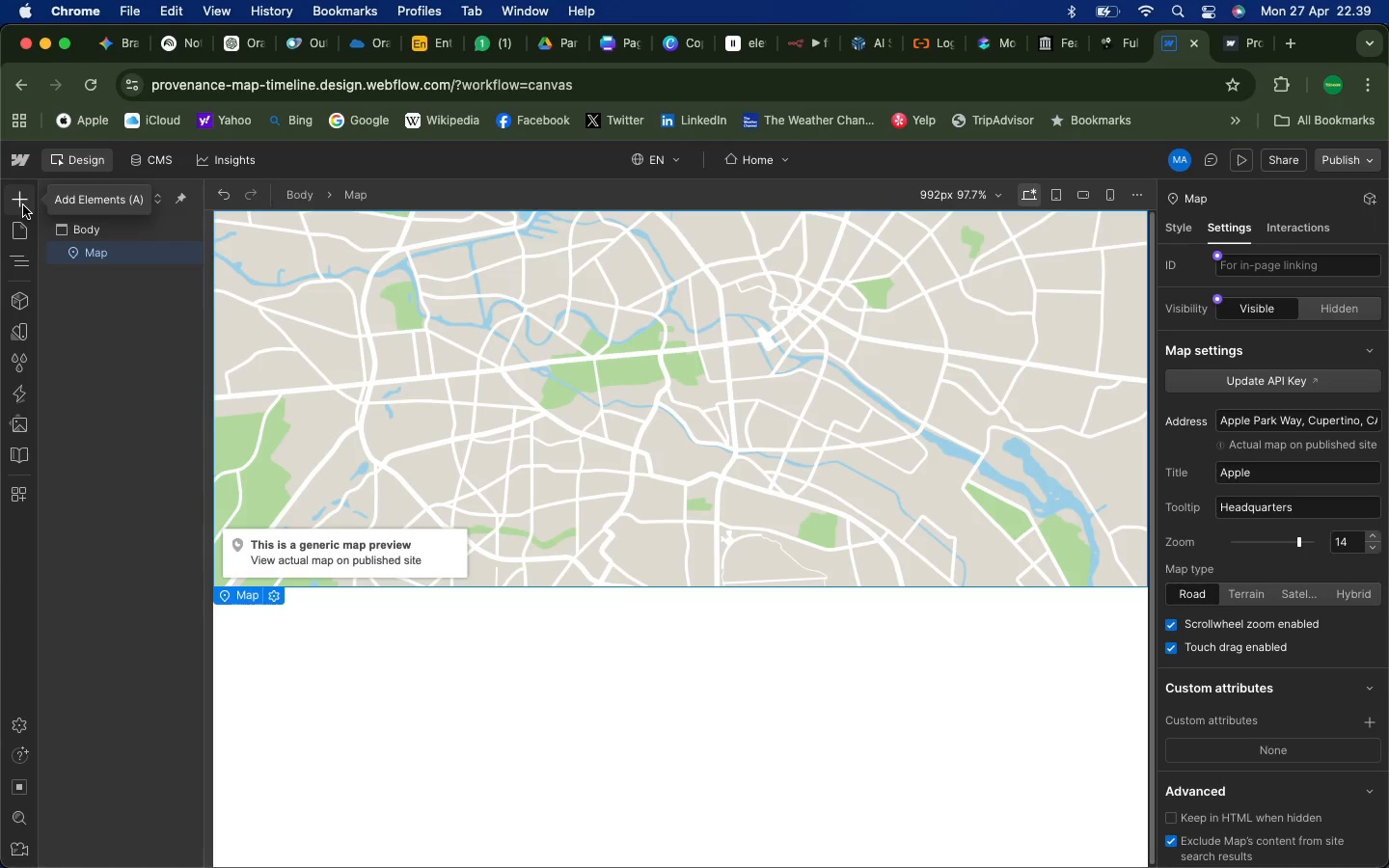 
left_click([23, 205])
 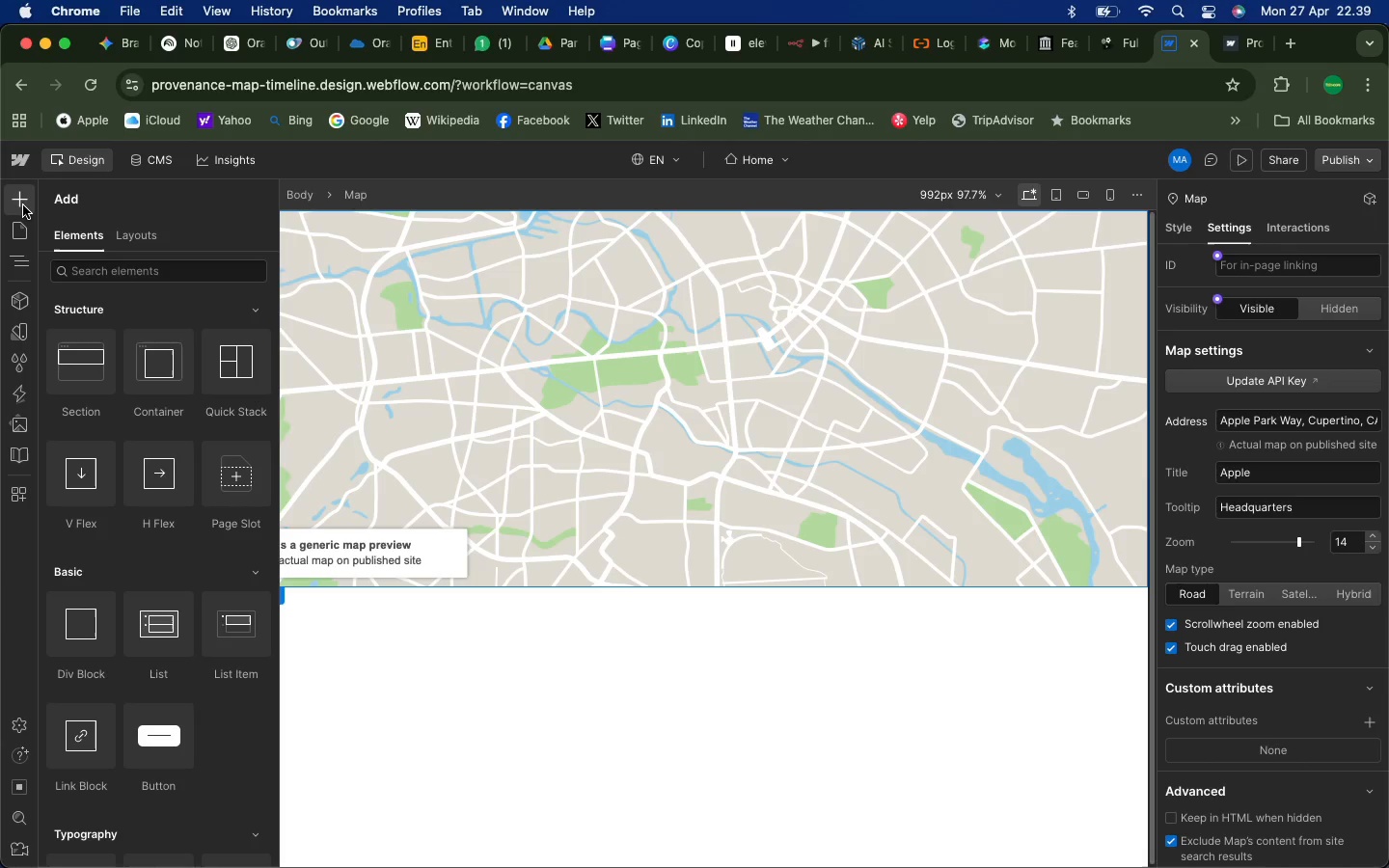 
left_click([23, 205])
 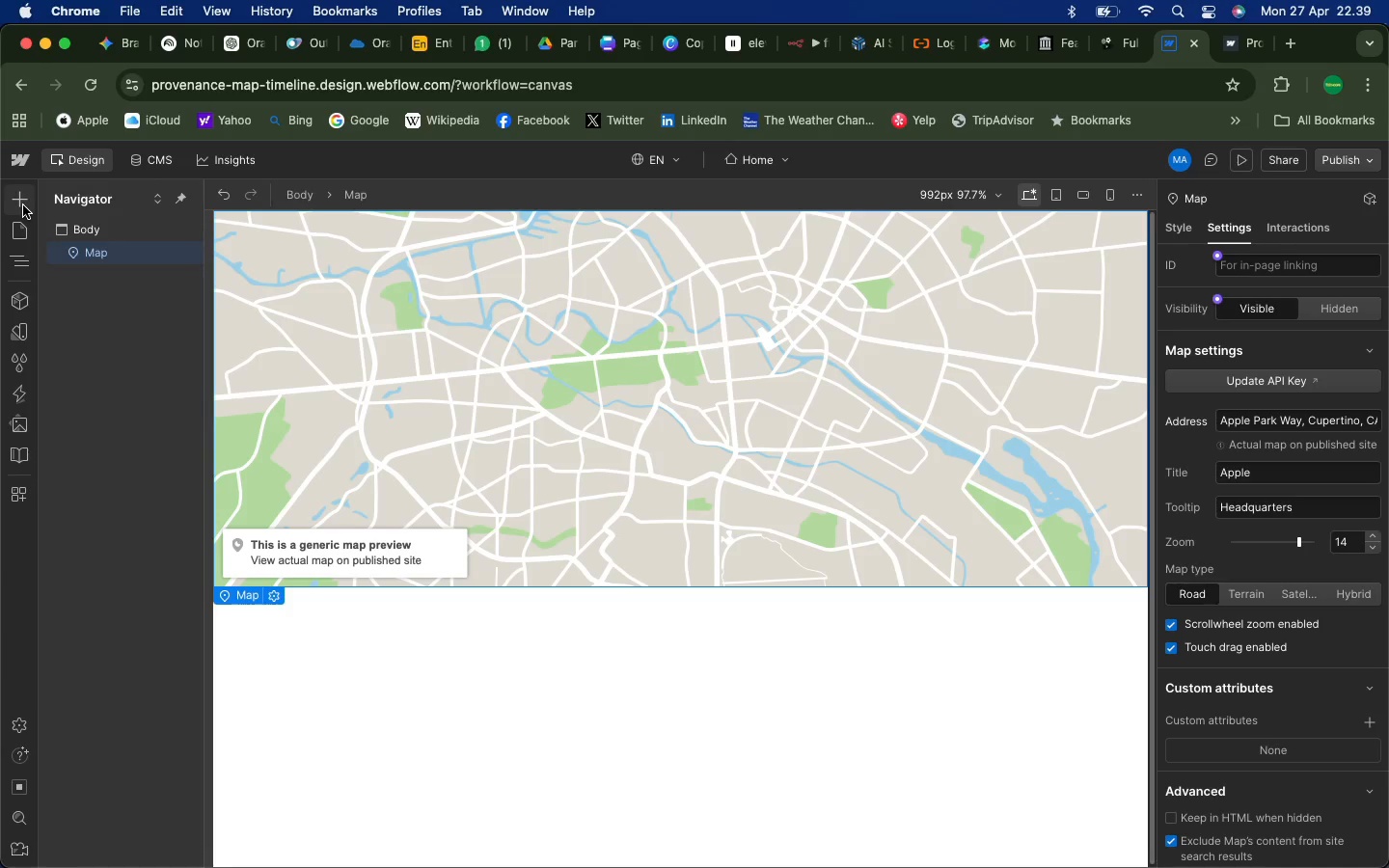 
left_click([23, 205])
 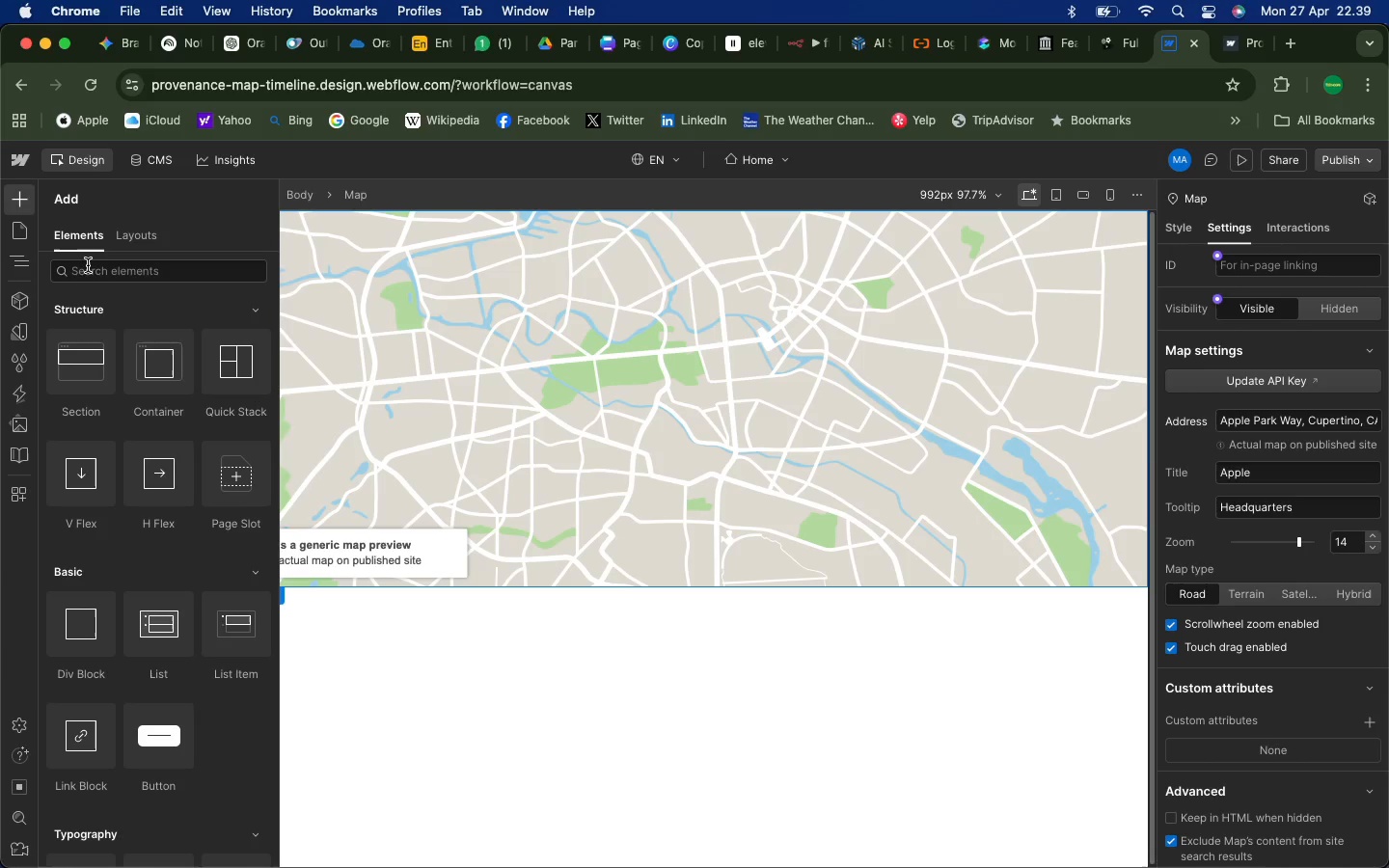 
left_click([88, 265])
 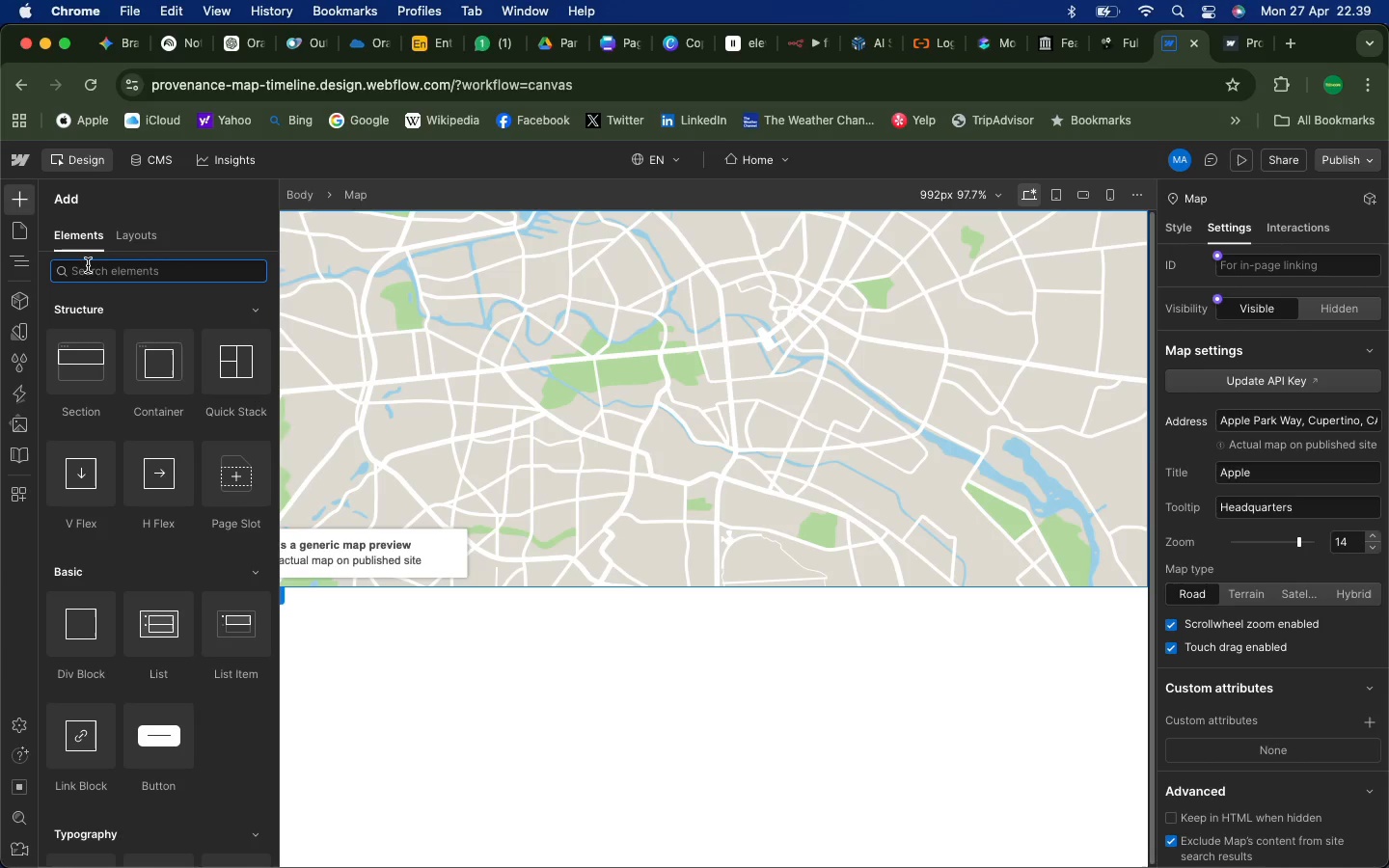 
type(div)
 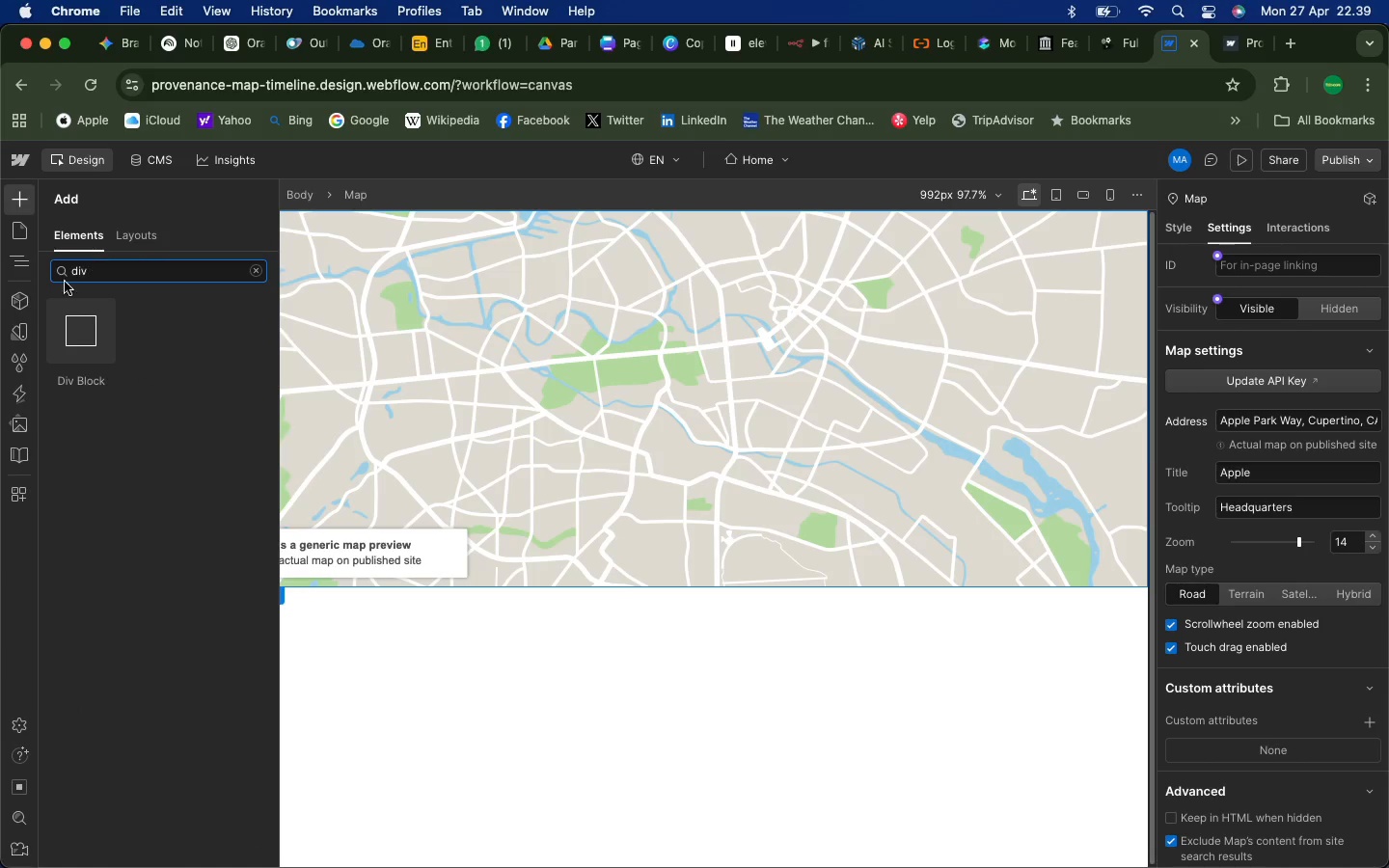 
left_click_drag(start_coordinate=[72, 338], to_coordinate=[360, 595])
 